 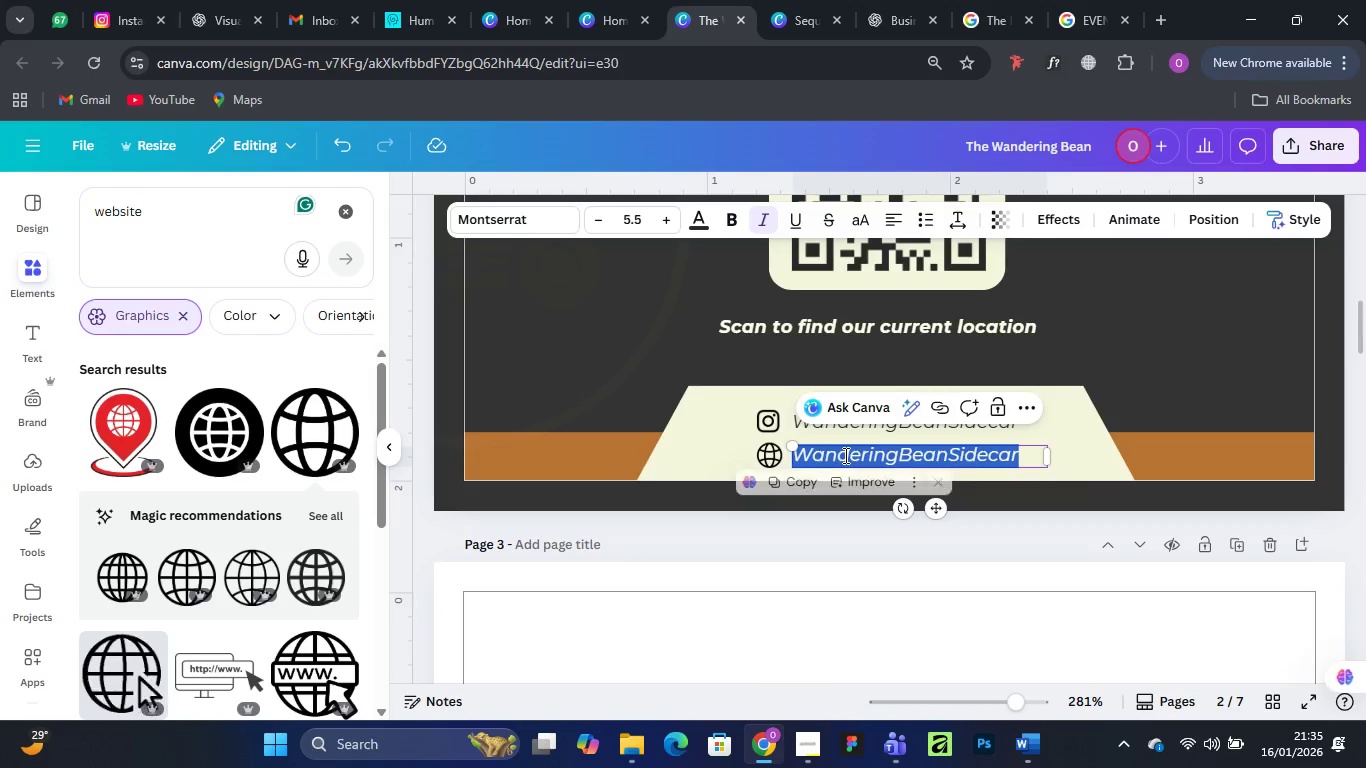 
key(Control+V)
 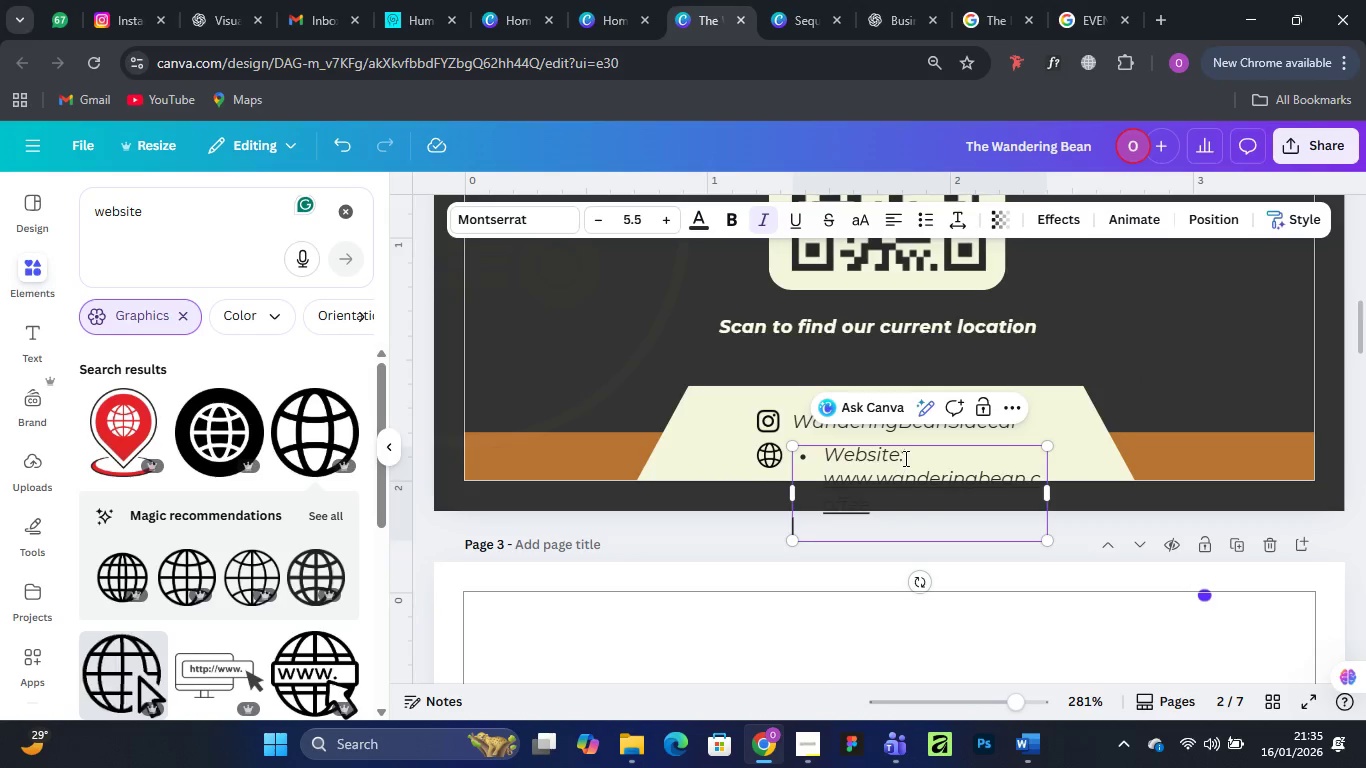 
left_click_drag(start_coordinate=[917, 450], to_coordinate=[776, 456])
 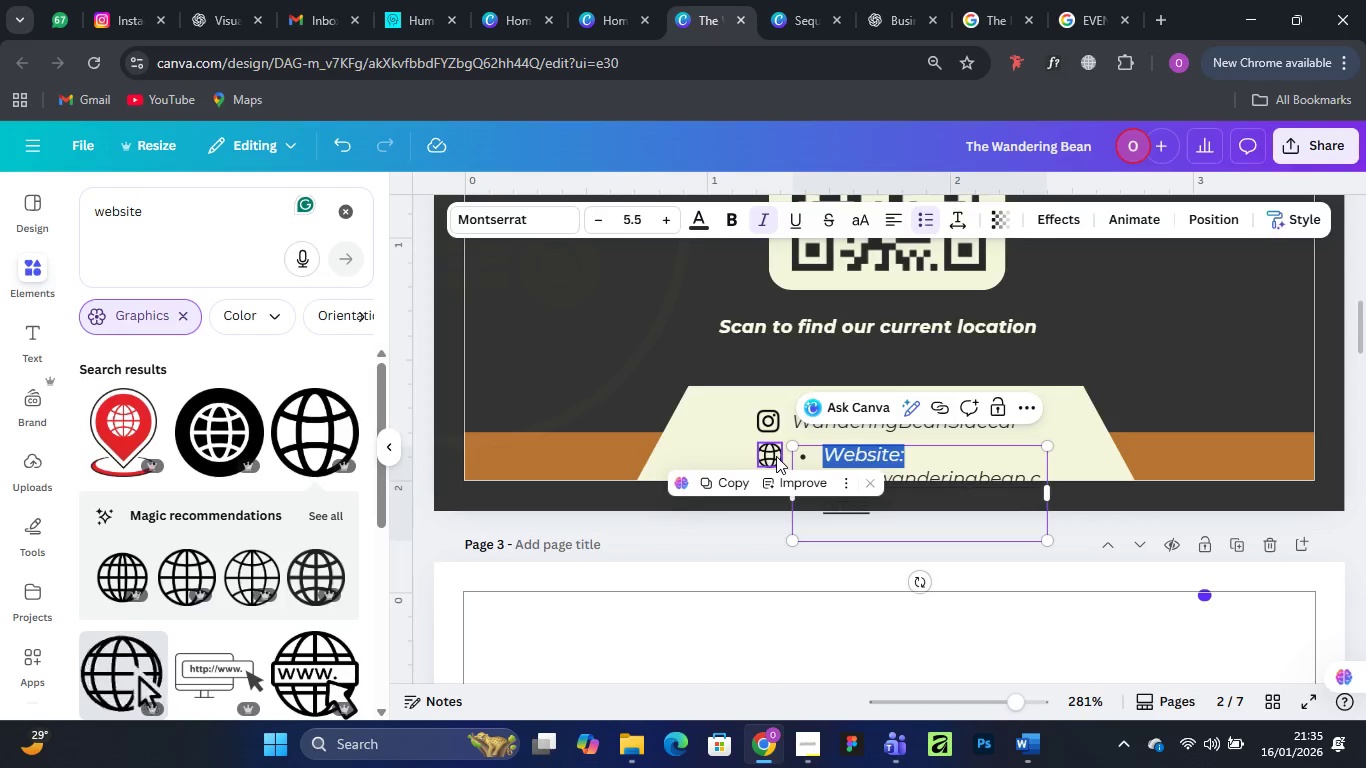 
key(Backspace)
 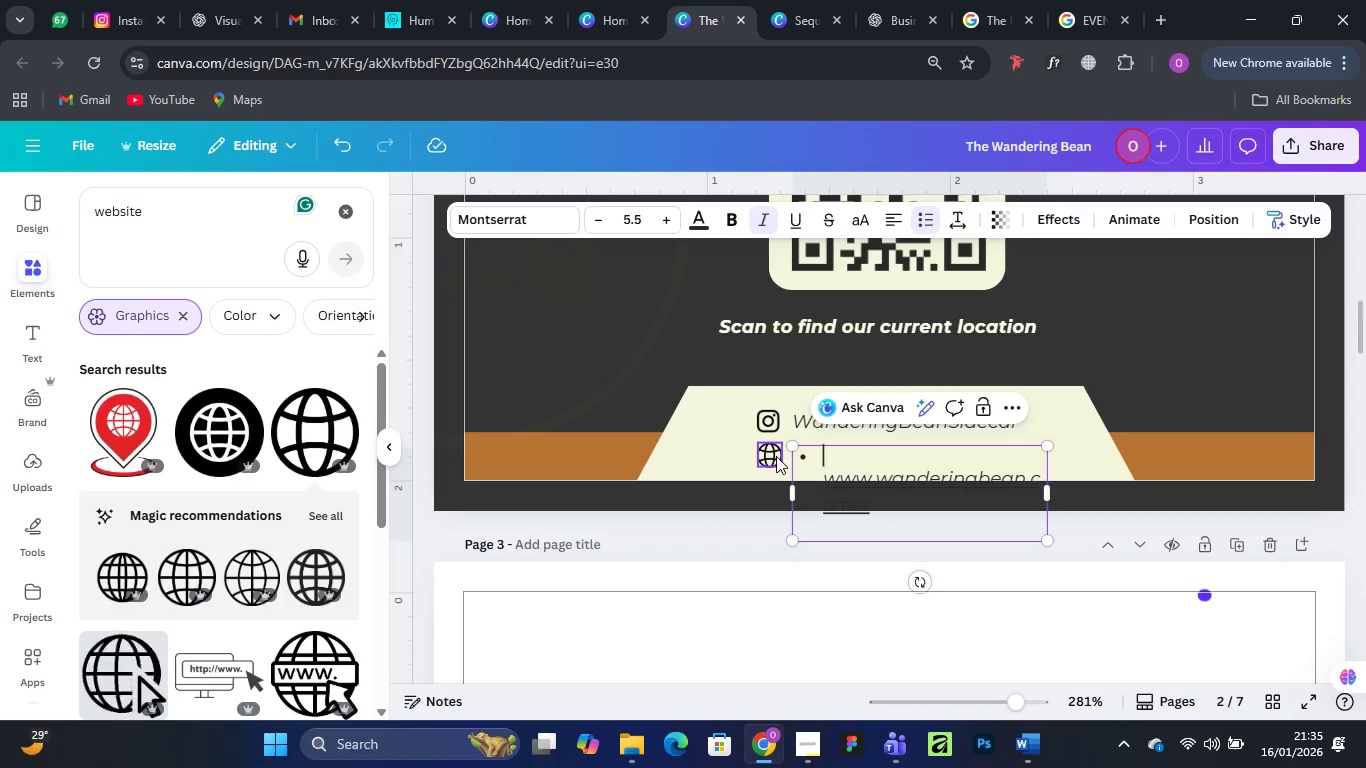 
key(Backspace)
 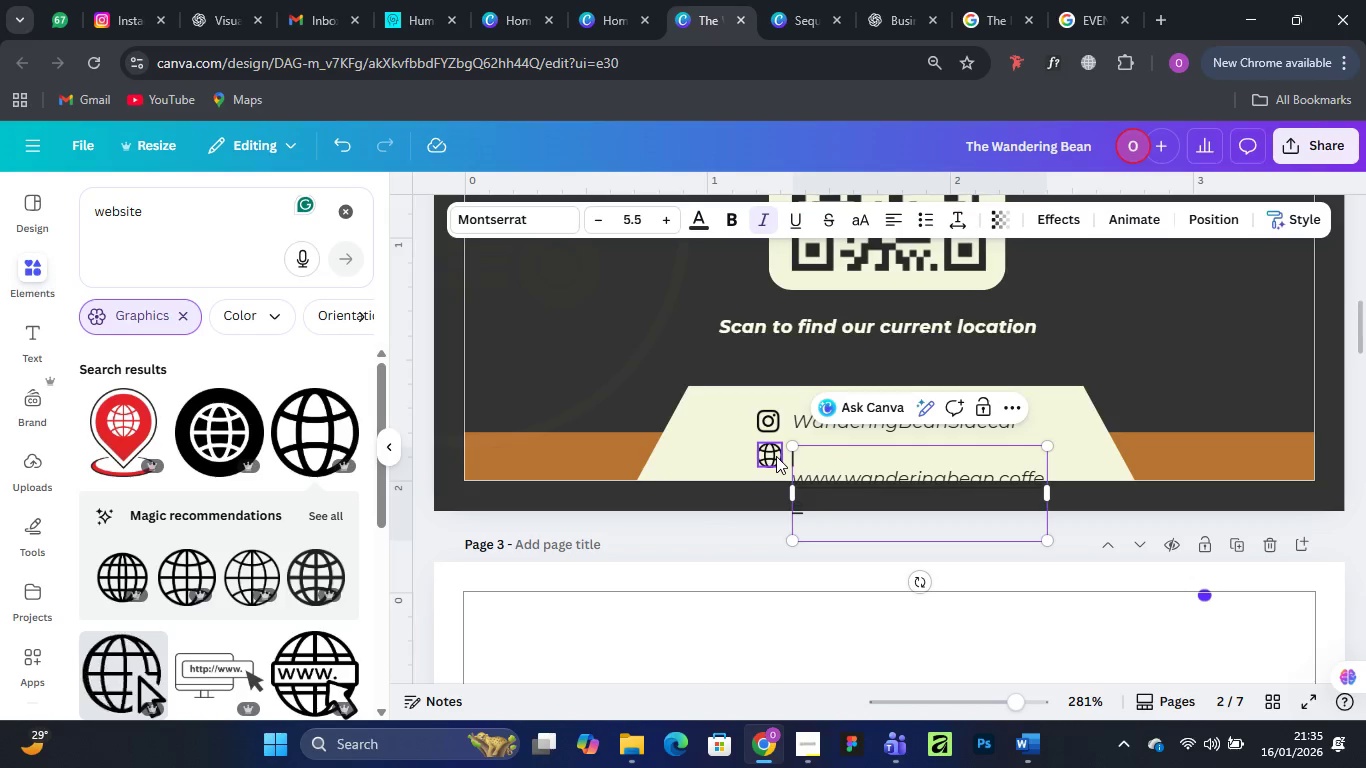 
key(ArrowDown)
 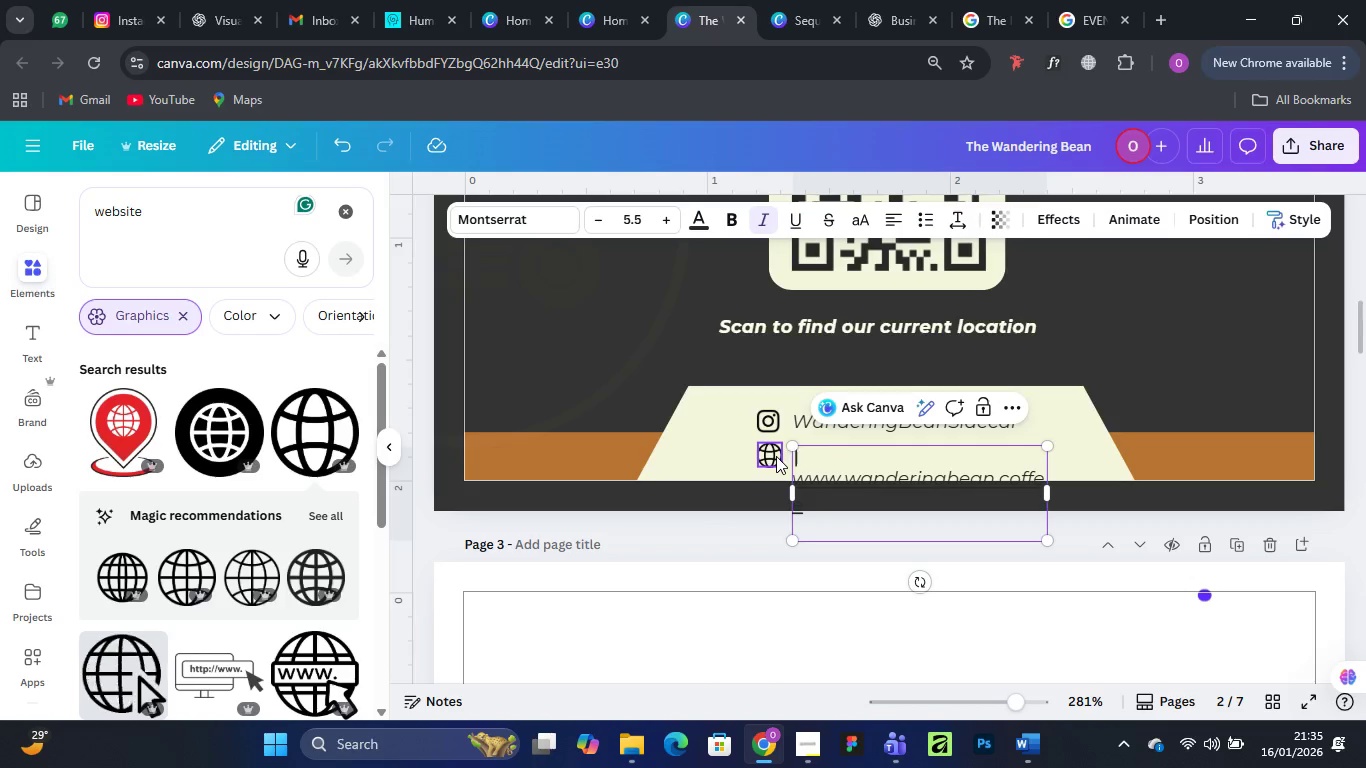 
key(ArrowDown)
 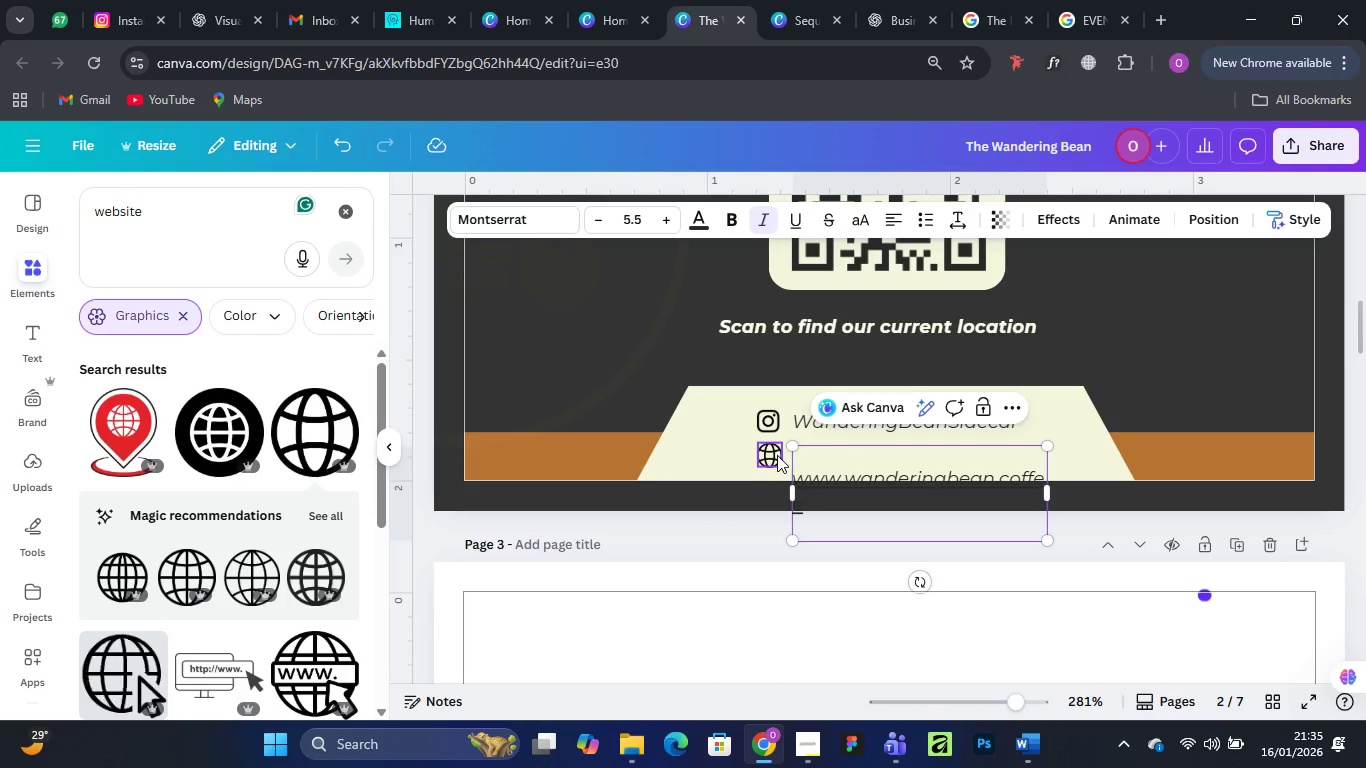 
key(Backspace)
 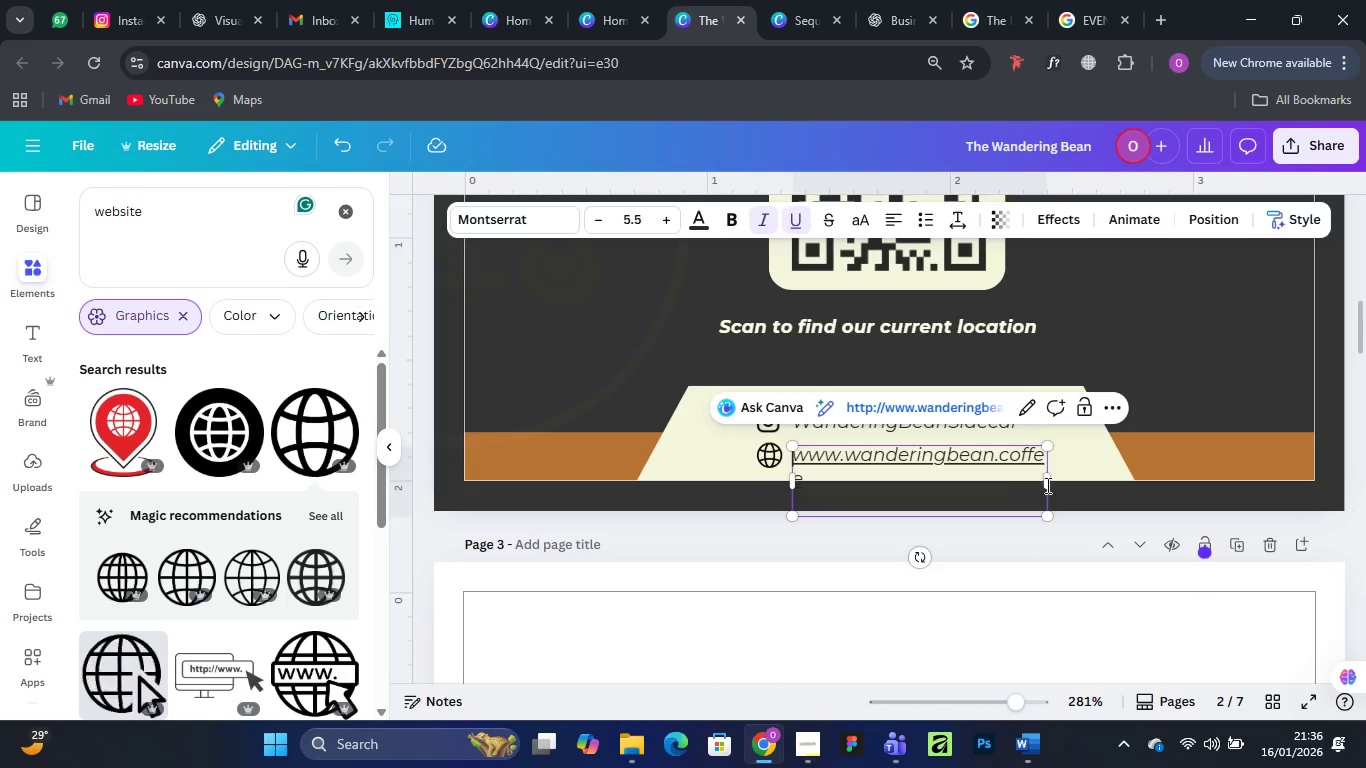 
left_click_drag(start_coordinate=[1053, 485], to_coordinate=[1112, 478])
 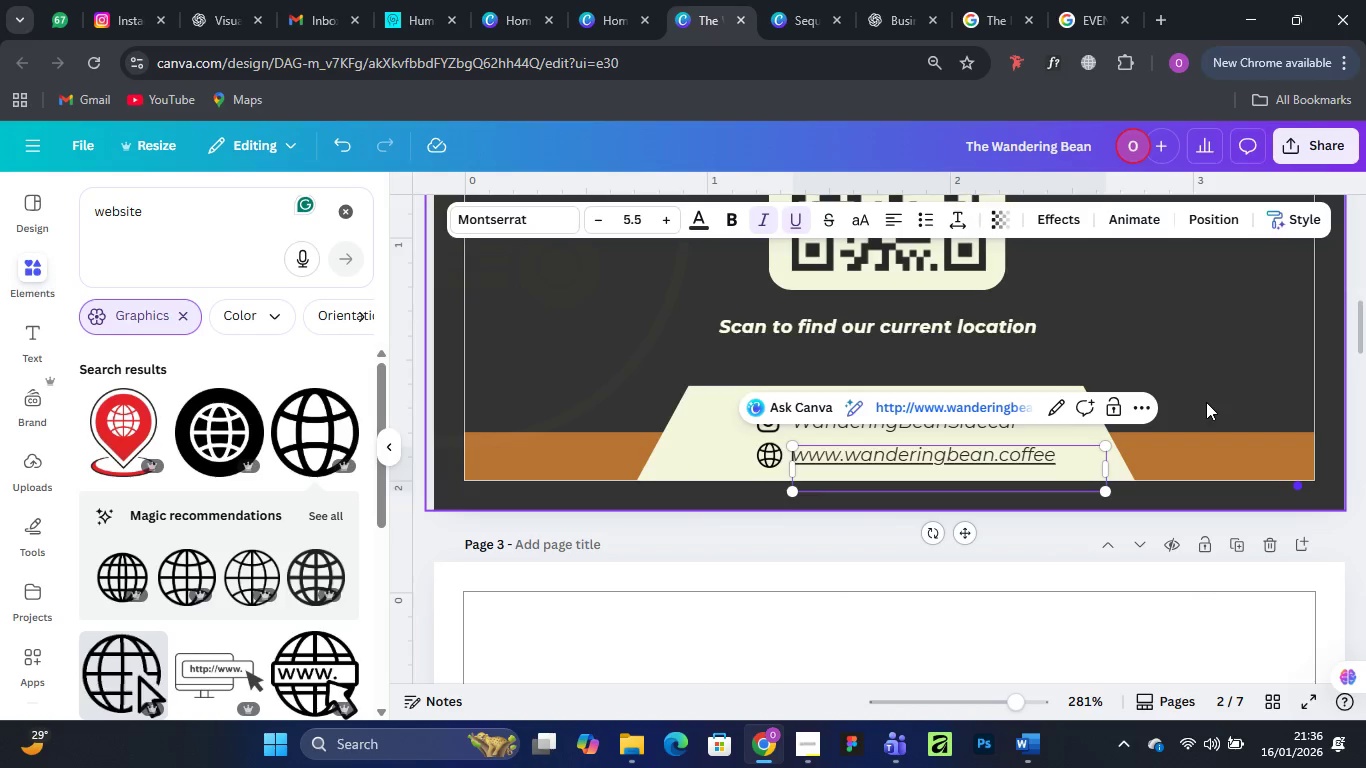 
left_click([1207, 399])
 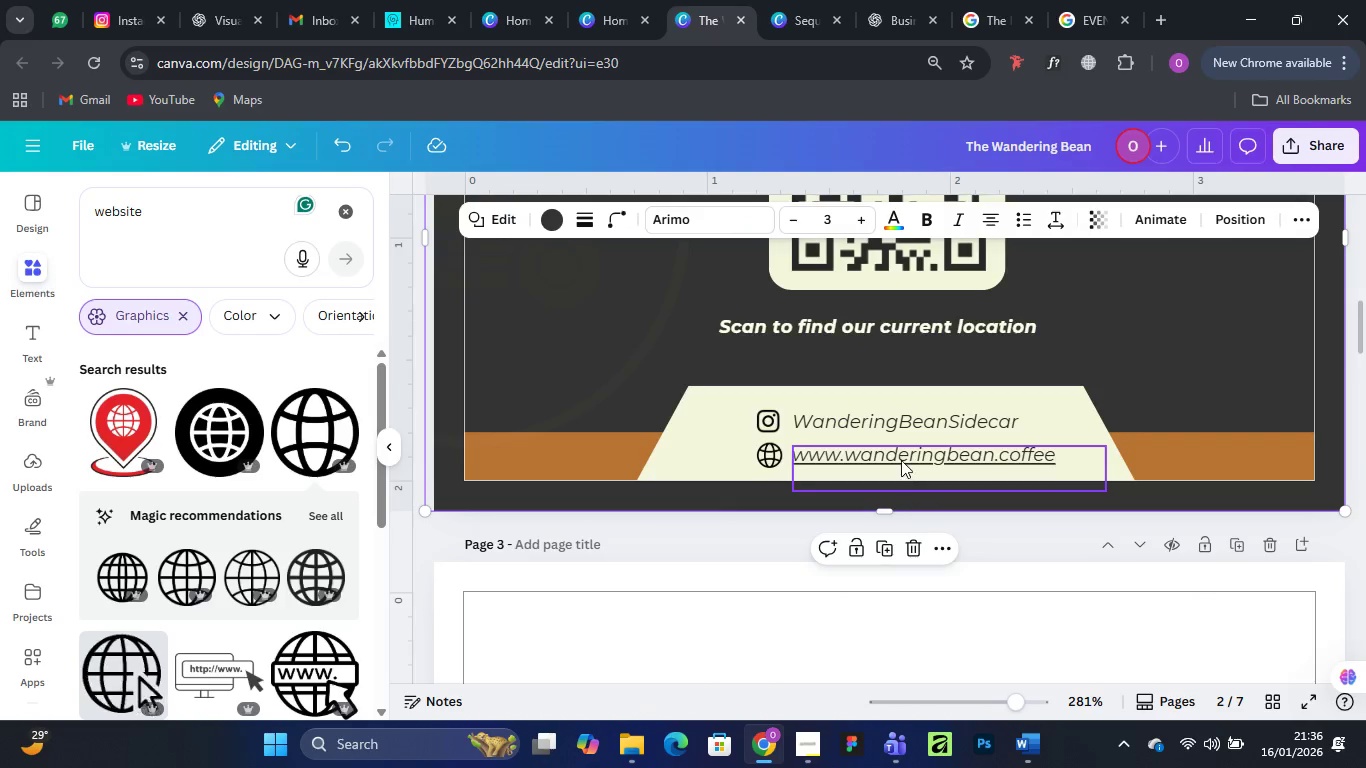 
left_click([901, 458])
 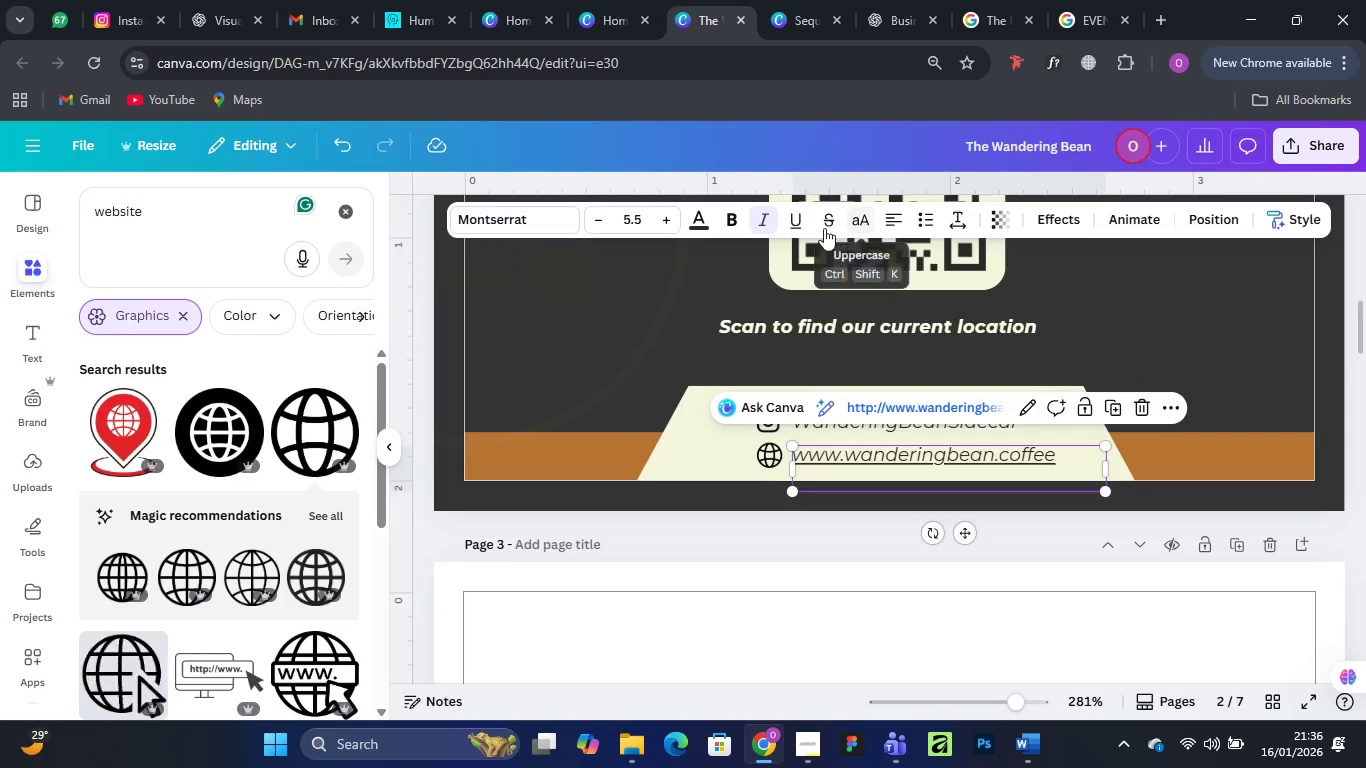 
left_click([804, 223])
 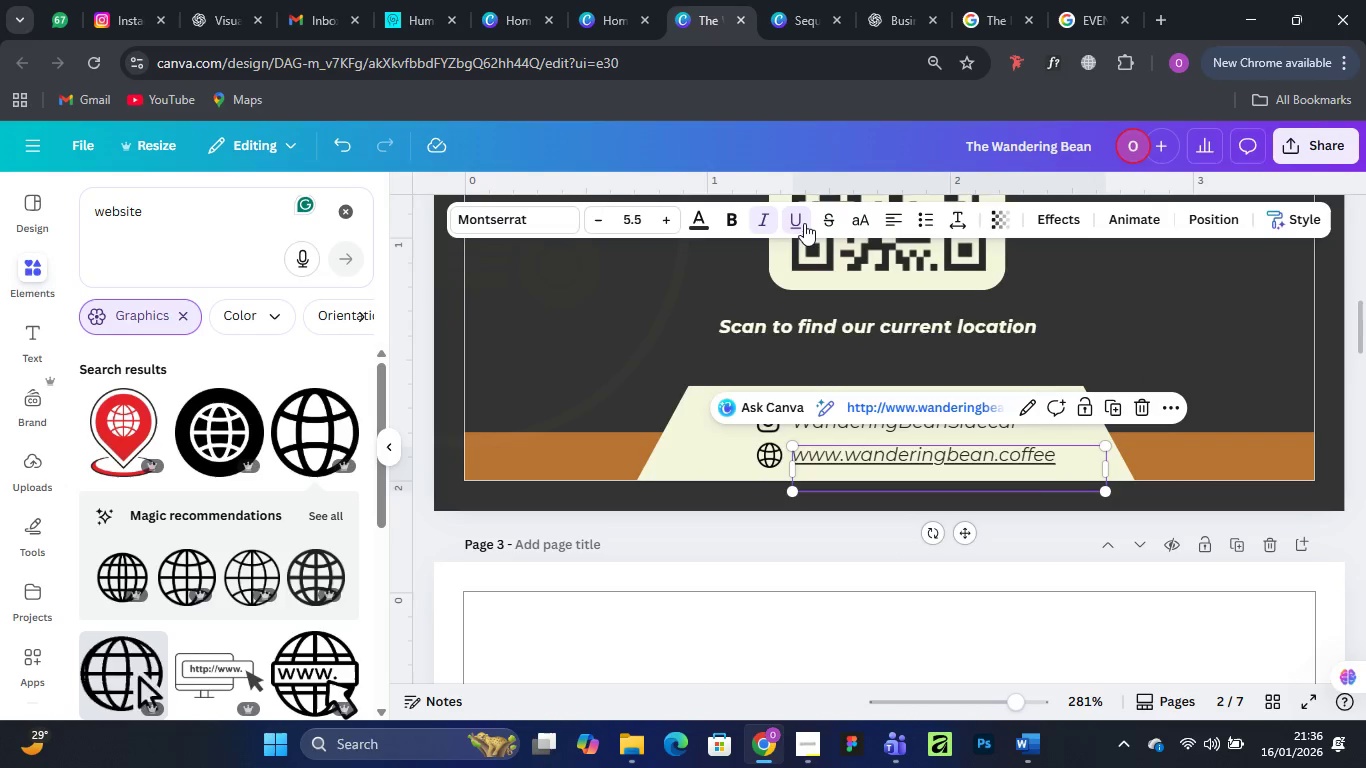 
left_click([804, 223])
 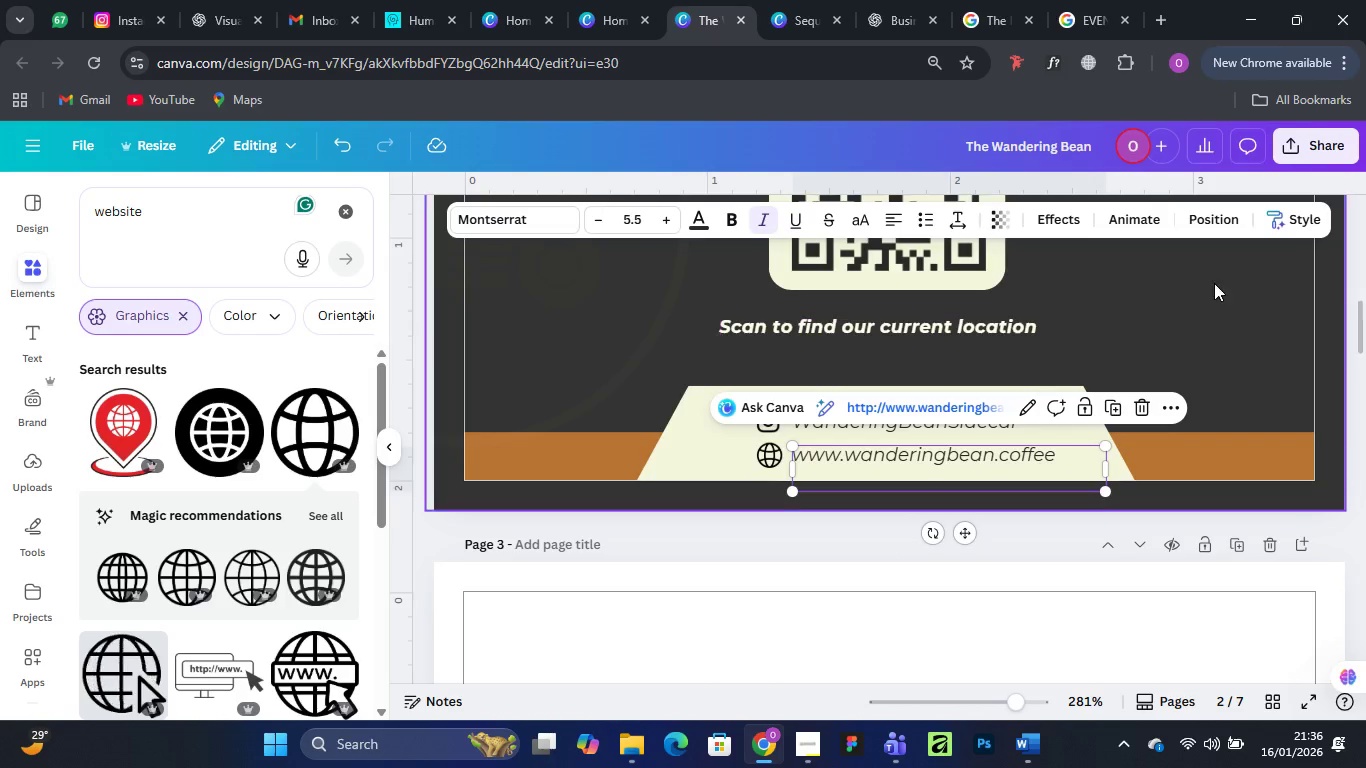 
left_click([1228, 279])
 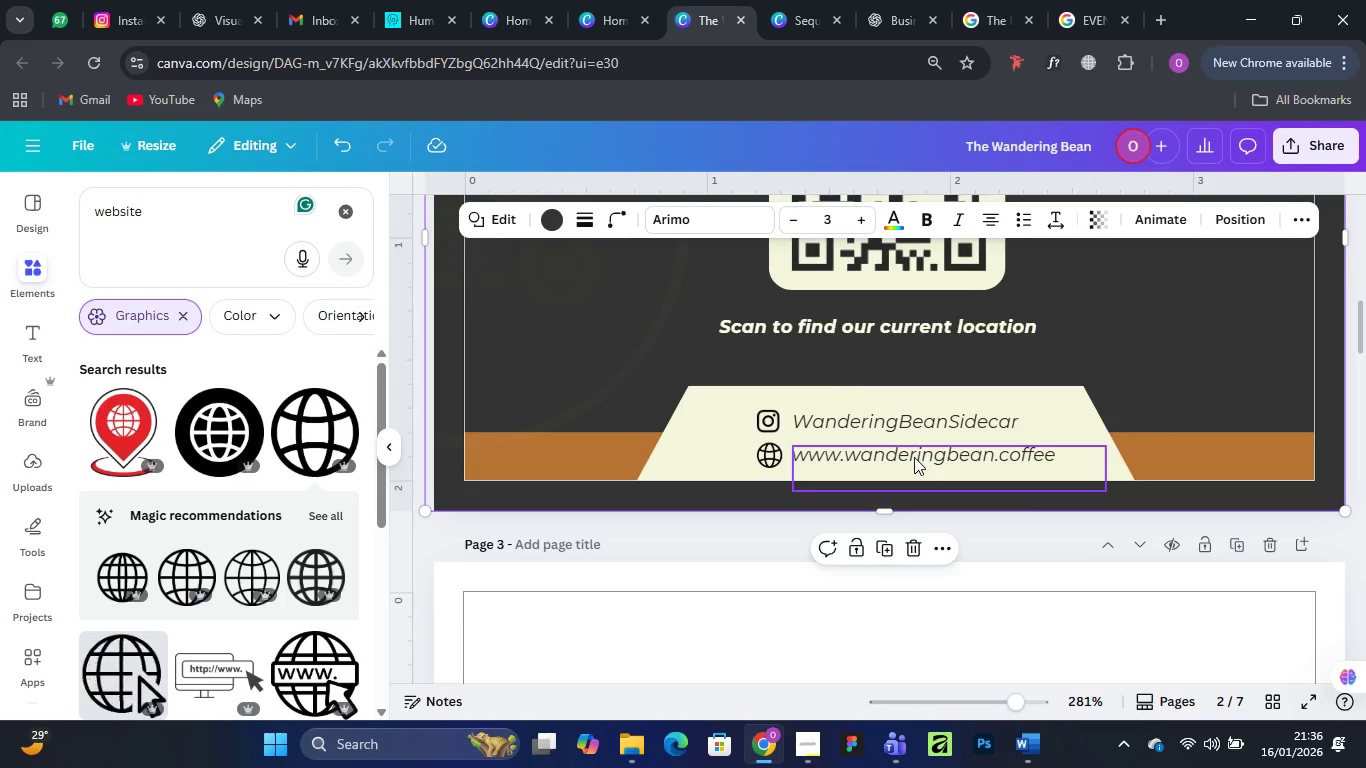 
left_click_drag(start_coordinate=[913, 457], to_coordinate=[912, 451])
 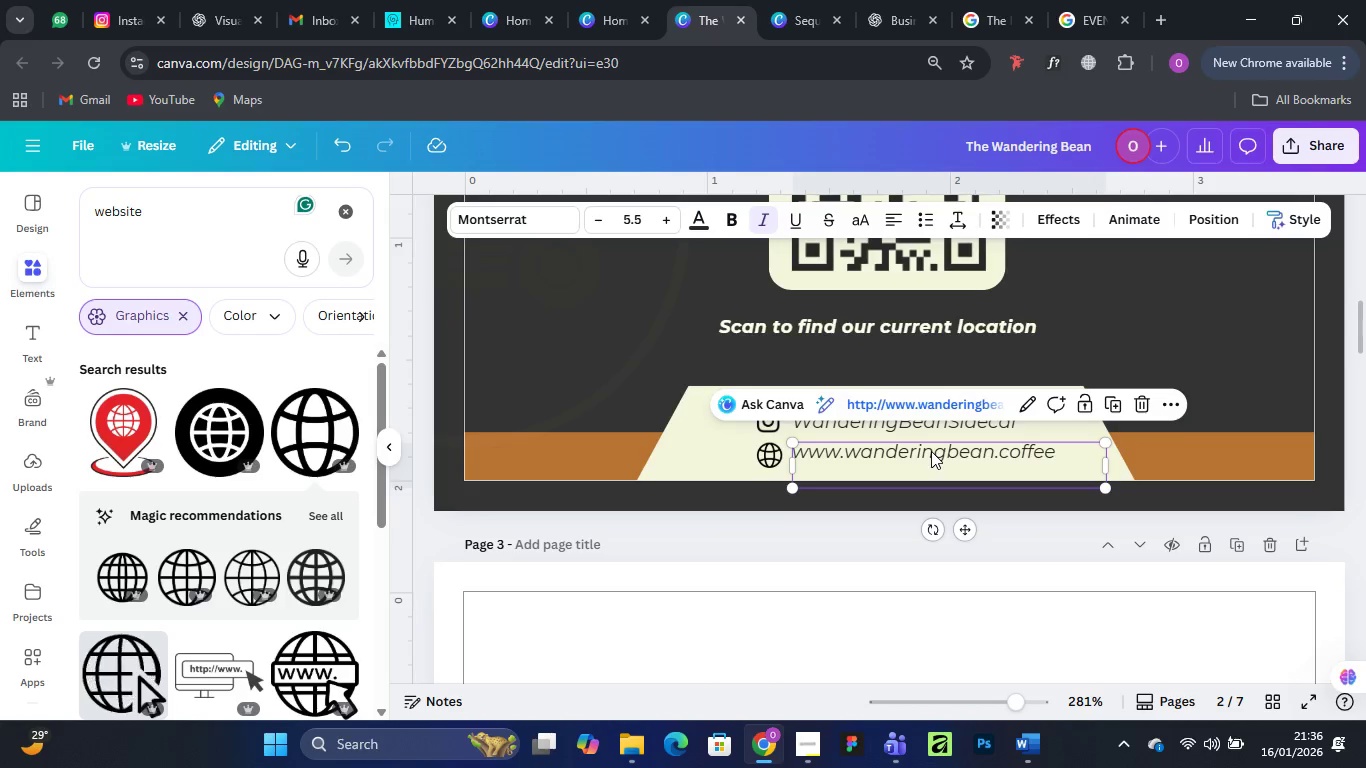 
wait(42.81)
 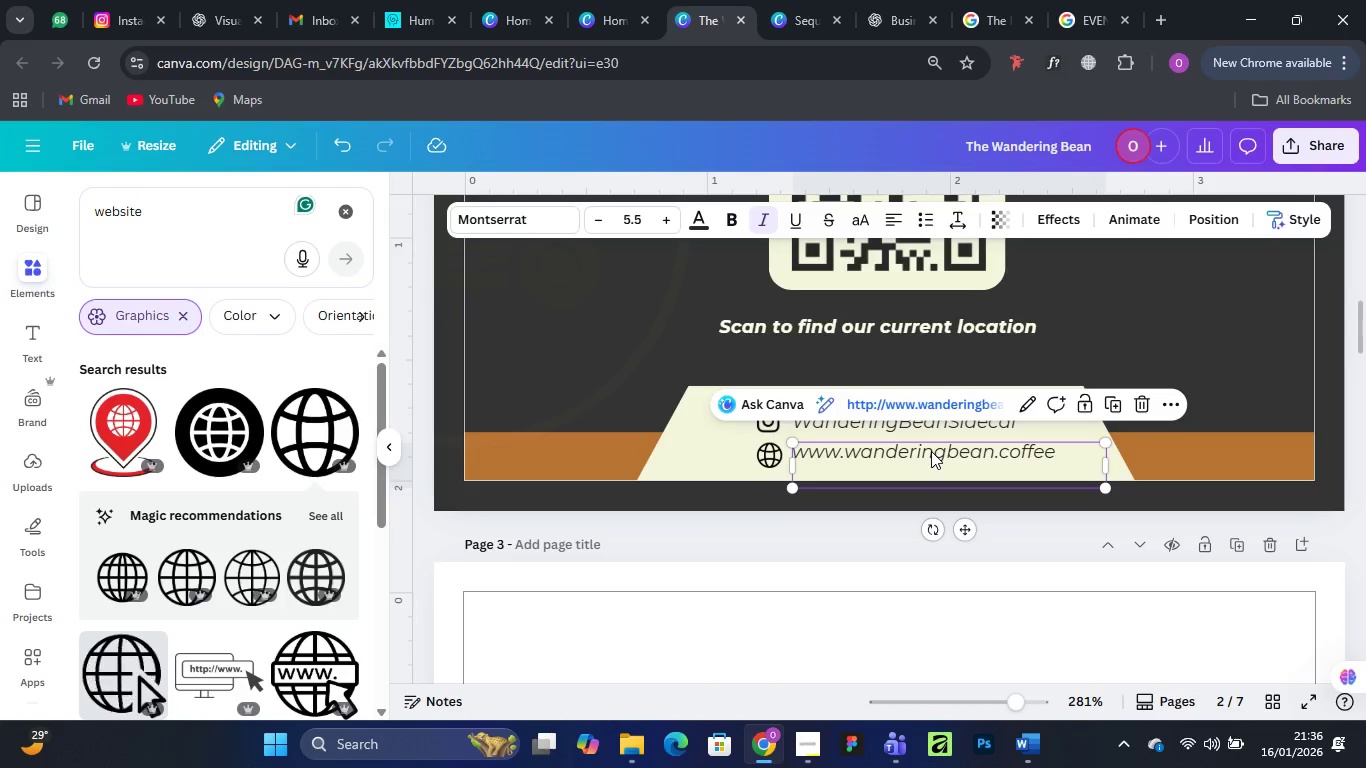 
left_click([1239, 390])
 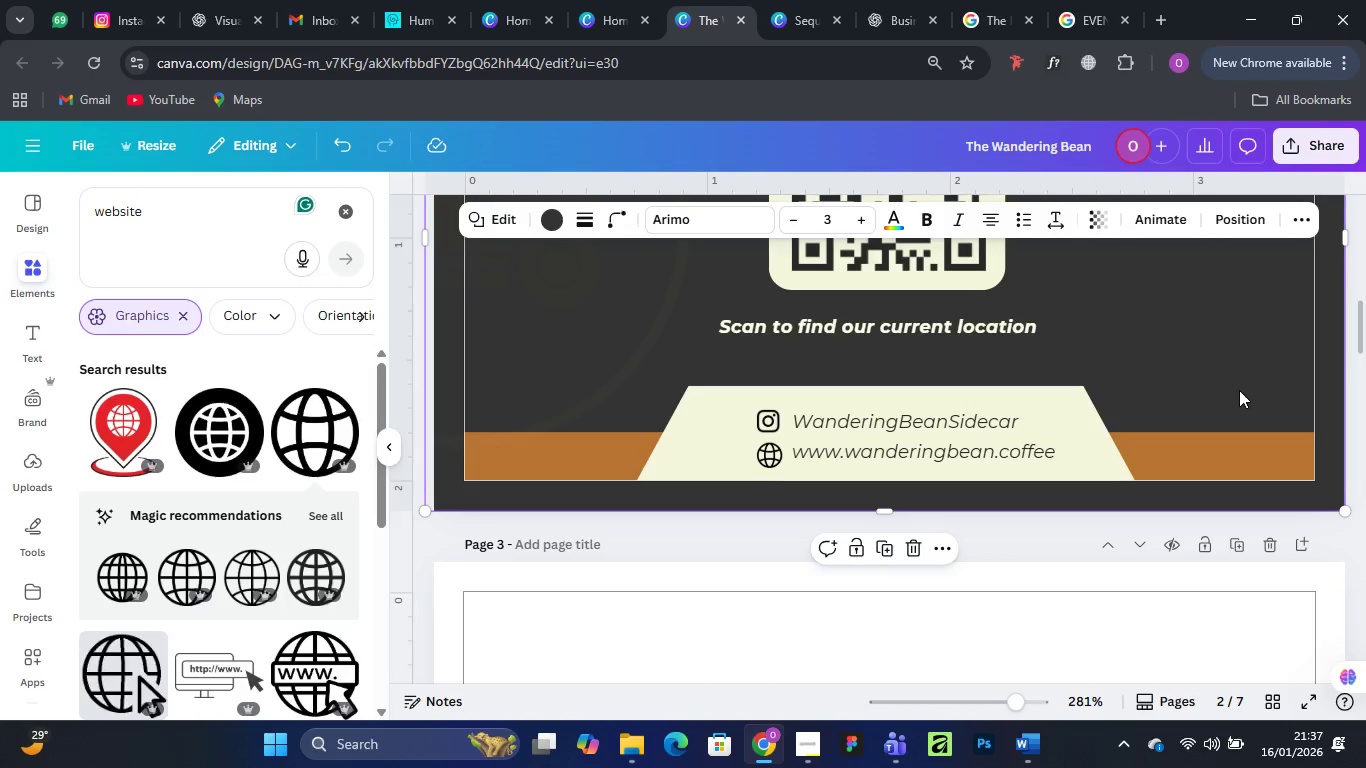 
wait(19.62)
 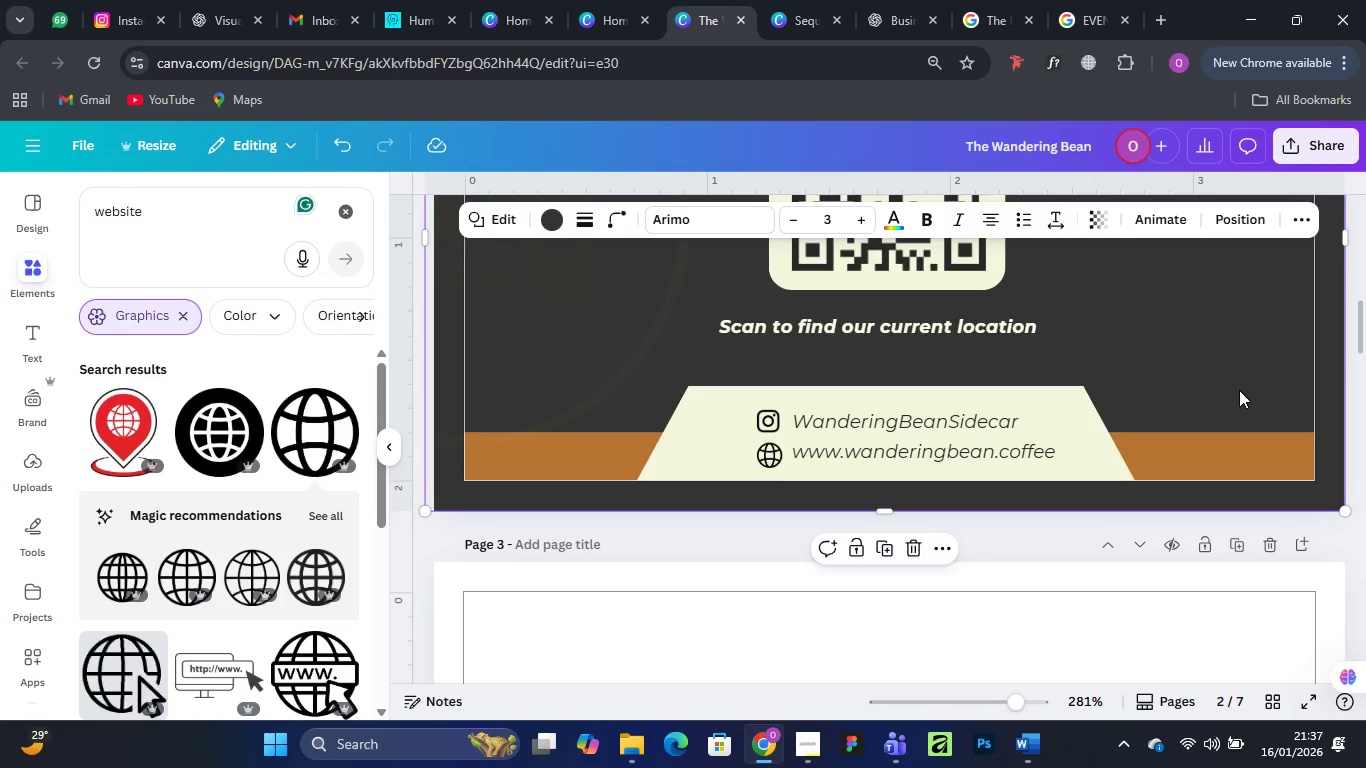 
left_click([1252, 341])
 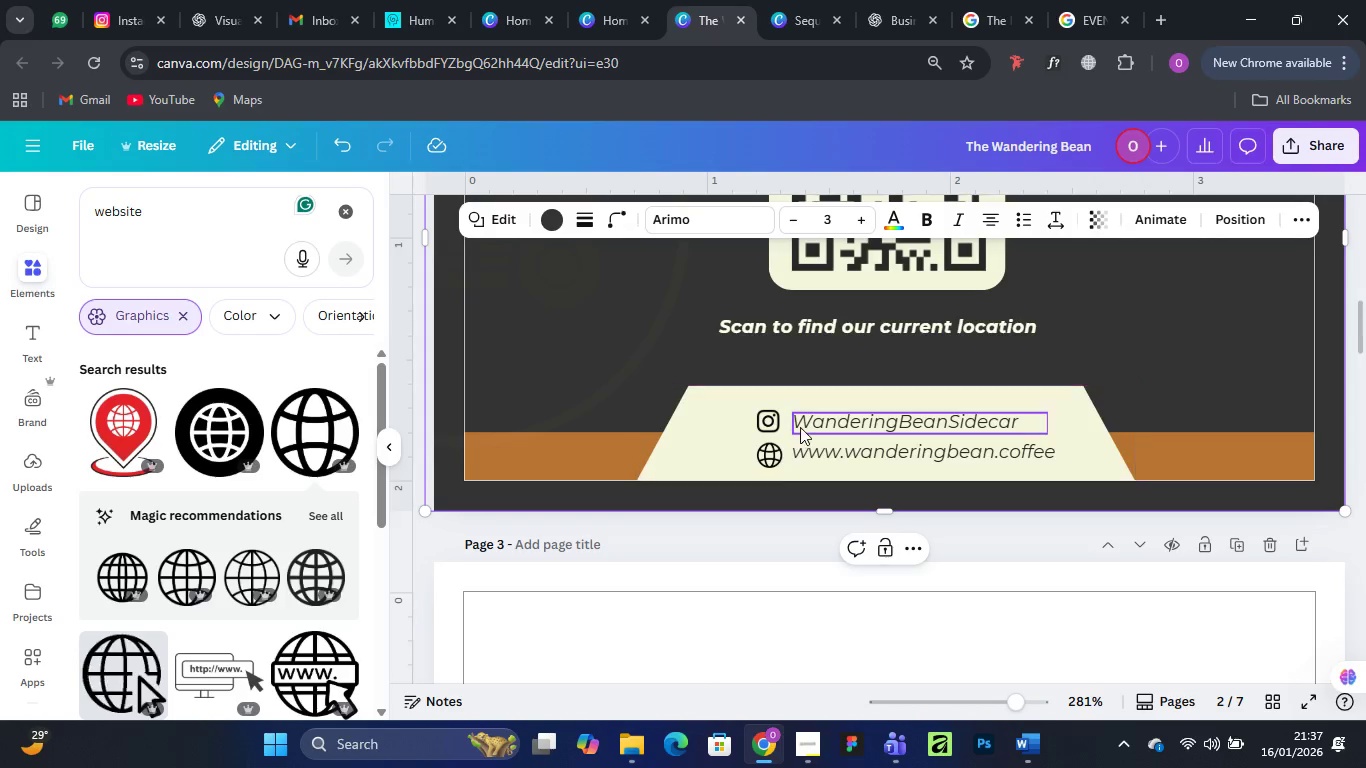 
scroll: coordinate [804, 423], scroll_direction: up, amount: 4.0
 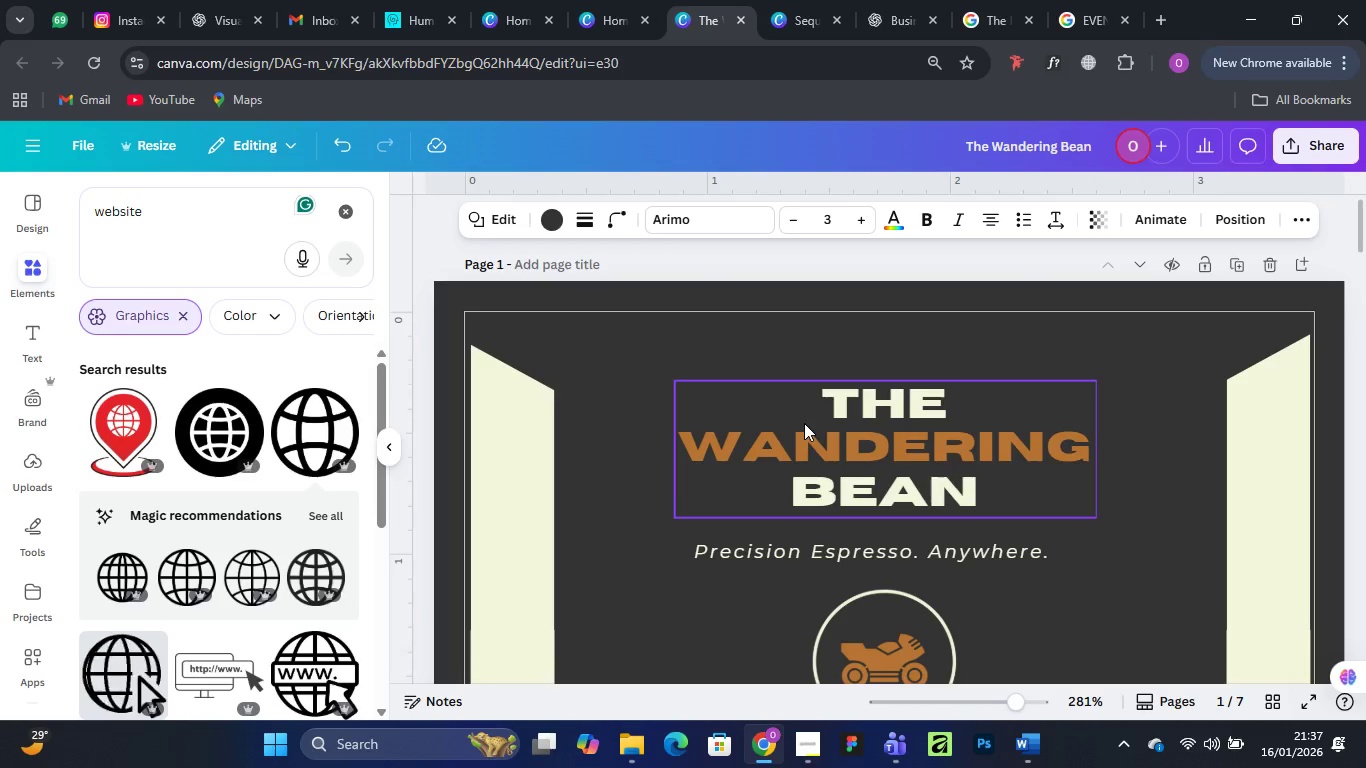 
scroll: coordinate [814, 432], scroll_direction: down, amount: 6.0
 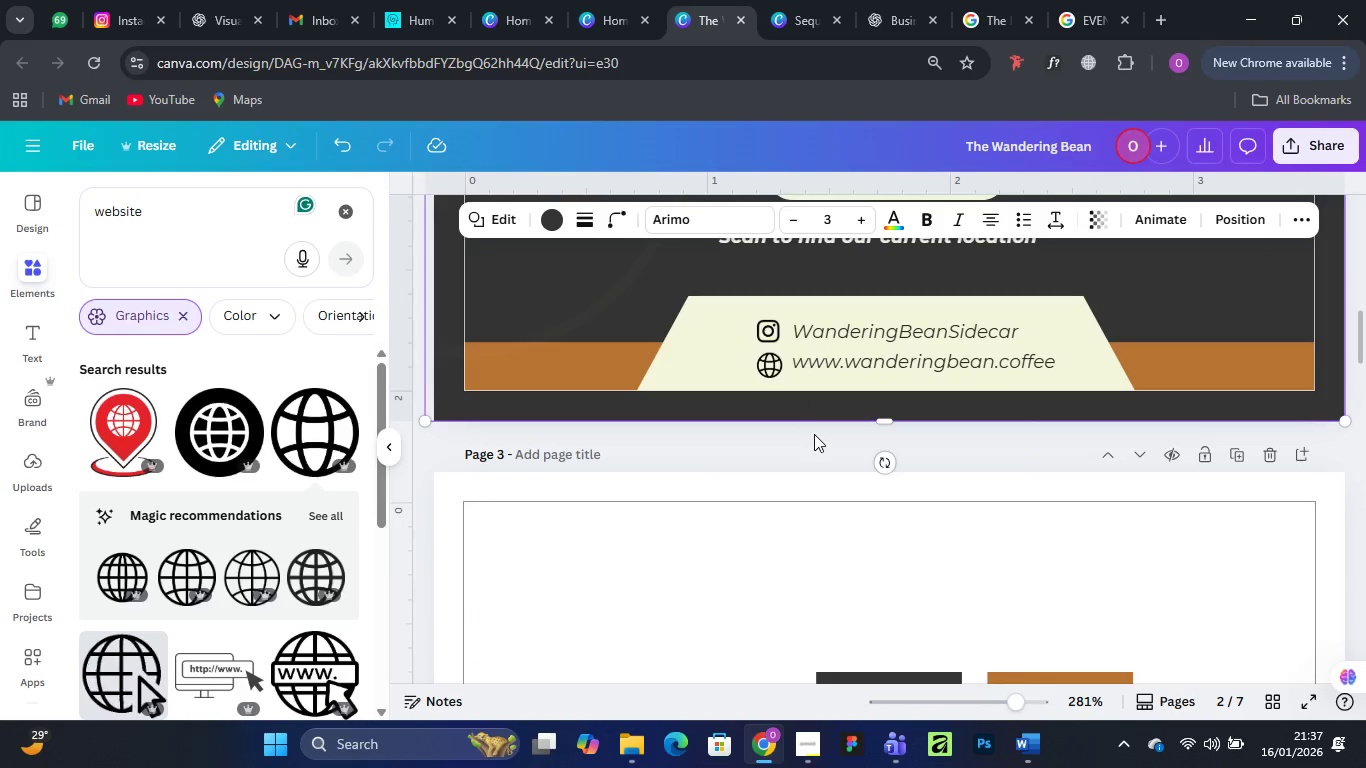 
scroll: coordinate [940, 500], scroll_direction: up, amount: 6.0
 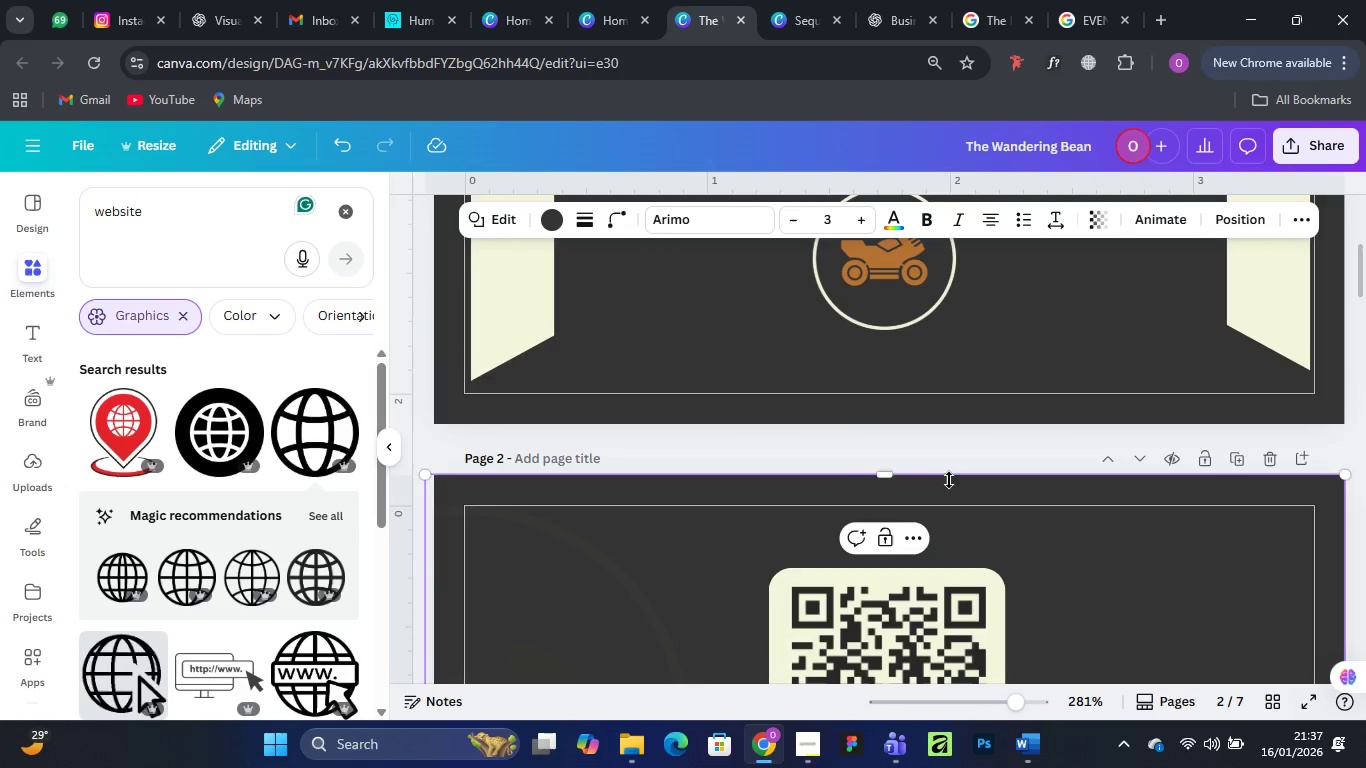 
scroll: coordinate [956, 464], scroll_direction: down, amount: 4.0
 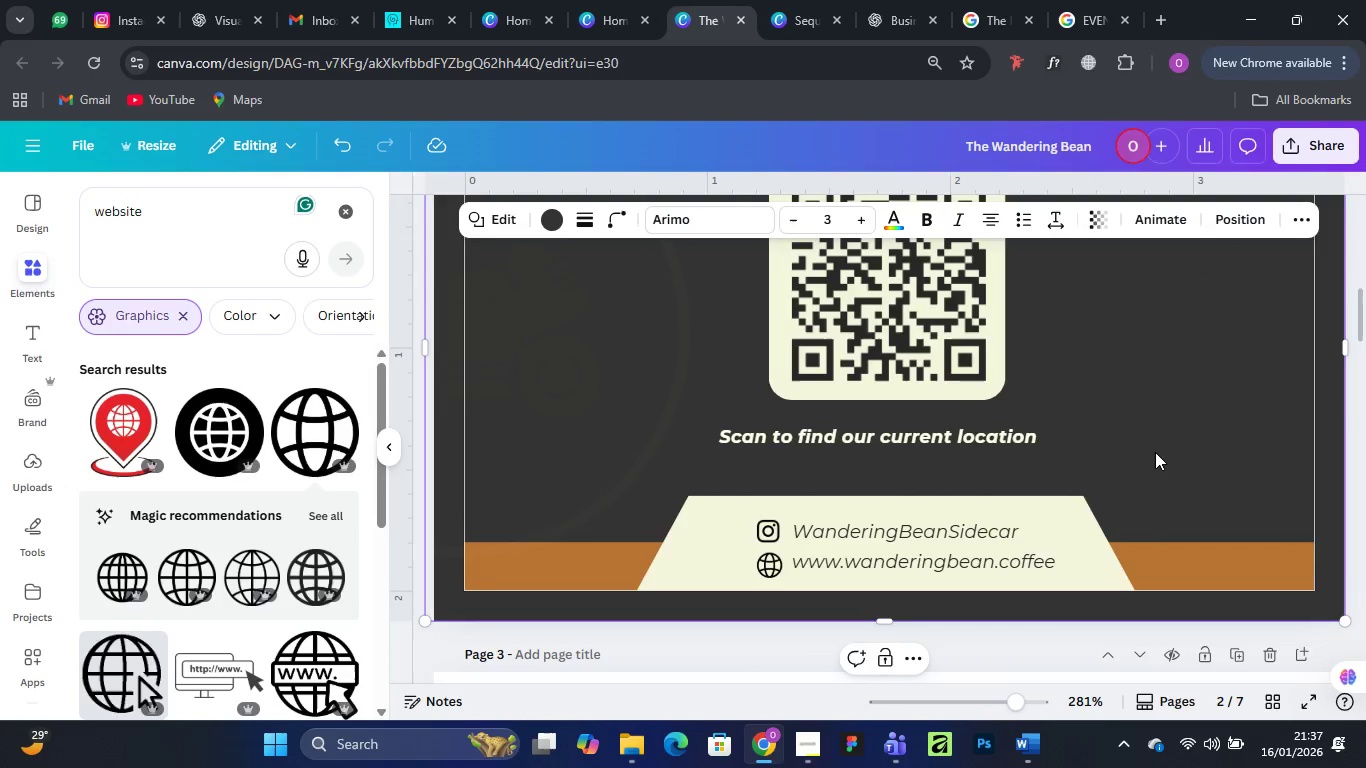 
key(Control+Minus)
 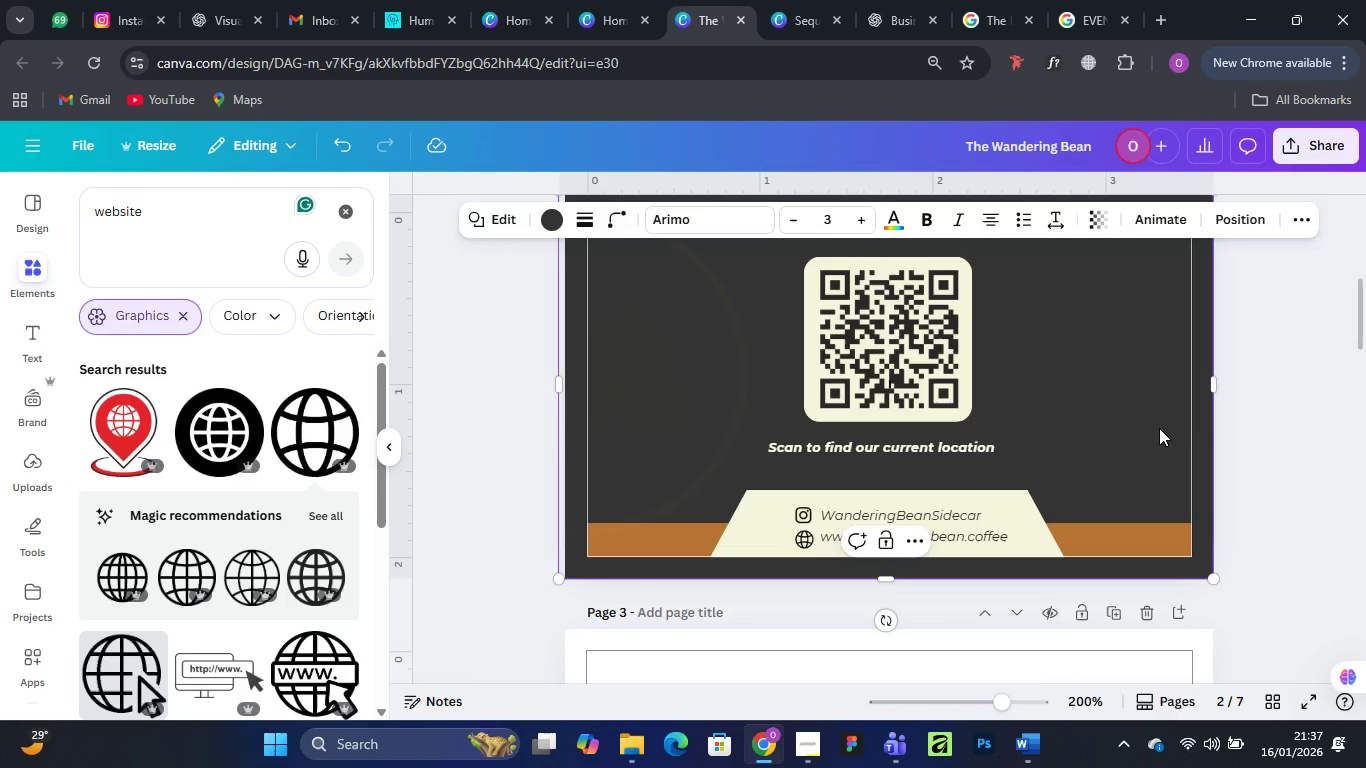 
left_click([1159, 419])
 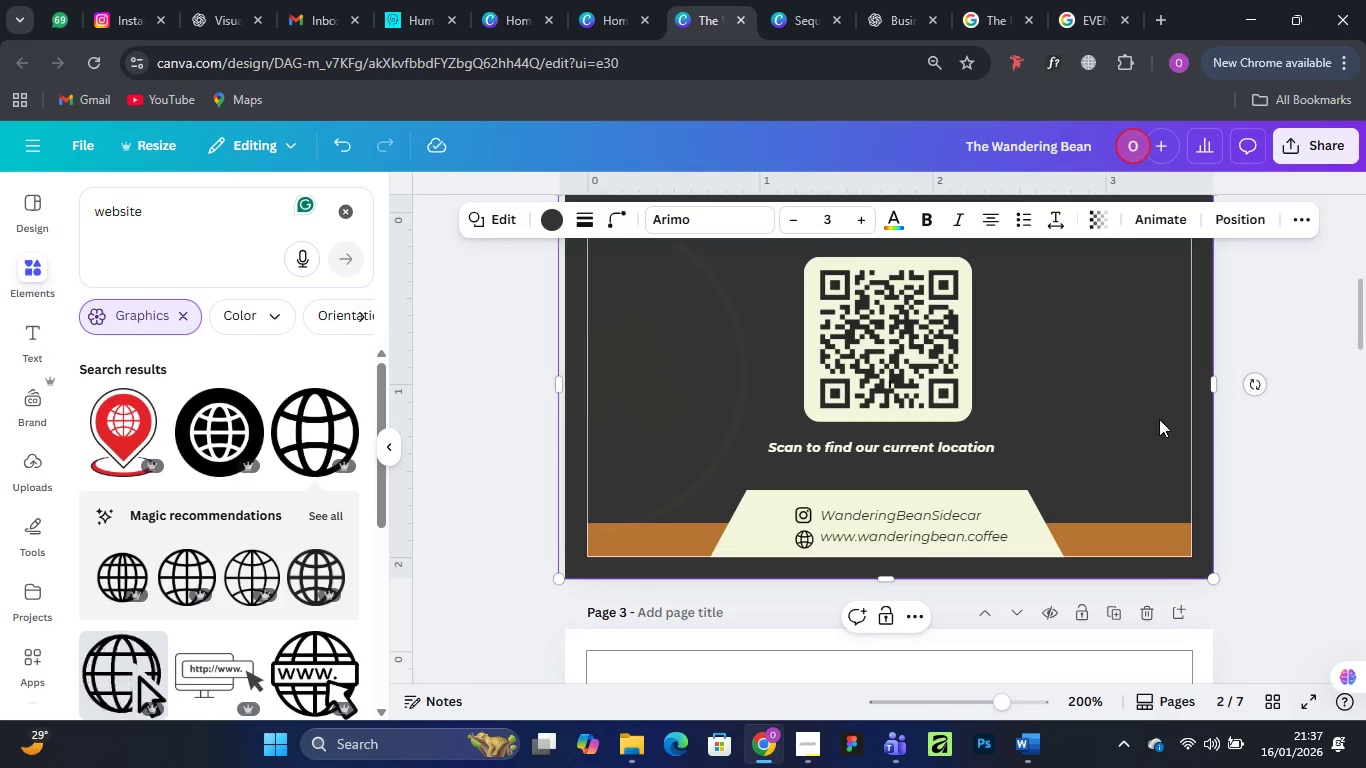 
right_click([1159, 419])
 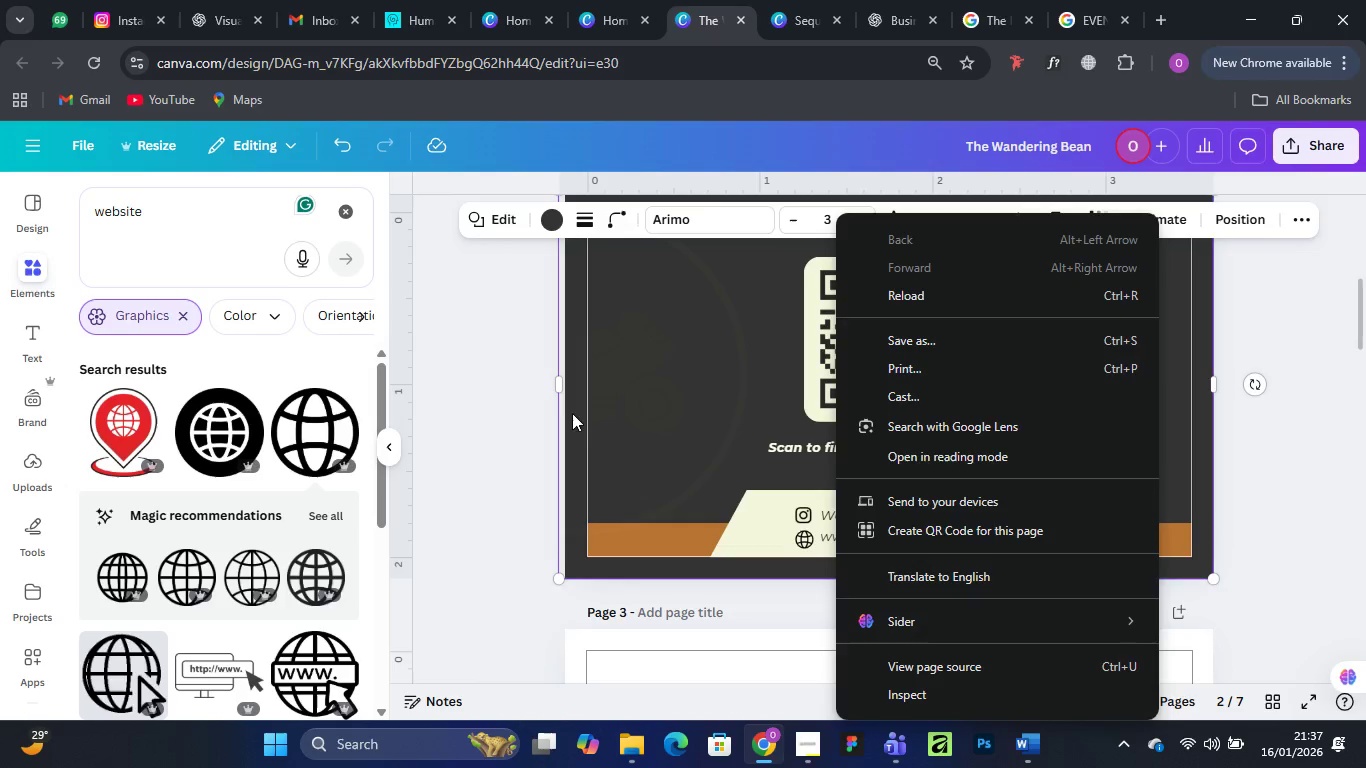 
left_click([593, 404])
 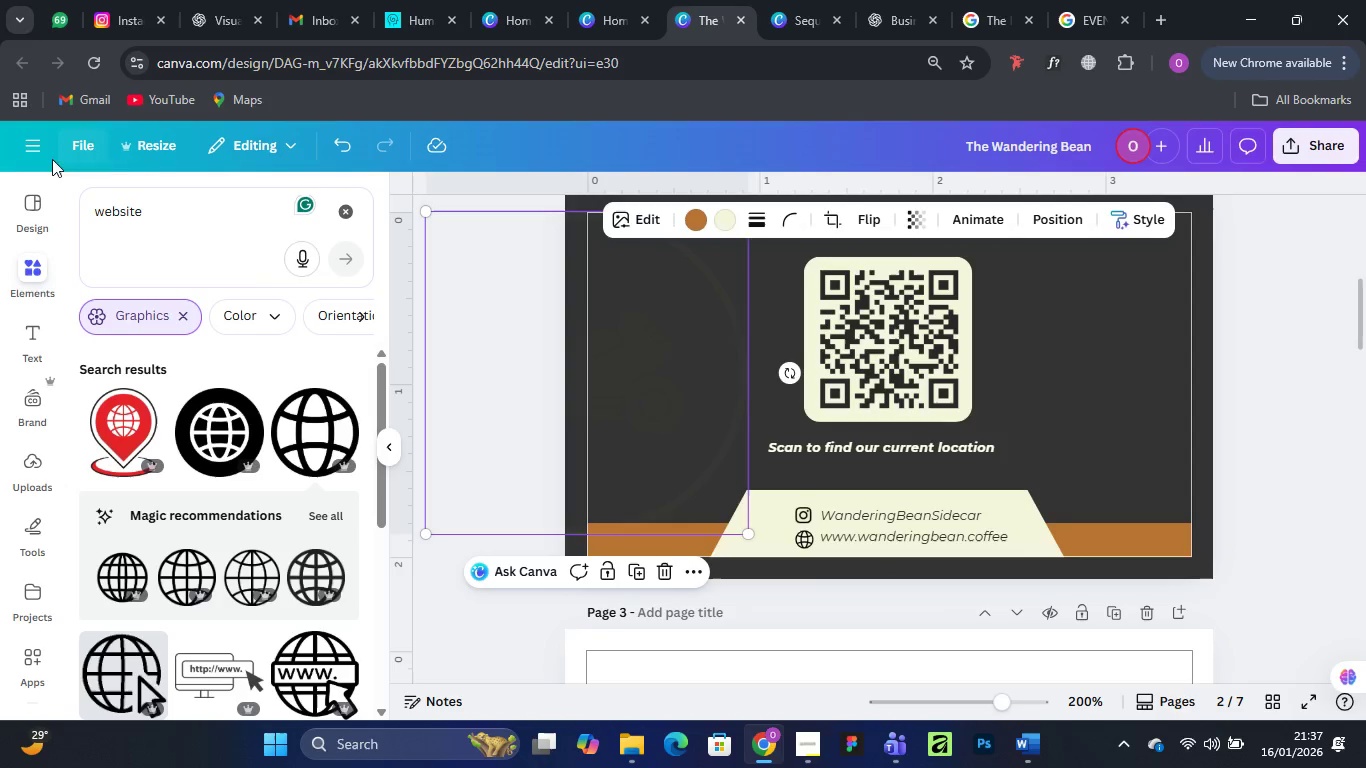 
left_click([30, 153])
 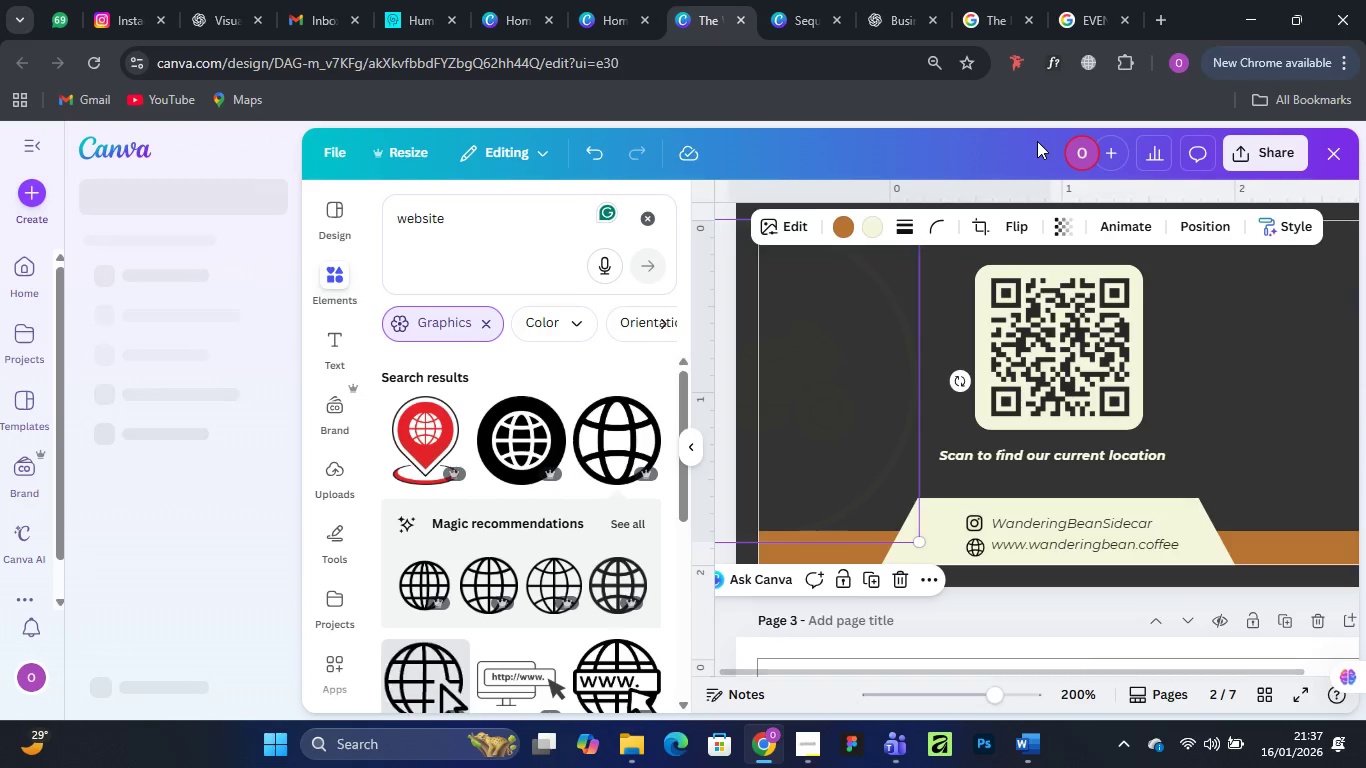 
double_click([944, 153])
 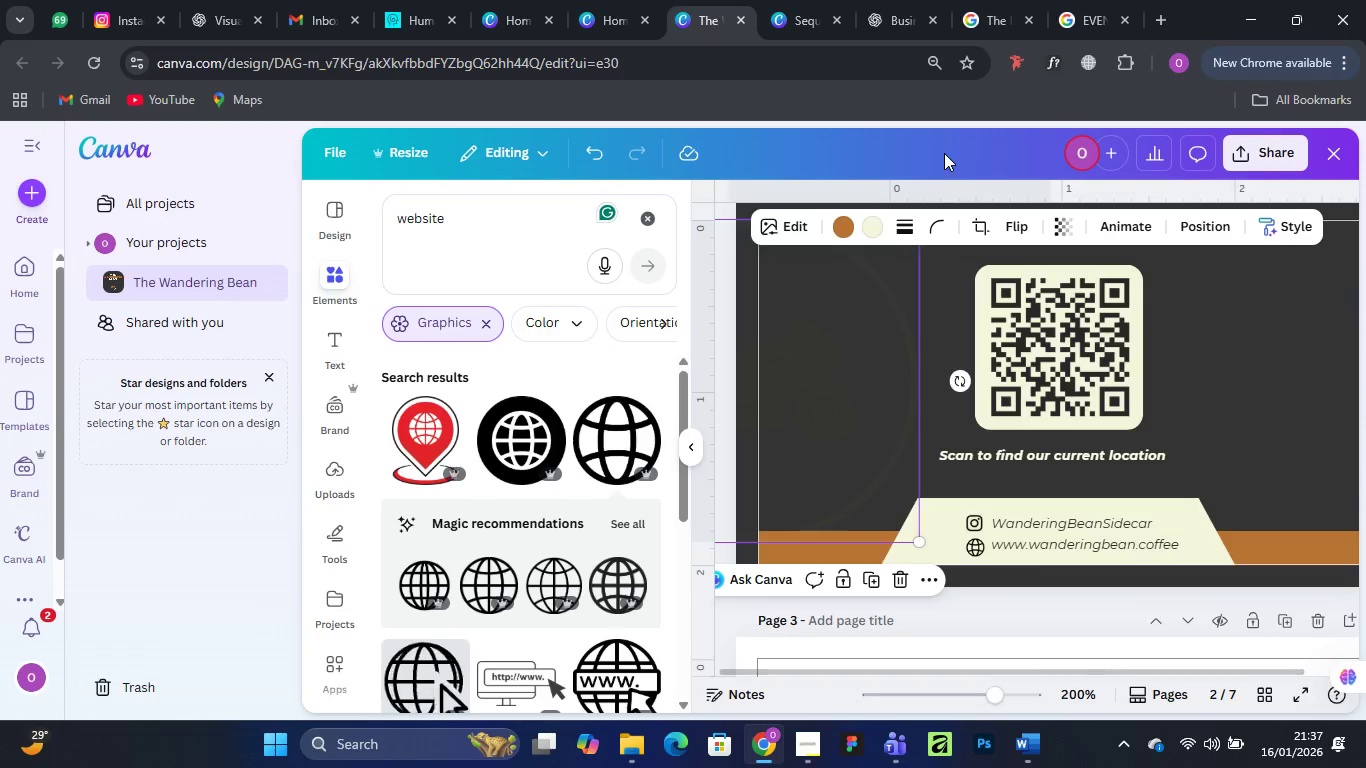 
double_click([944, 153])
 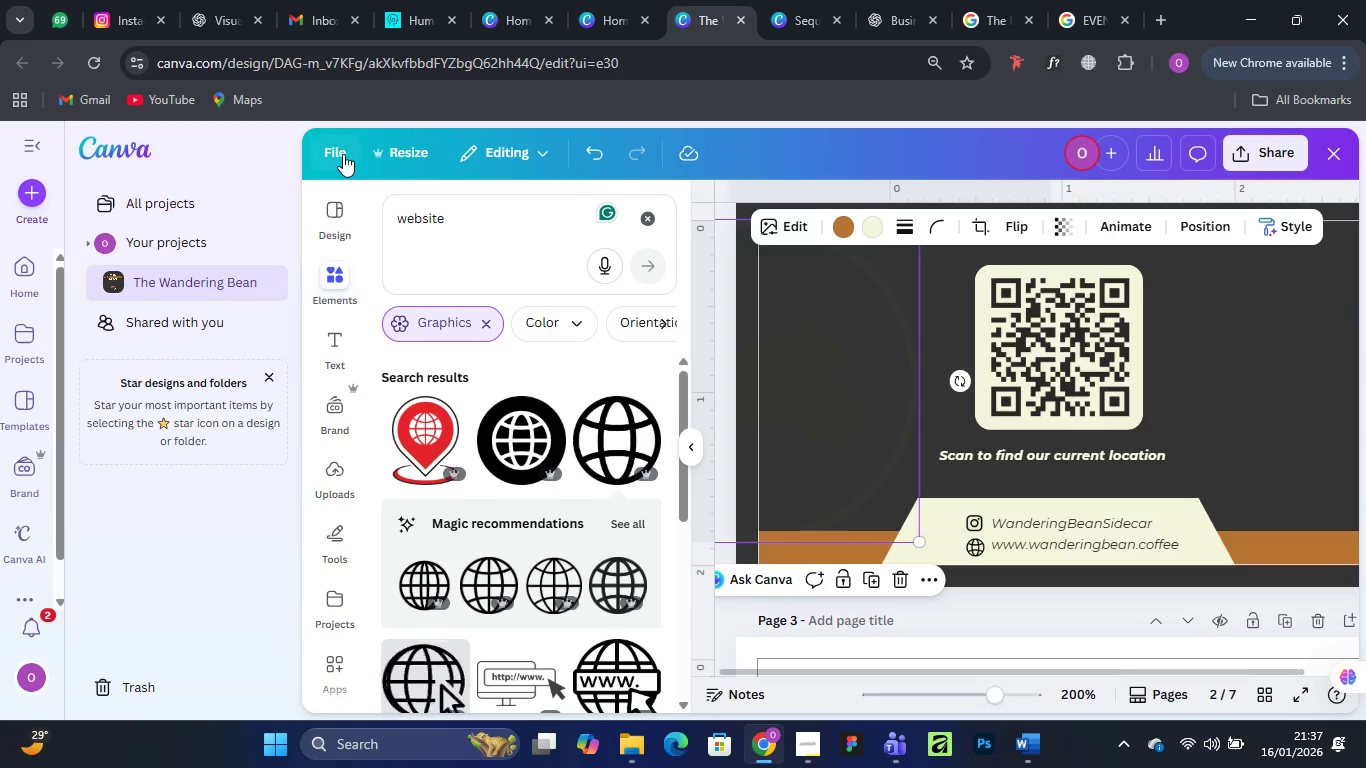 
left_click([330, 154])
 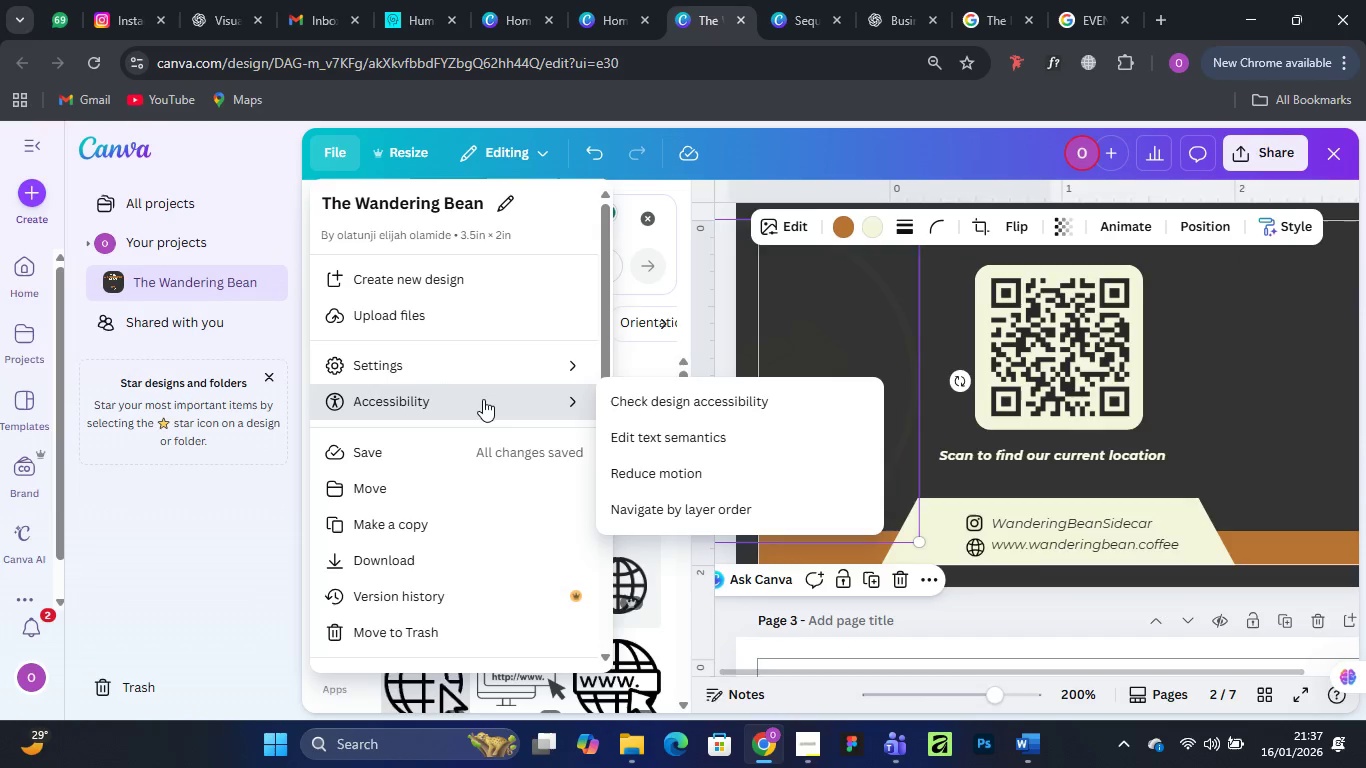 
wait(17.1)
 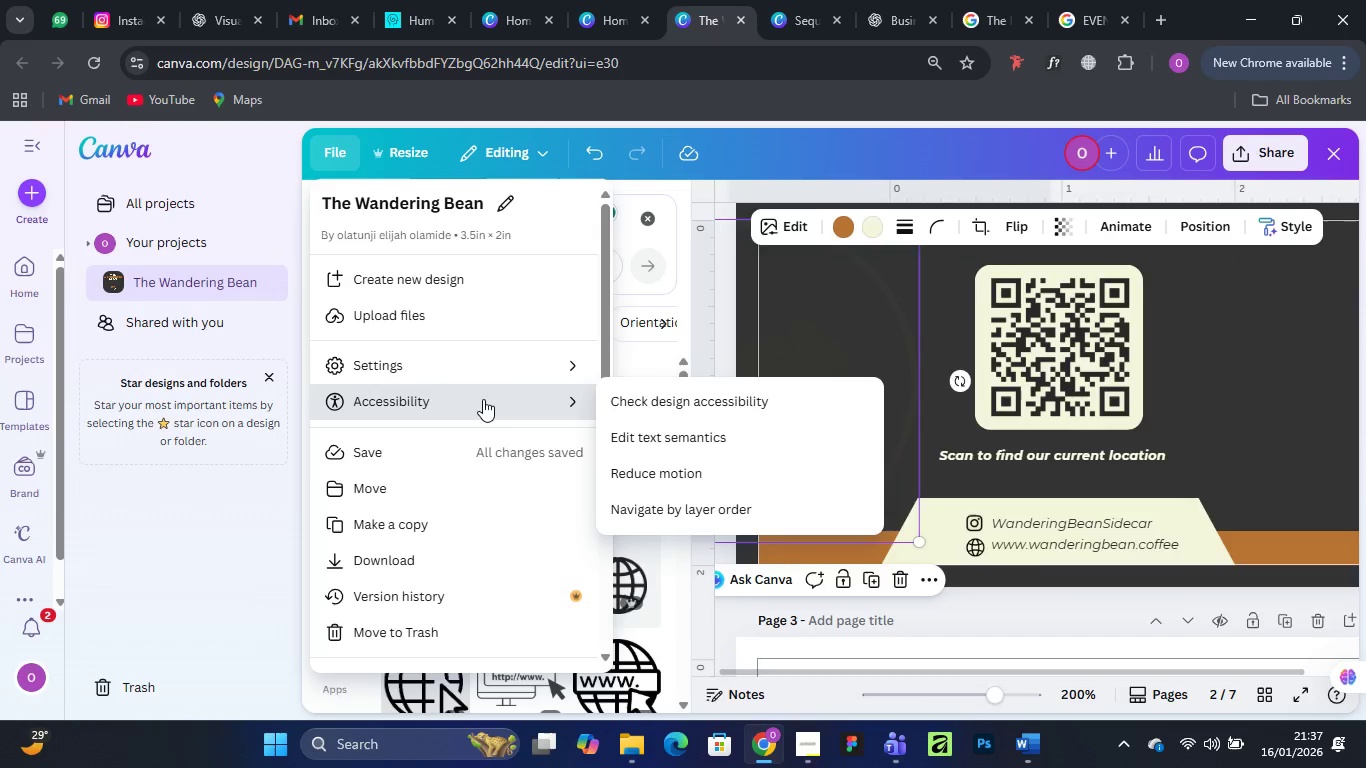 
mouse_move([520, 369])
 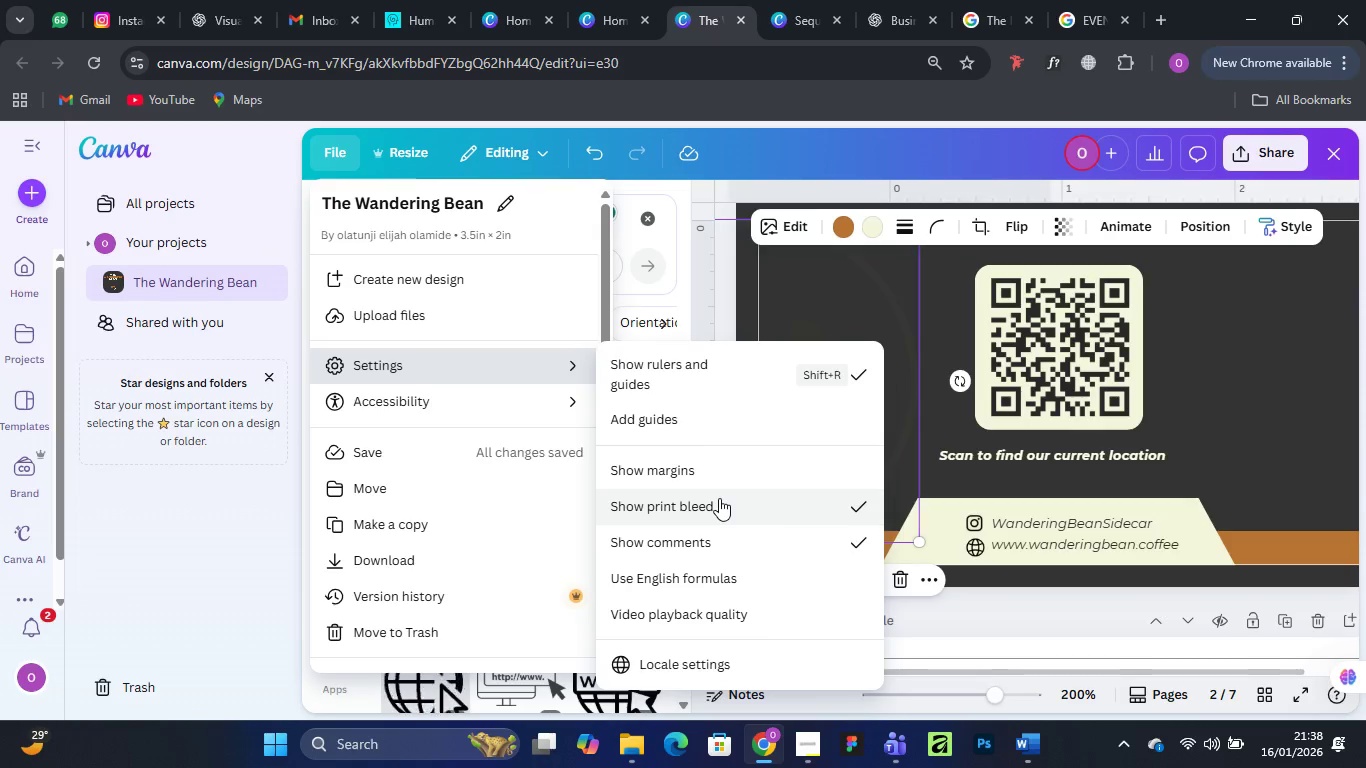 
wait(53.46)
 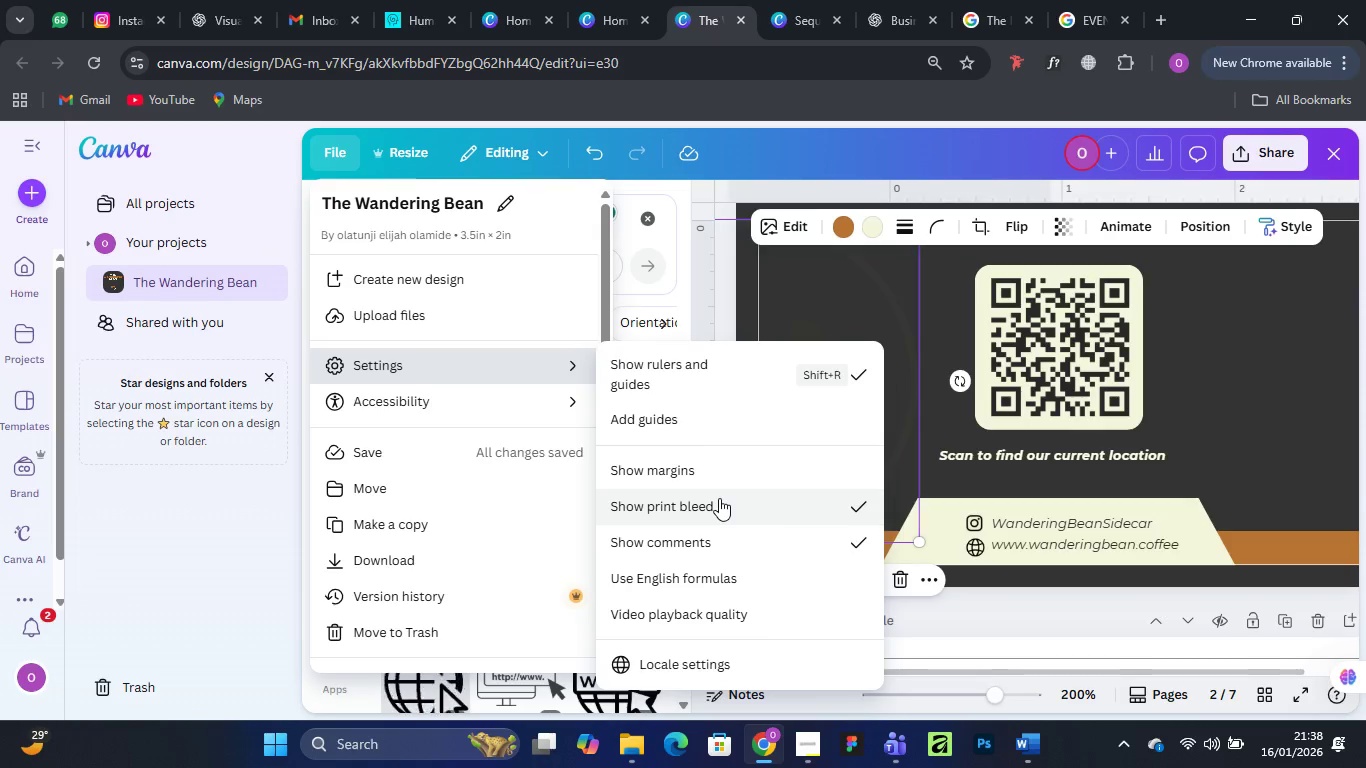 
left_click([1222, 338])
 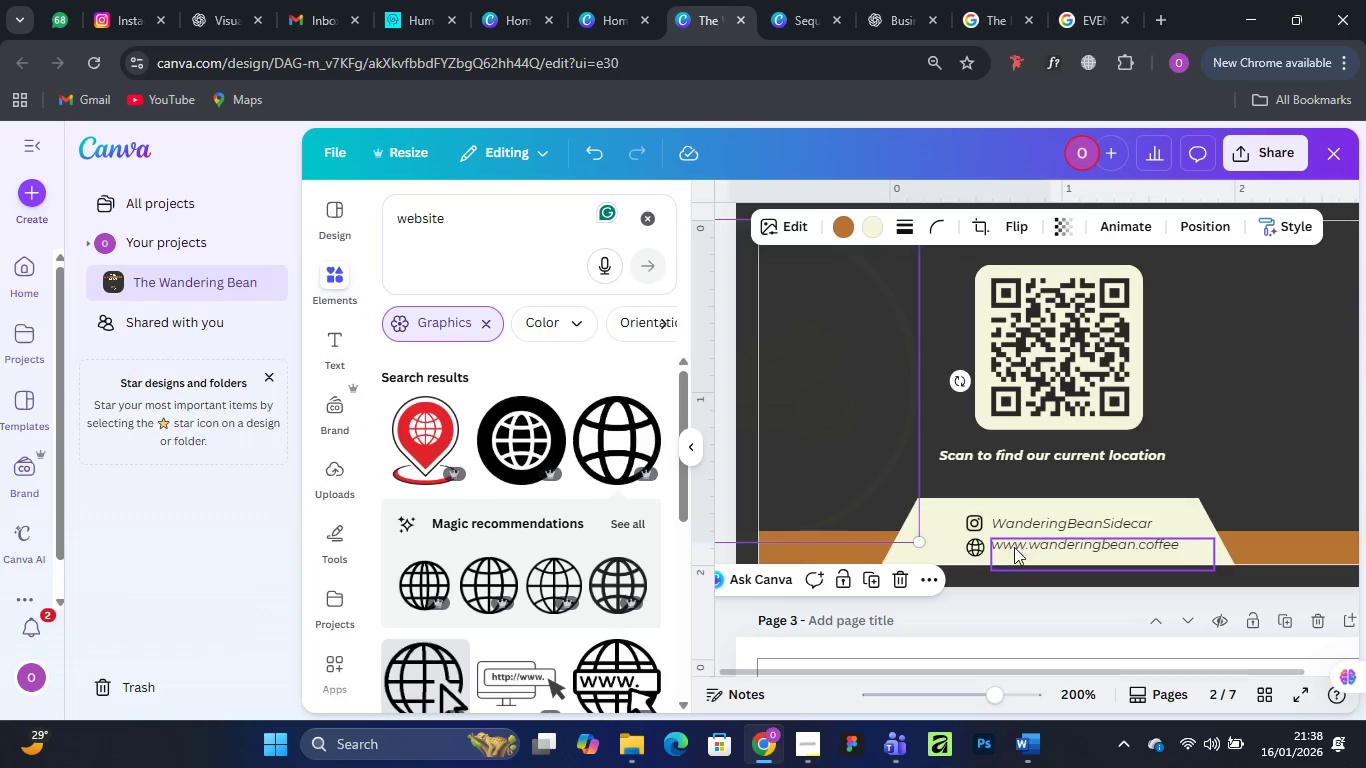 
left_click([1018, 609])
 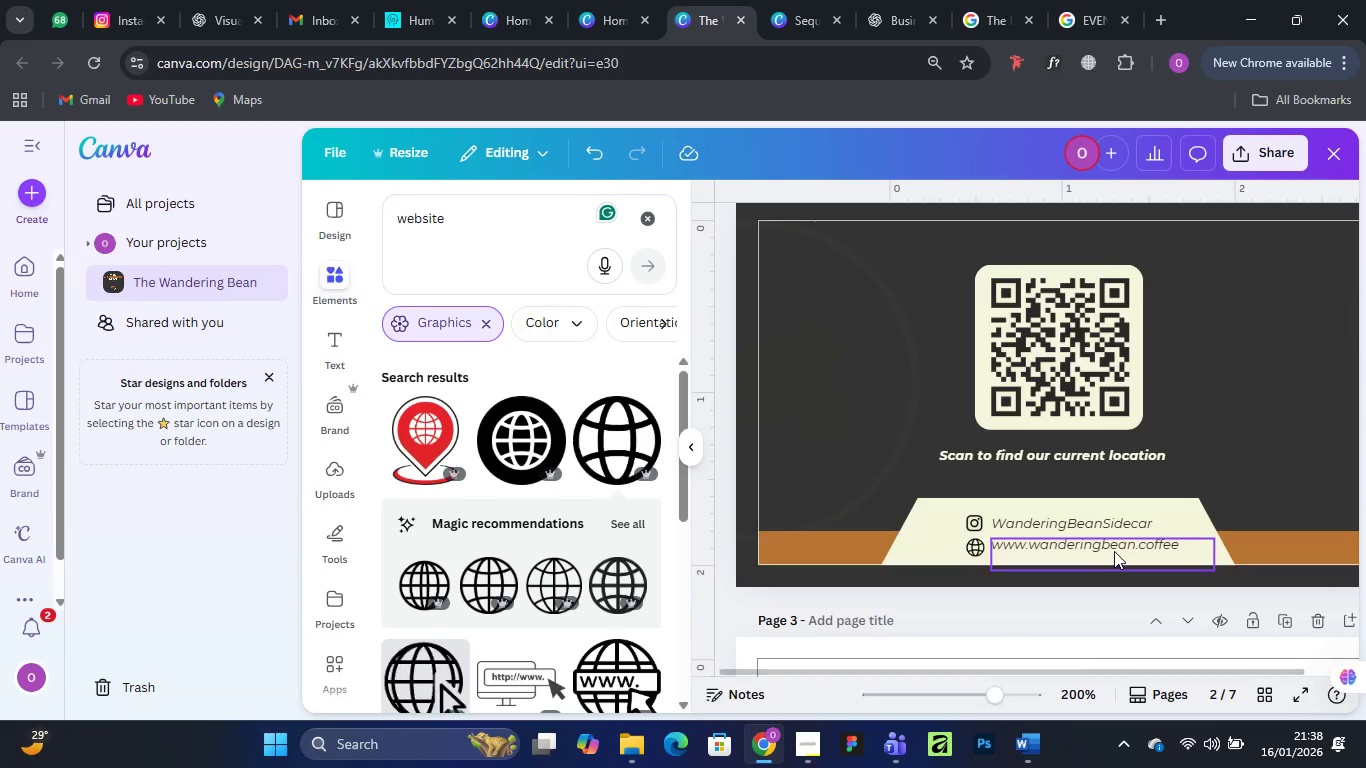 
left_click([1114, 550])
 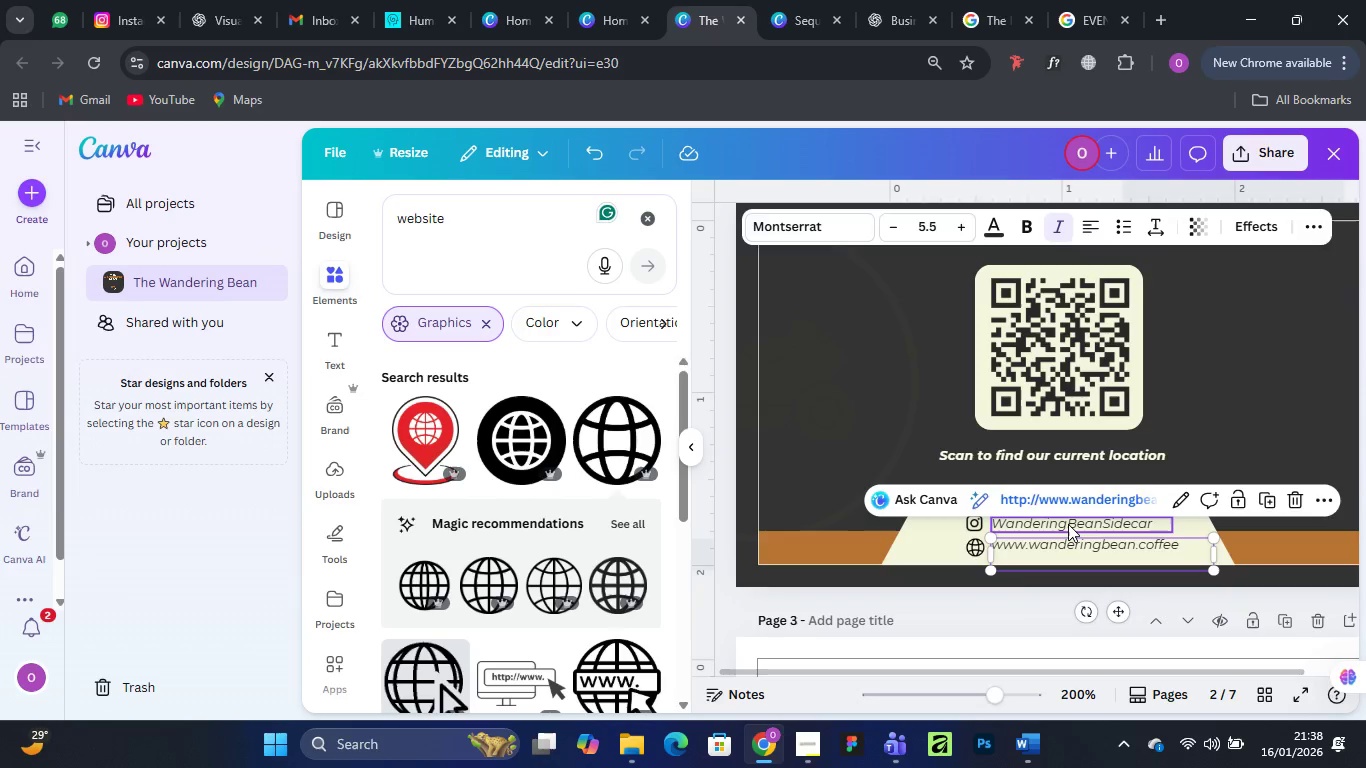 
left_click([1068, 524])
 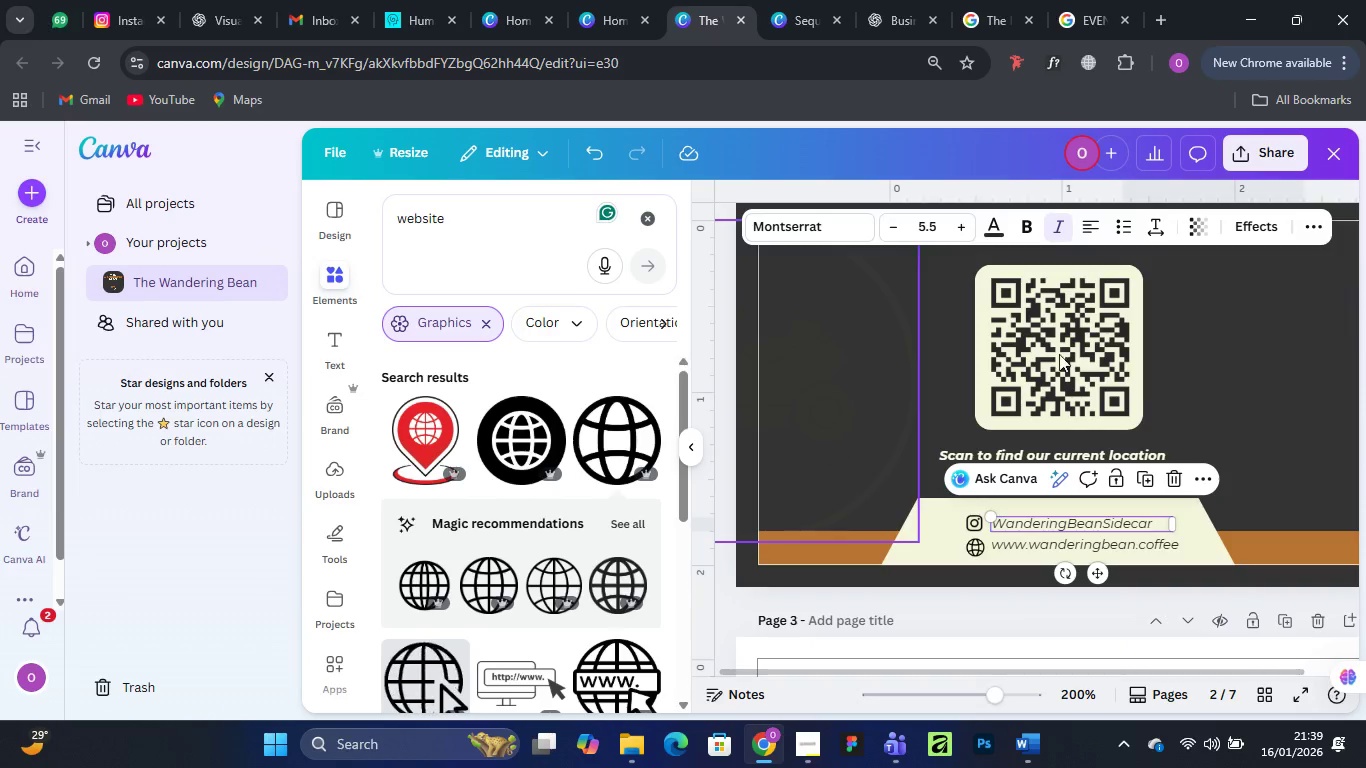 
scroll: coordinate [1100, 437], scroll_direction: up, amount: 15.0
 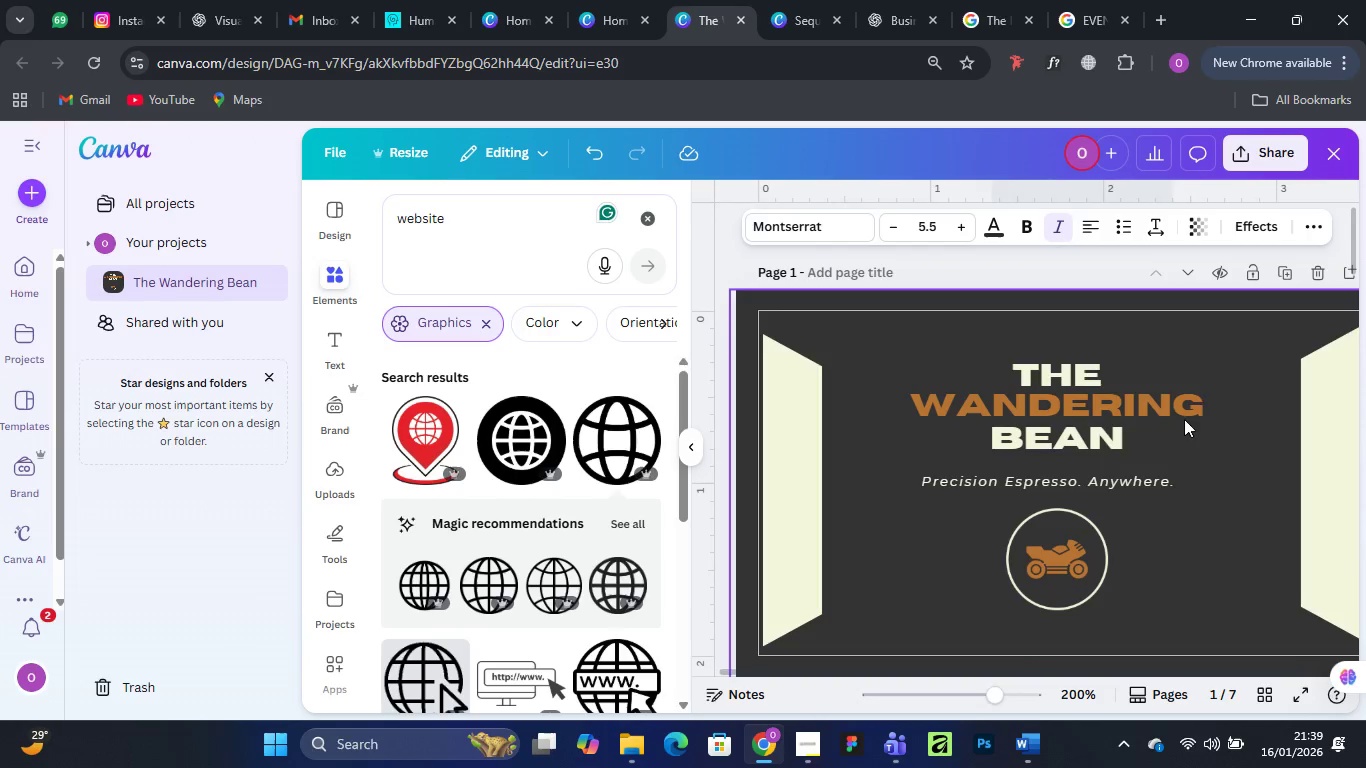 
left_click_drag(start_coordinate=[789, 438], to_coordinate=[783, 436])
 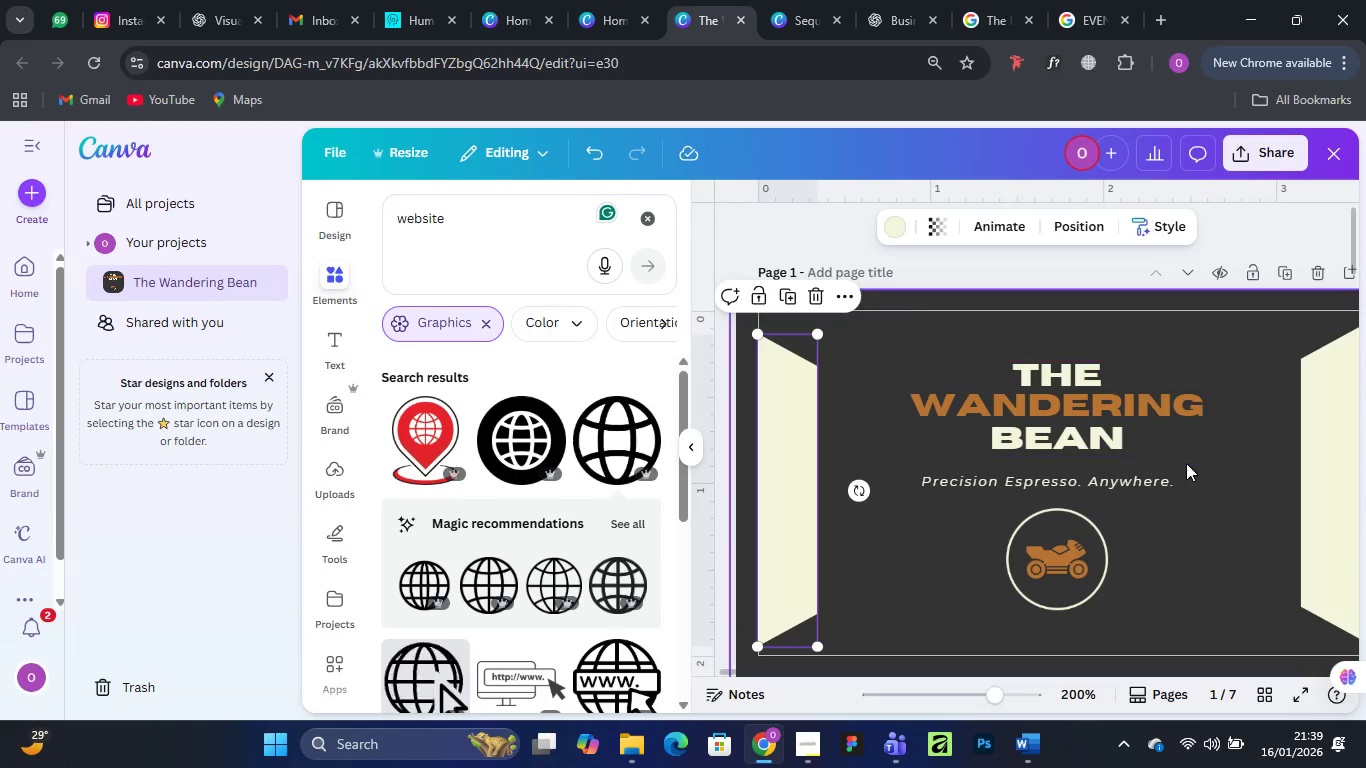 
scroll: coordinate [1187, 464], scroll_direction: up, amount: 3.0
 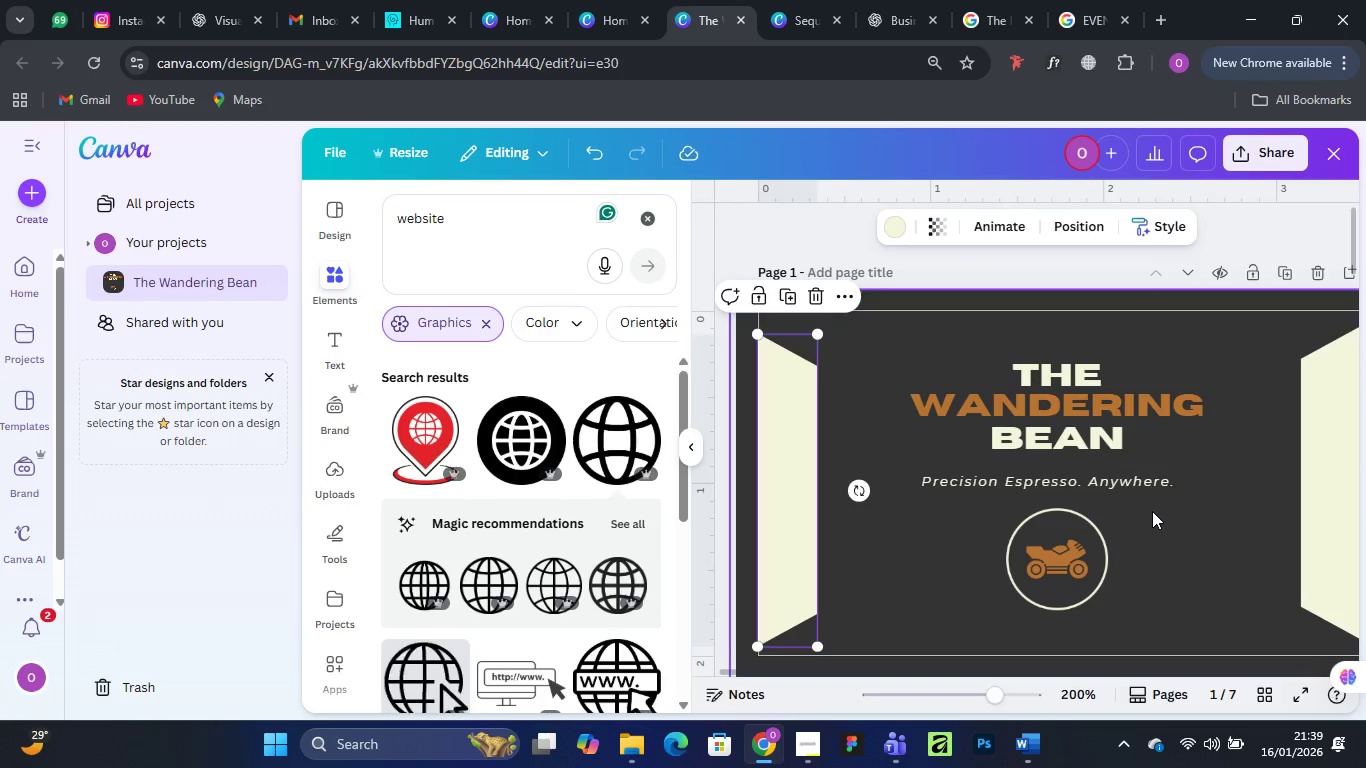 
key(Control+Minus)
 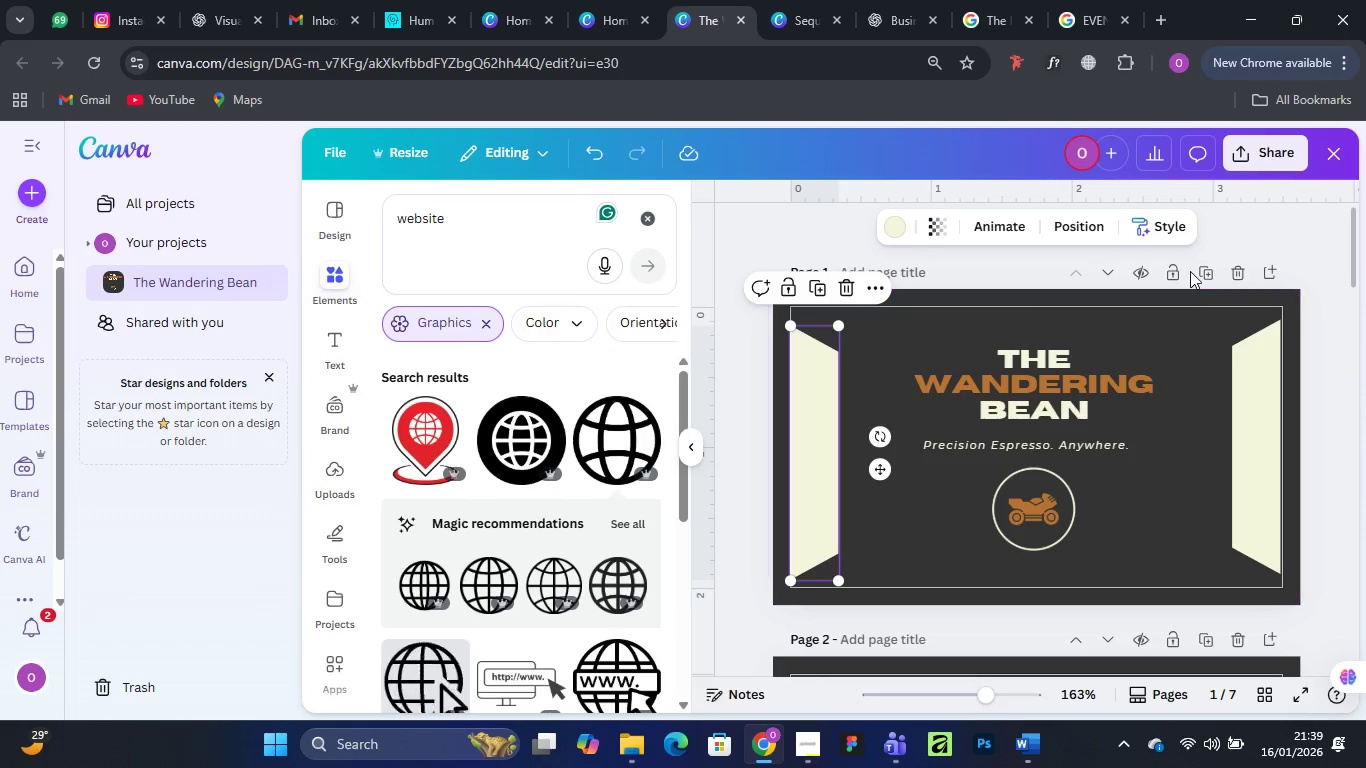 
left_click_drag(start_coordinate=[1179, 197], to_coordinate=[1203, 326])
 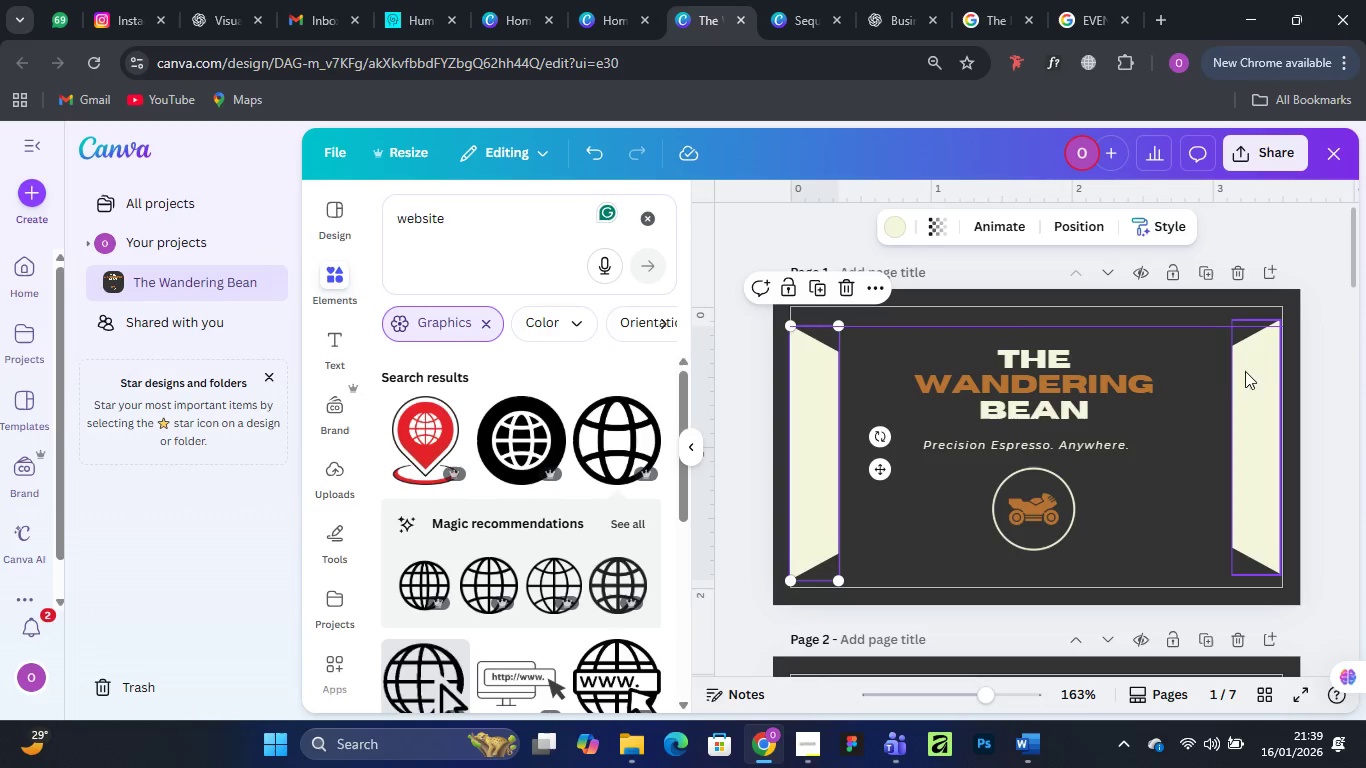 
left_click([1266, 376])
 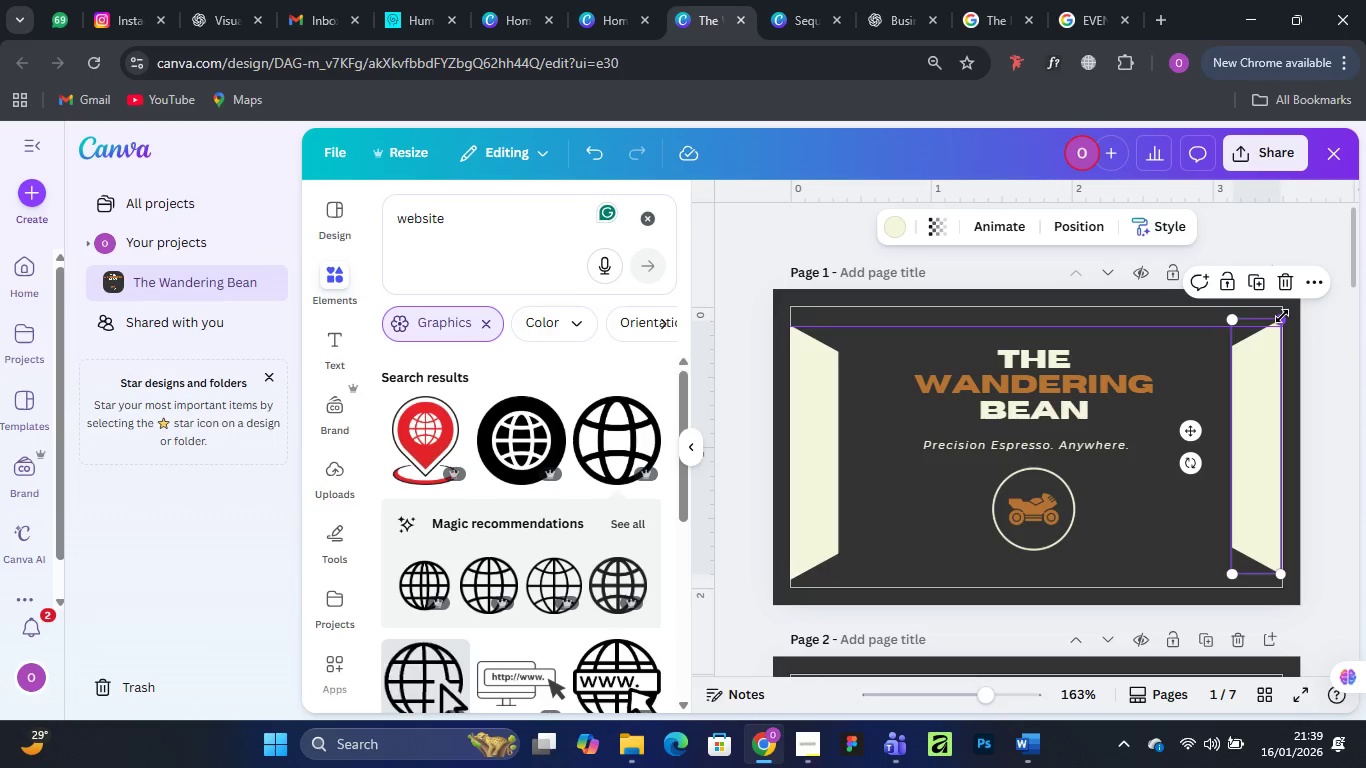 
left_click_drag(start_coordinate=[1282, 316], to_coordinate=[1279, 324])
 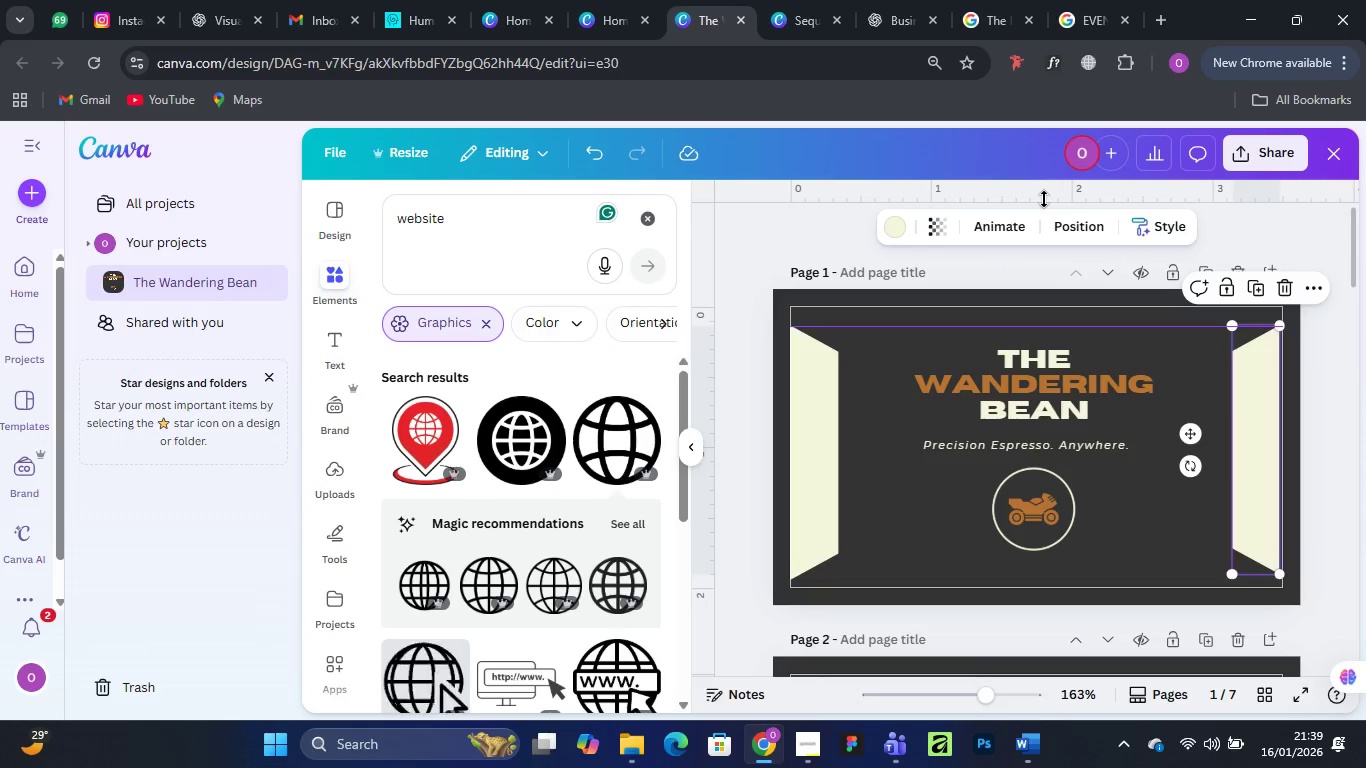 
left_click_drag(start_coordinate=[1044, 192], to_coordinate=[1047, 580])
 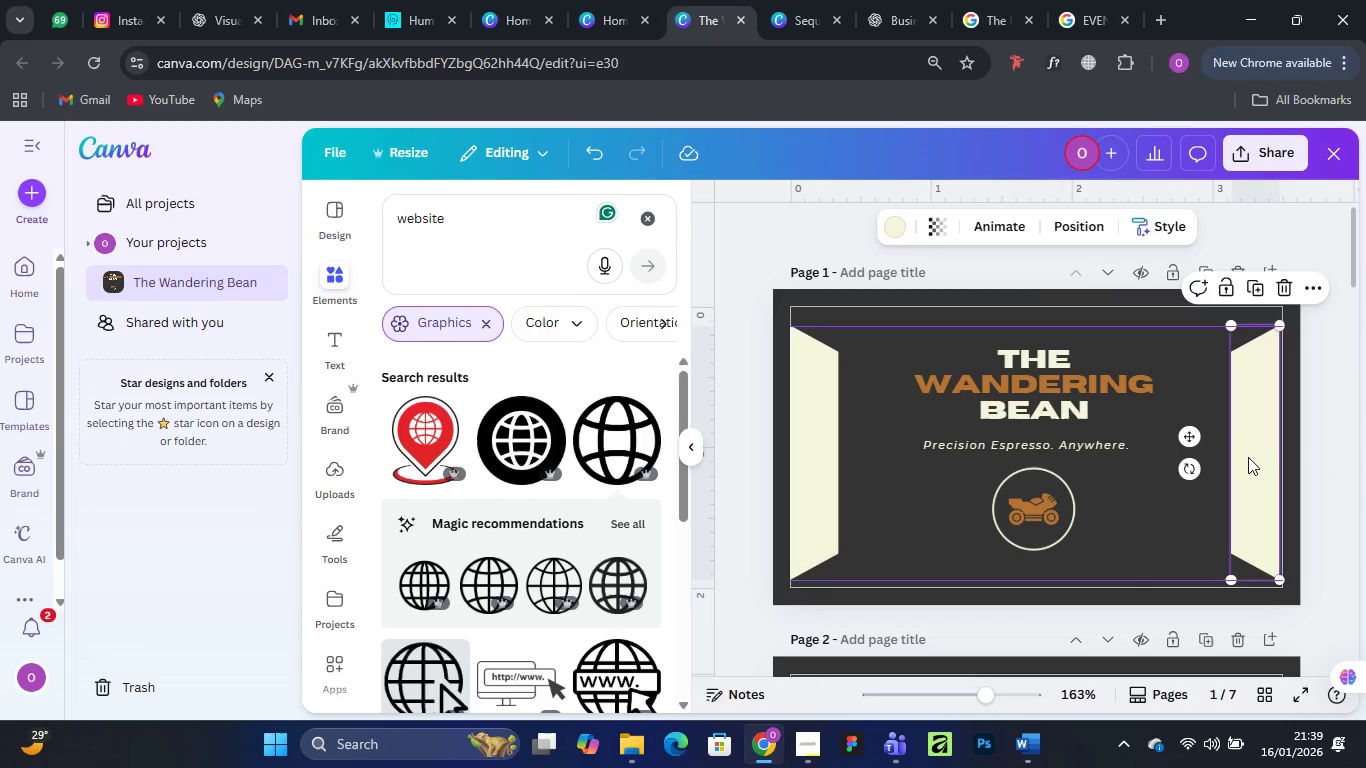 
wait(13.75)
 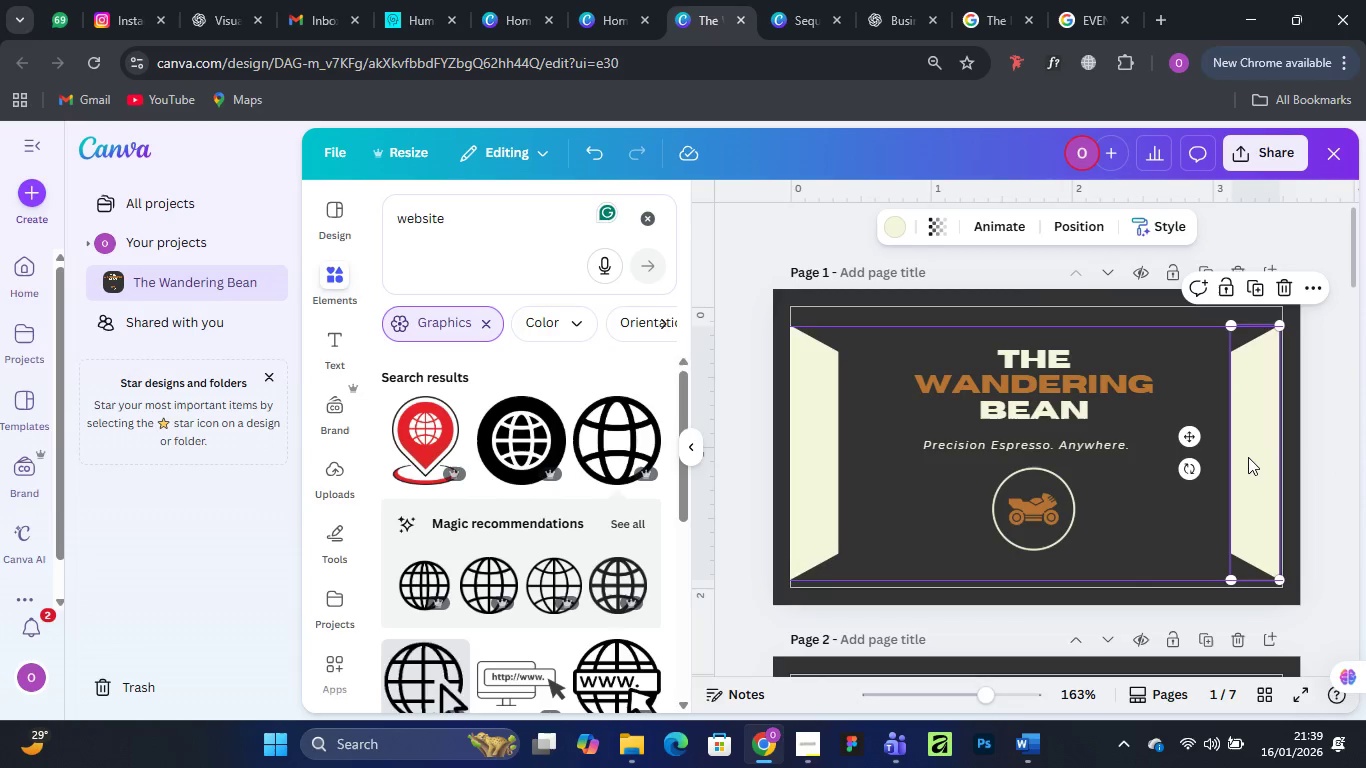 
left_click([1333, 439])
 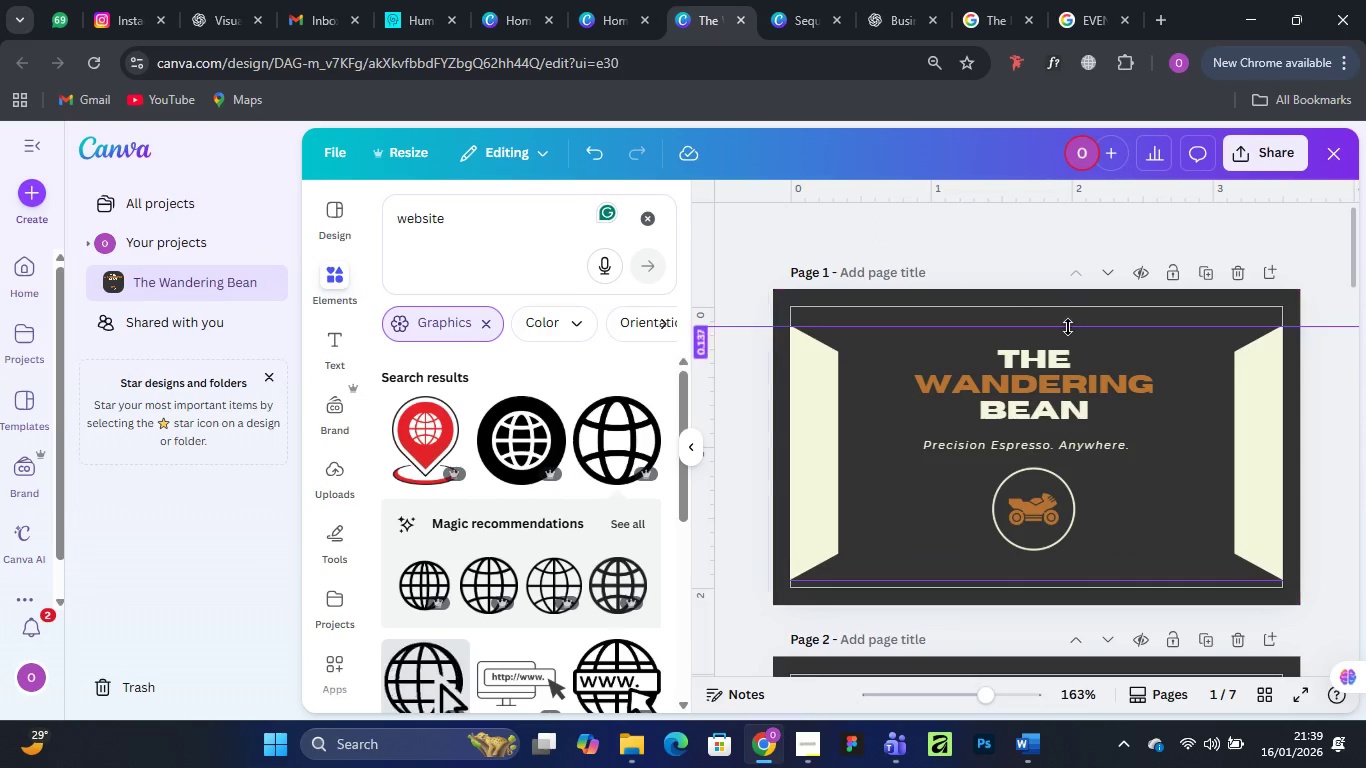 
left_click_drag(start_coordinate=[1068, 322], to_coordinate=[1066, 217])
 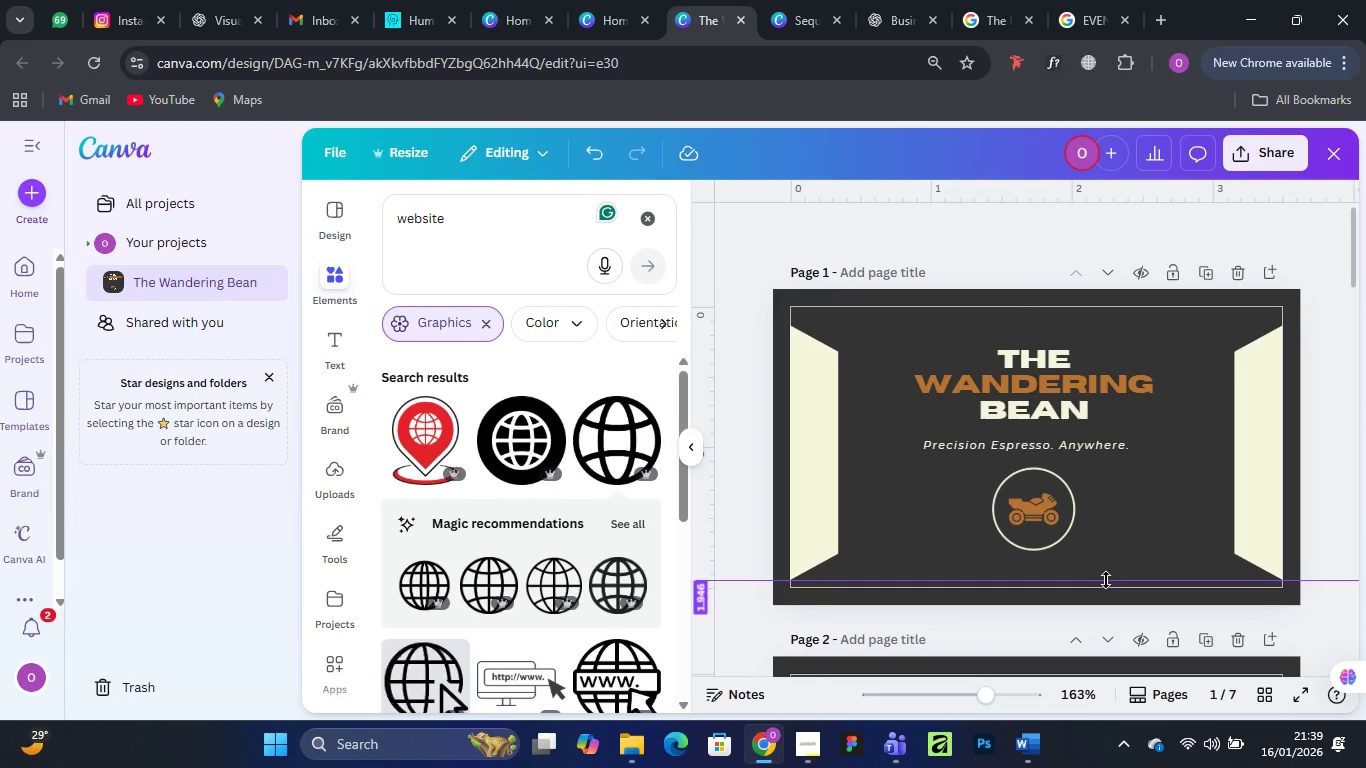 
left_click_drag(start_coordinate=[1106, 580], to_coordinate=[1110, 627])
 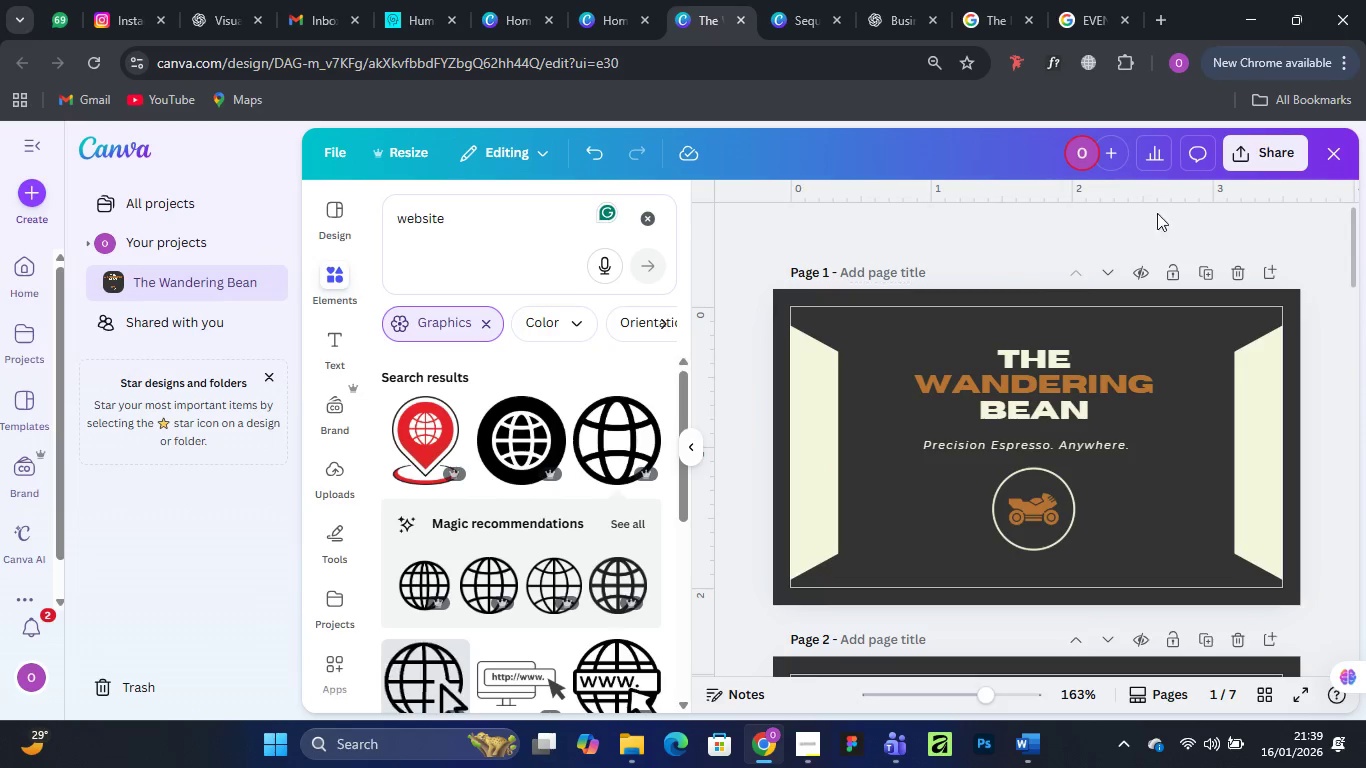 
wait(9.8)
 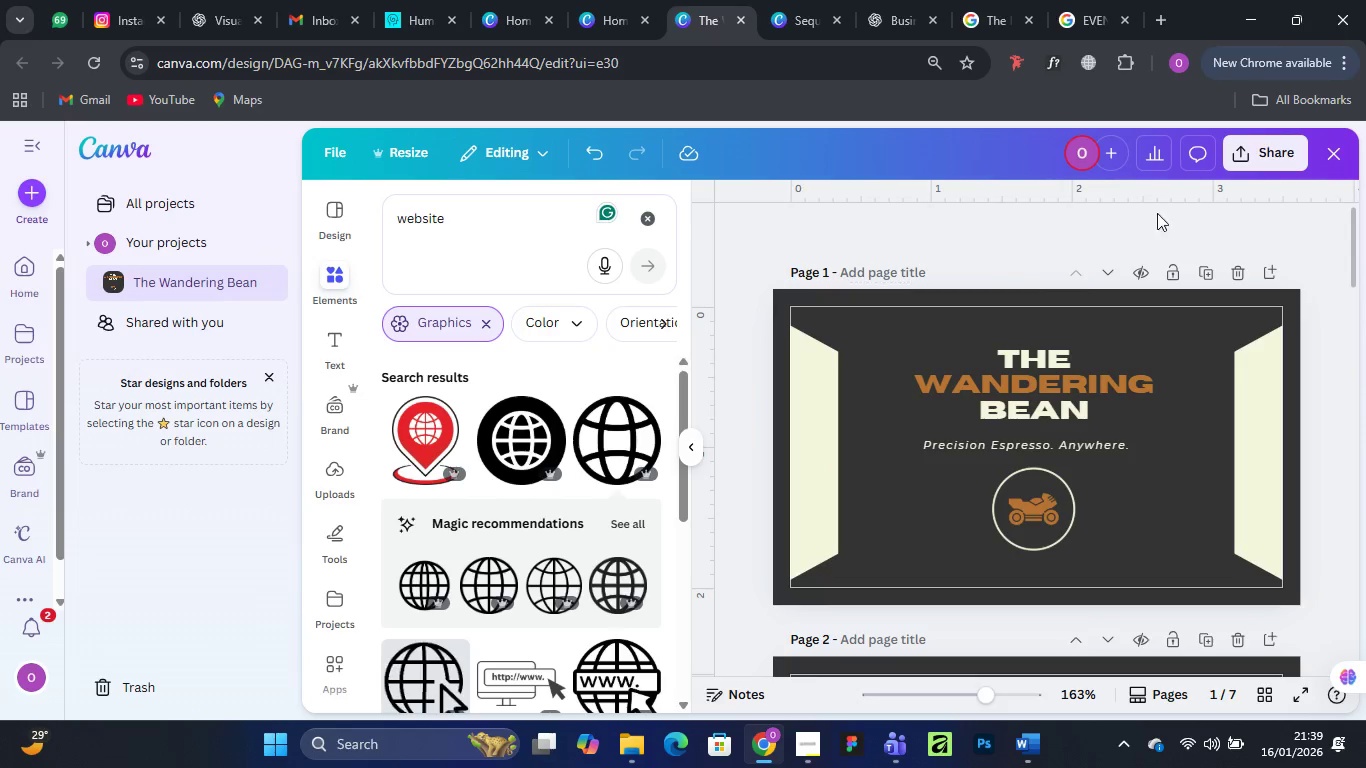 
left_click_drag(start_coordinate=[1053, 442], to_coordinate=[1061, 442])
 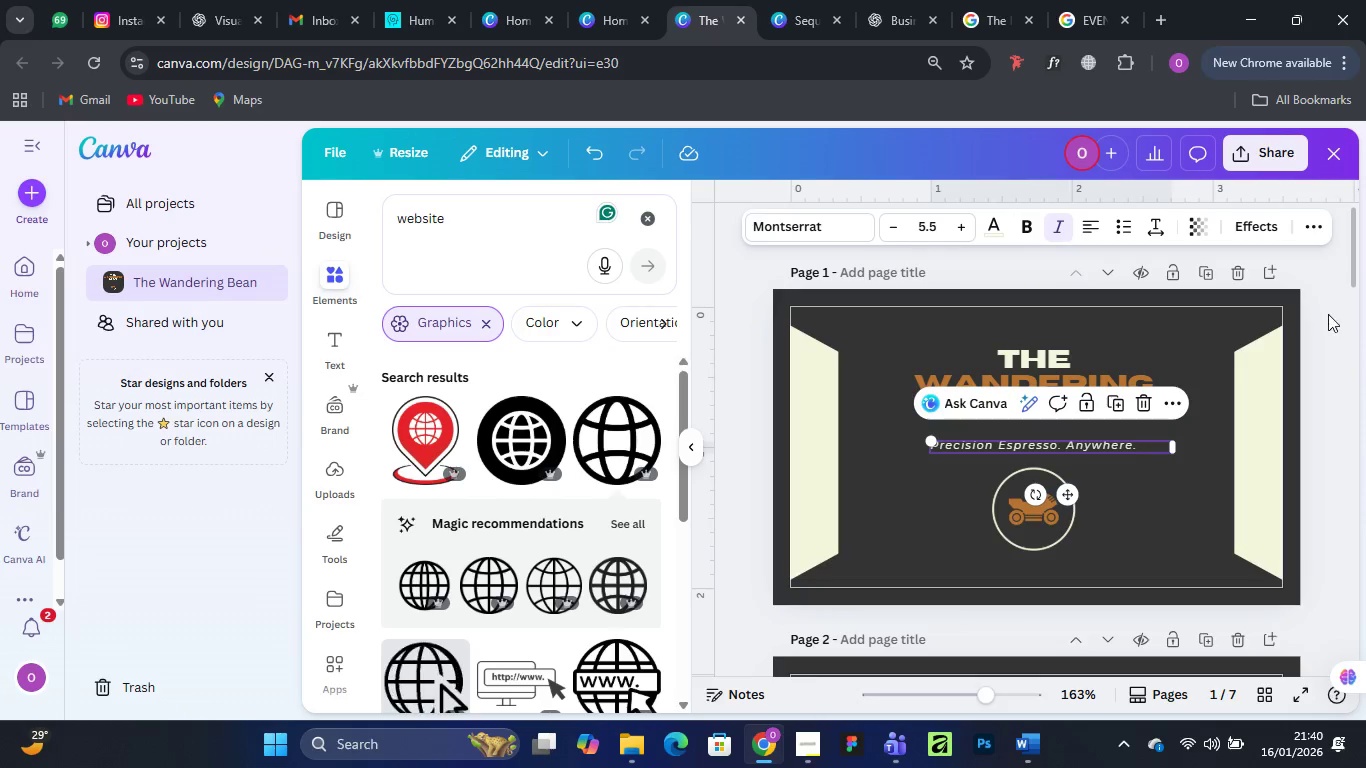 
left_click([1328, 316])
 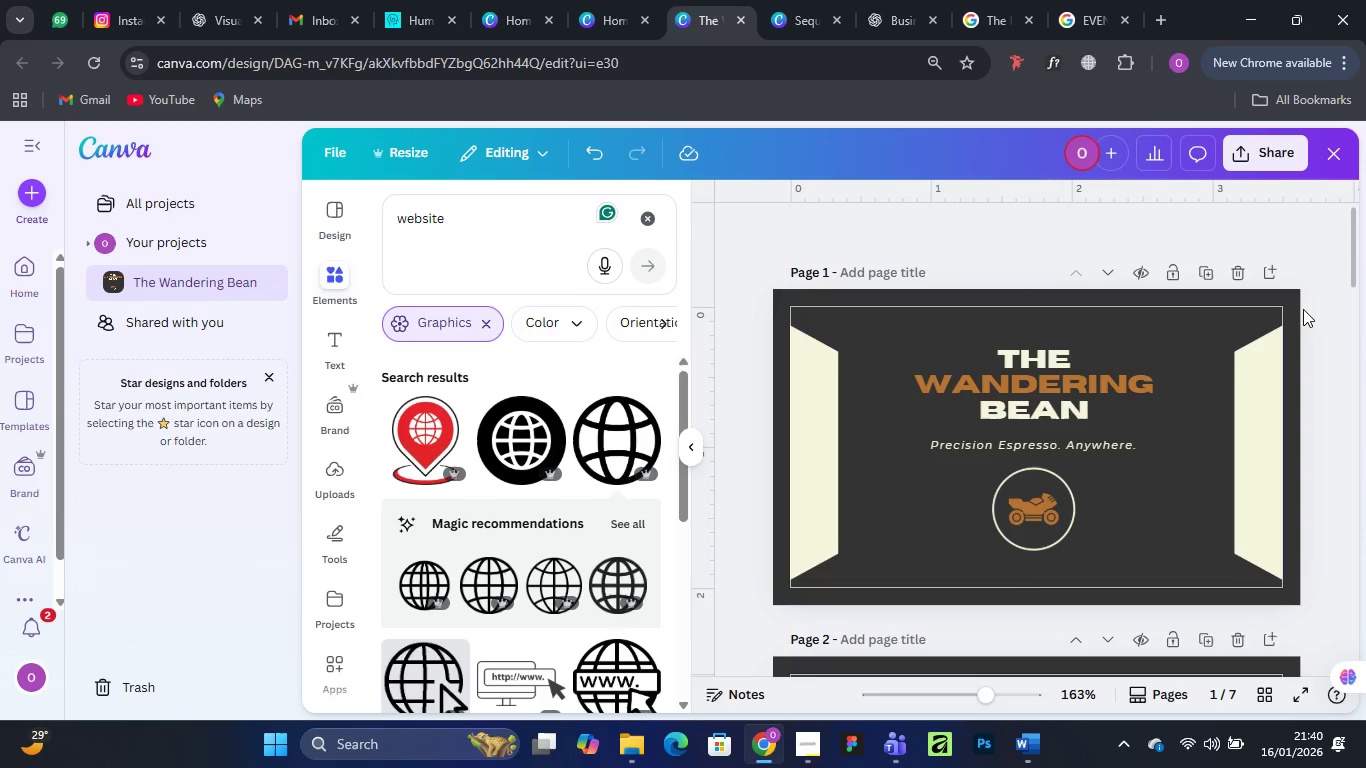 
wait(14.07)
 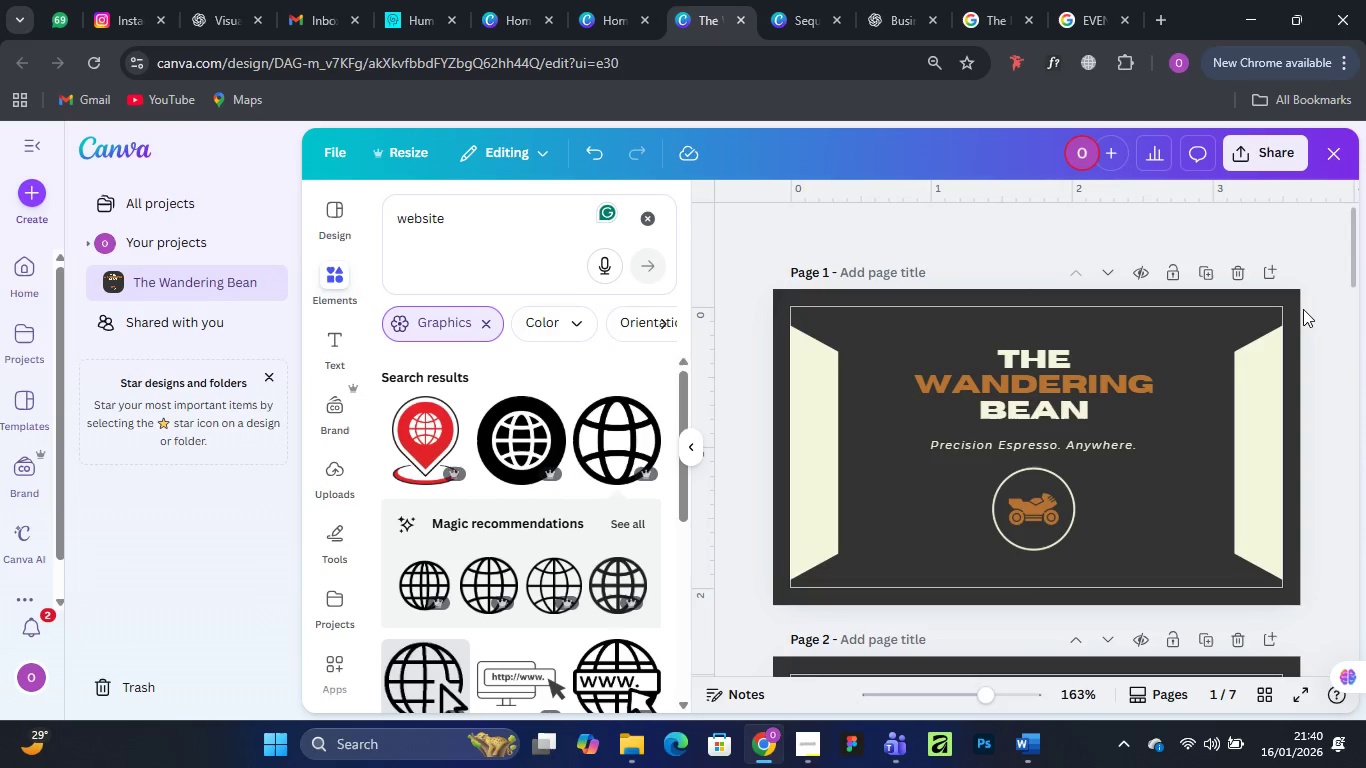 
mouse_move([1006, -19])
 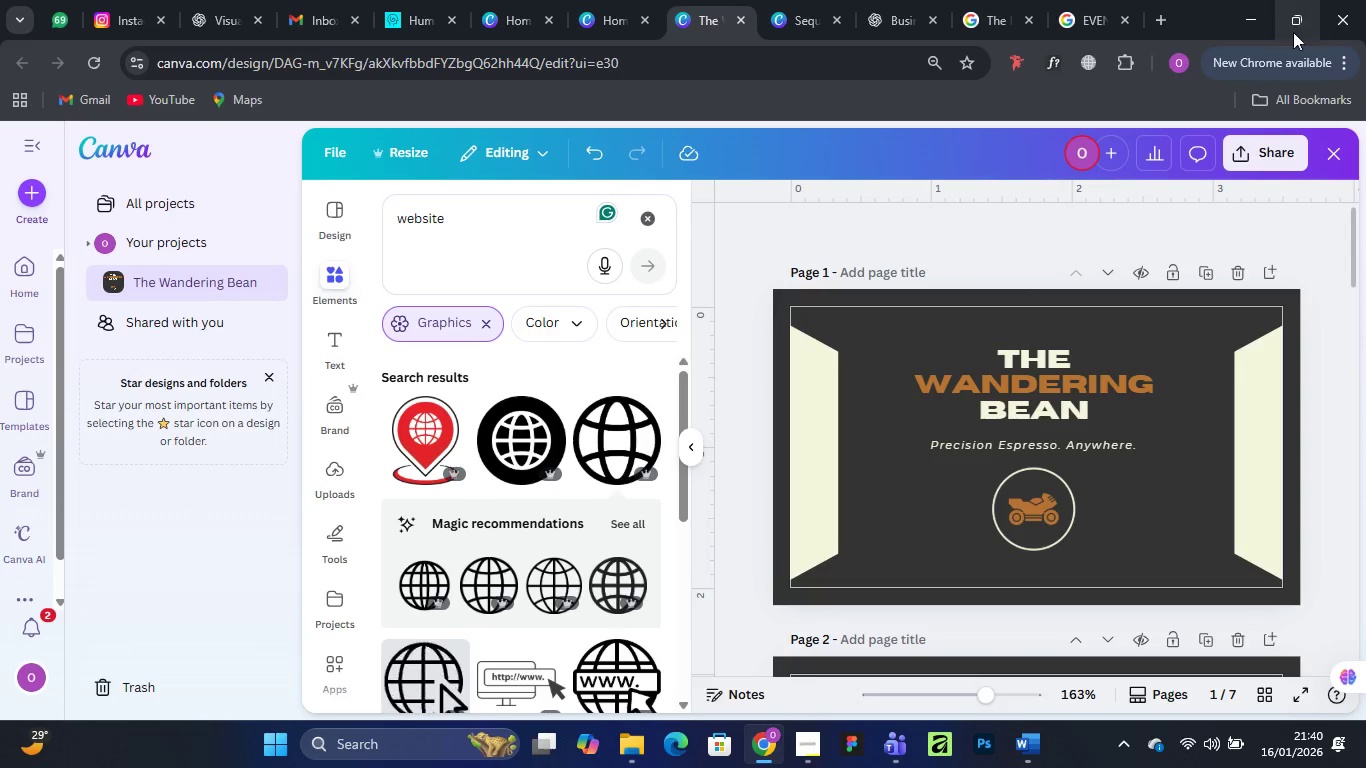 
wait(6.95)
 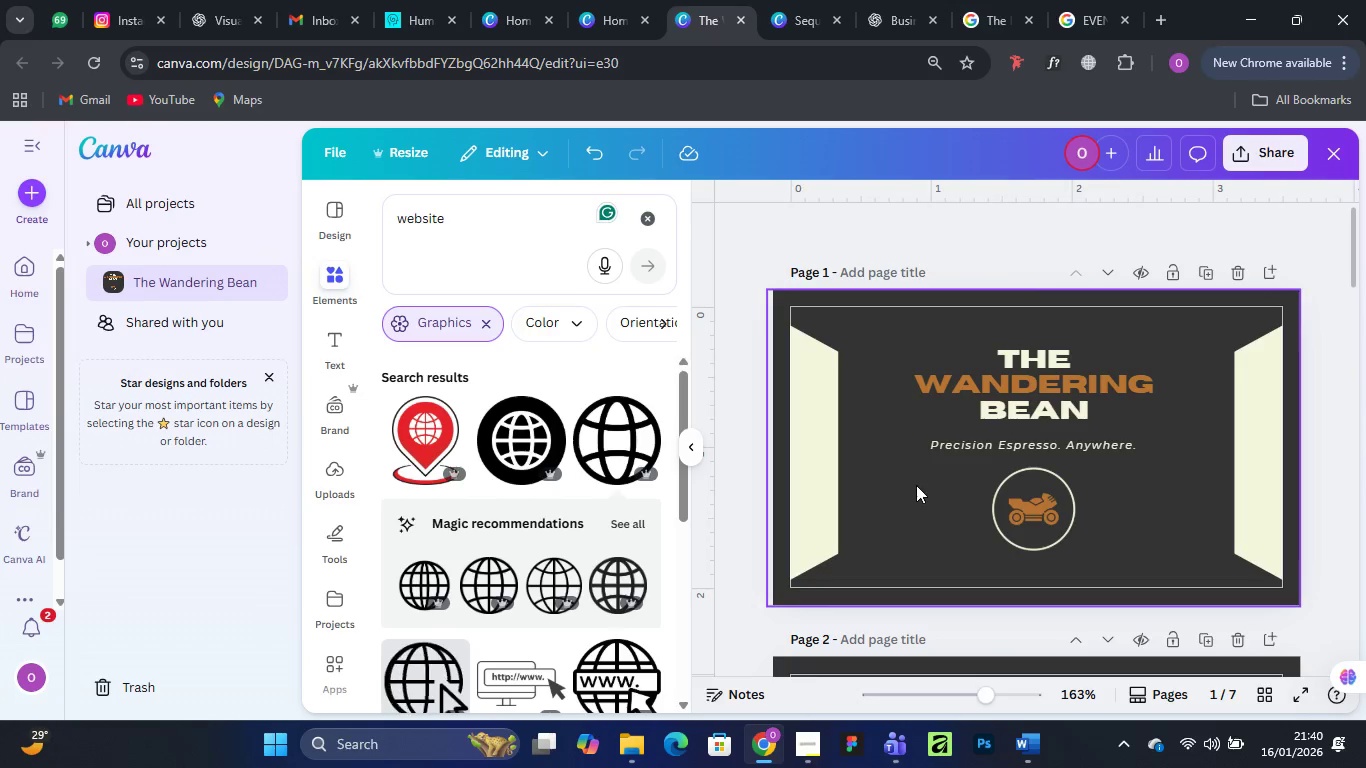 
left_click([1005, 228])
 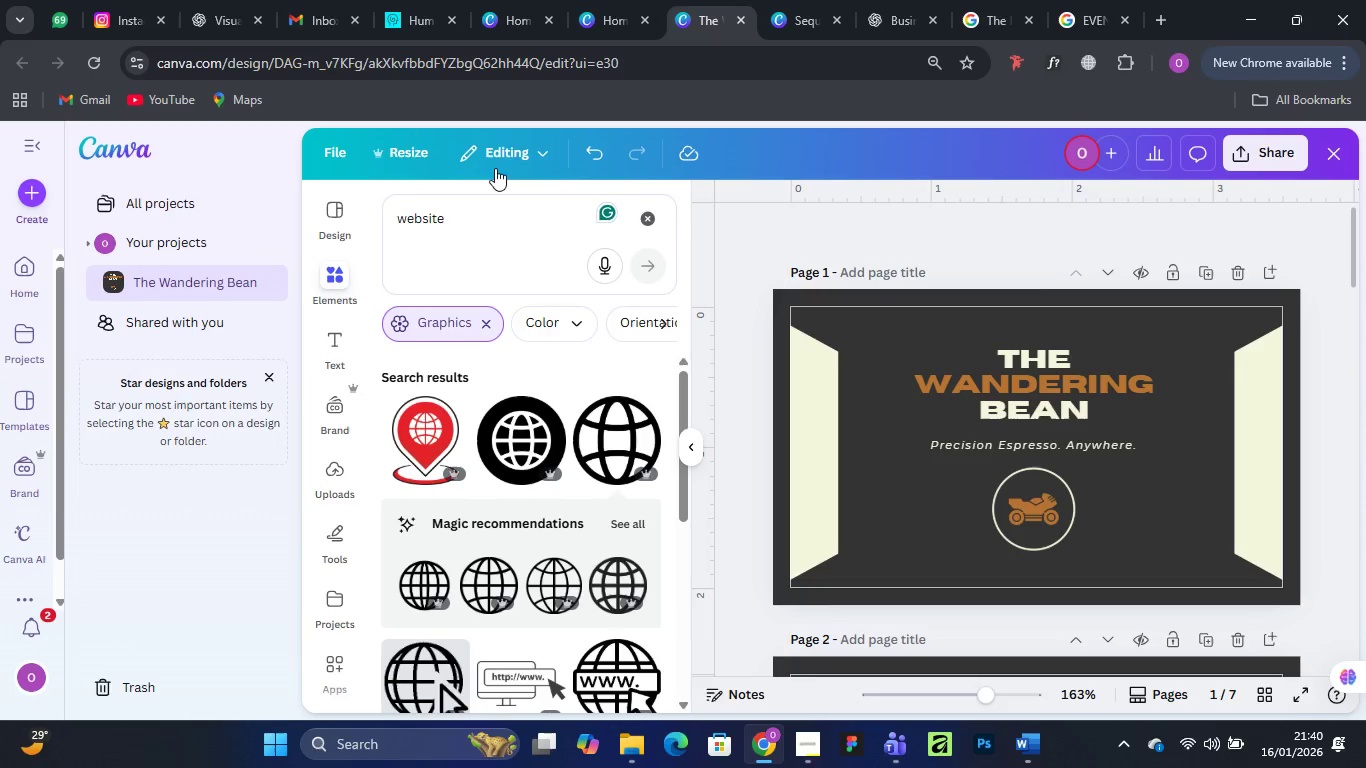 
left_click([277, 160])
 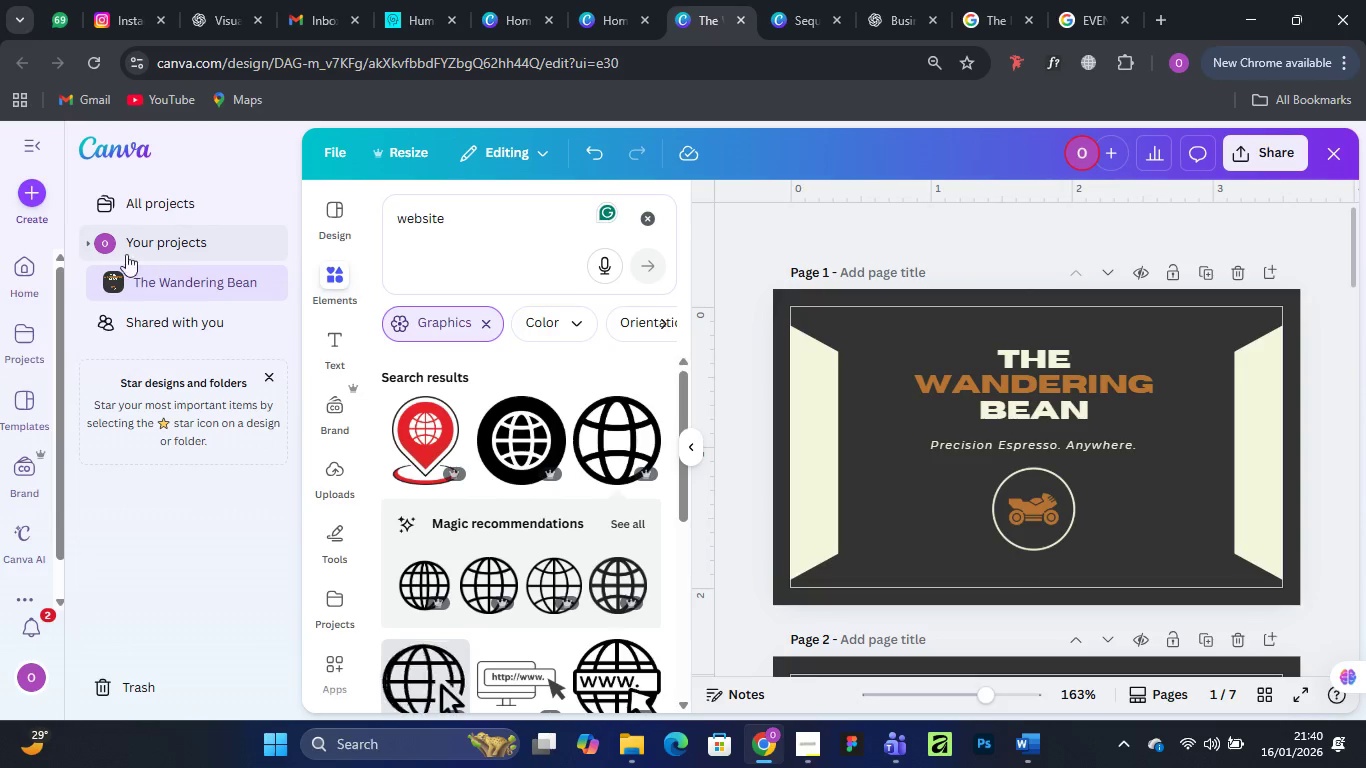 
left_click([12, 271])
 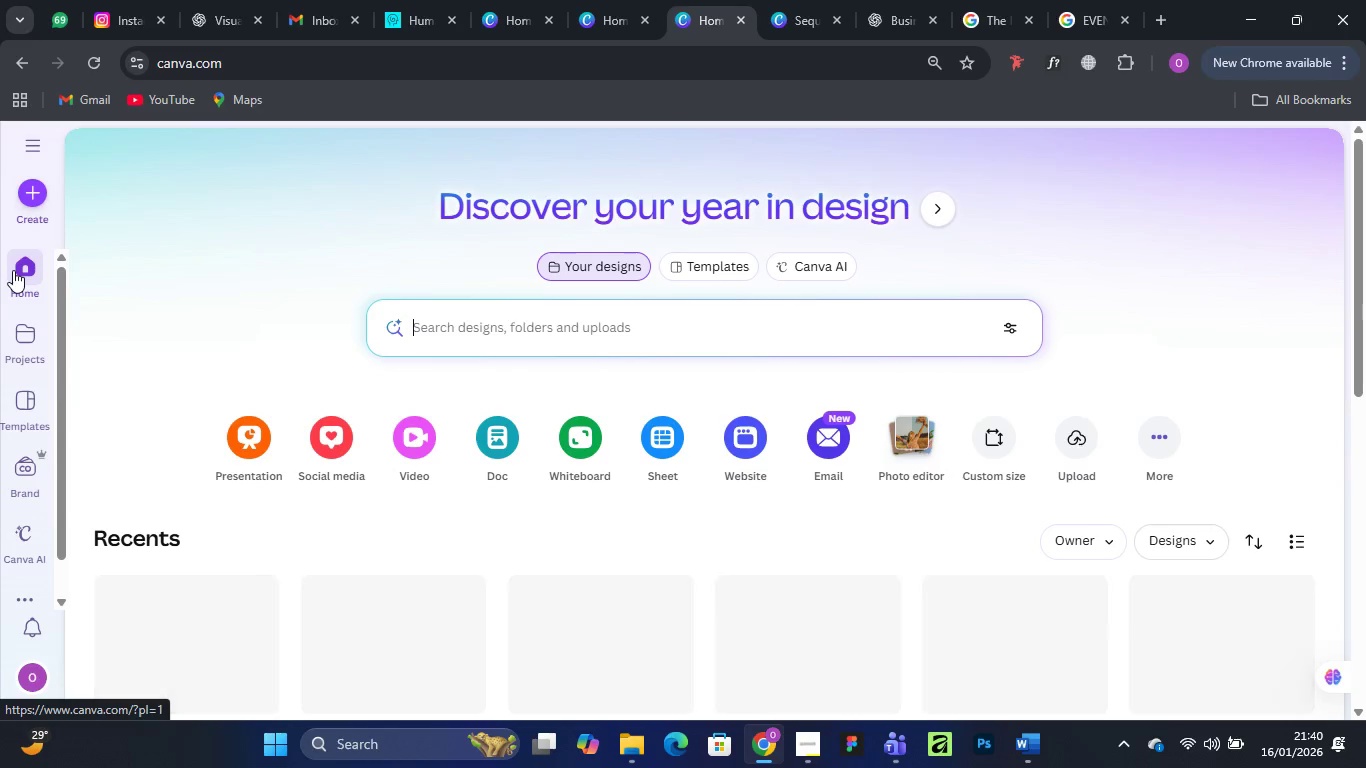 
wait(14.17)
 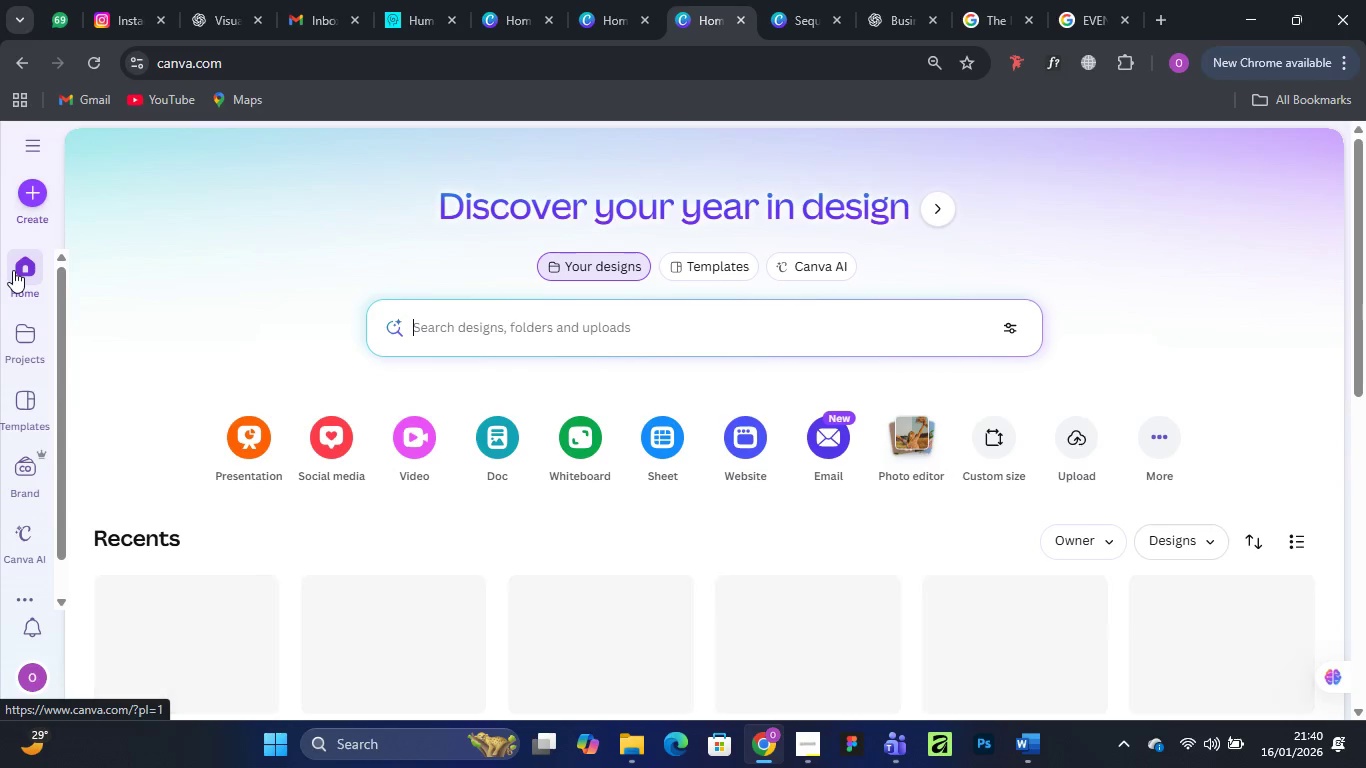 
left_click([215, 648])
 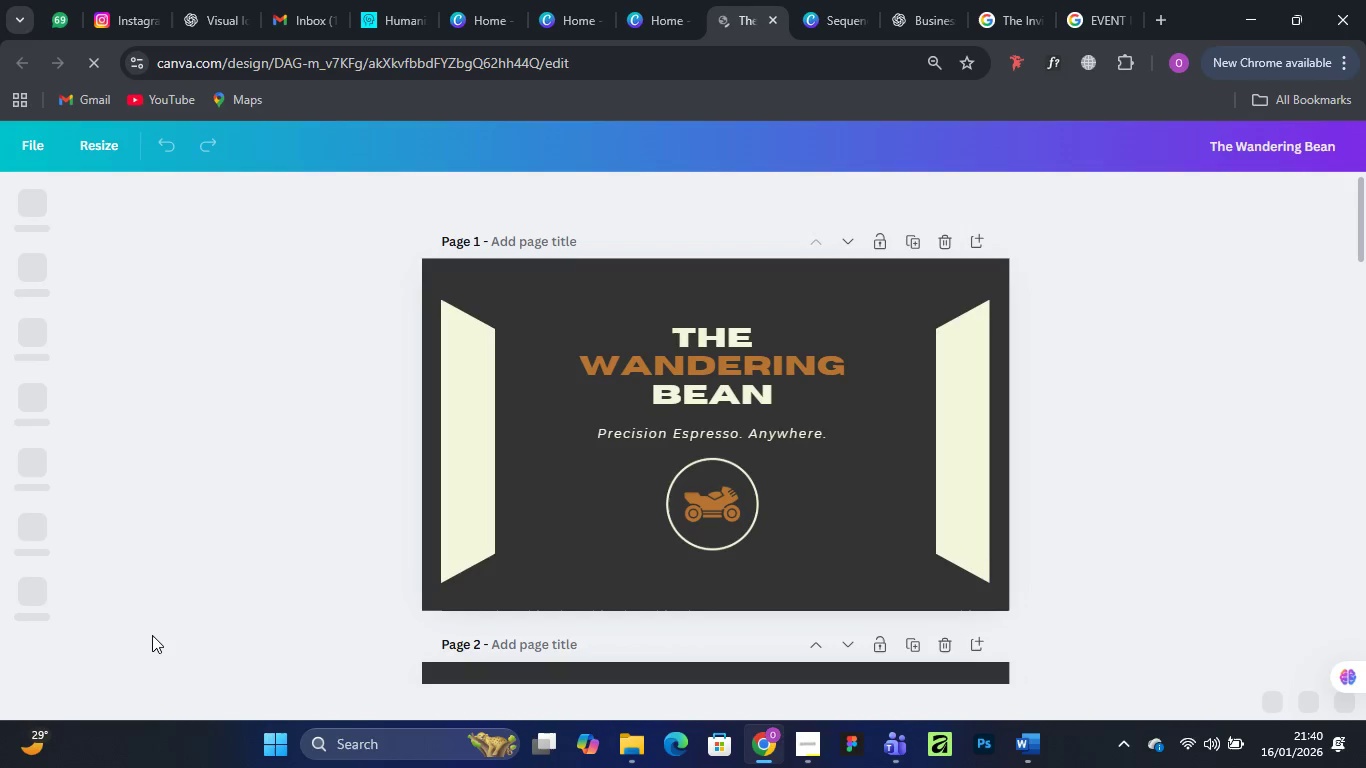 
wait(13.11)
 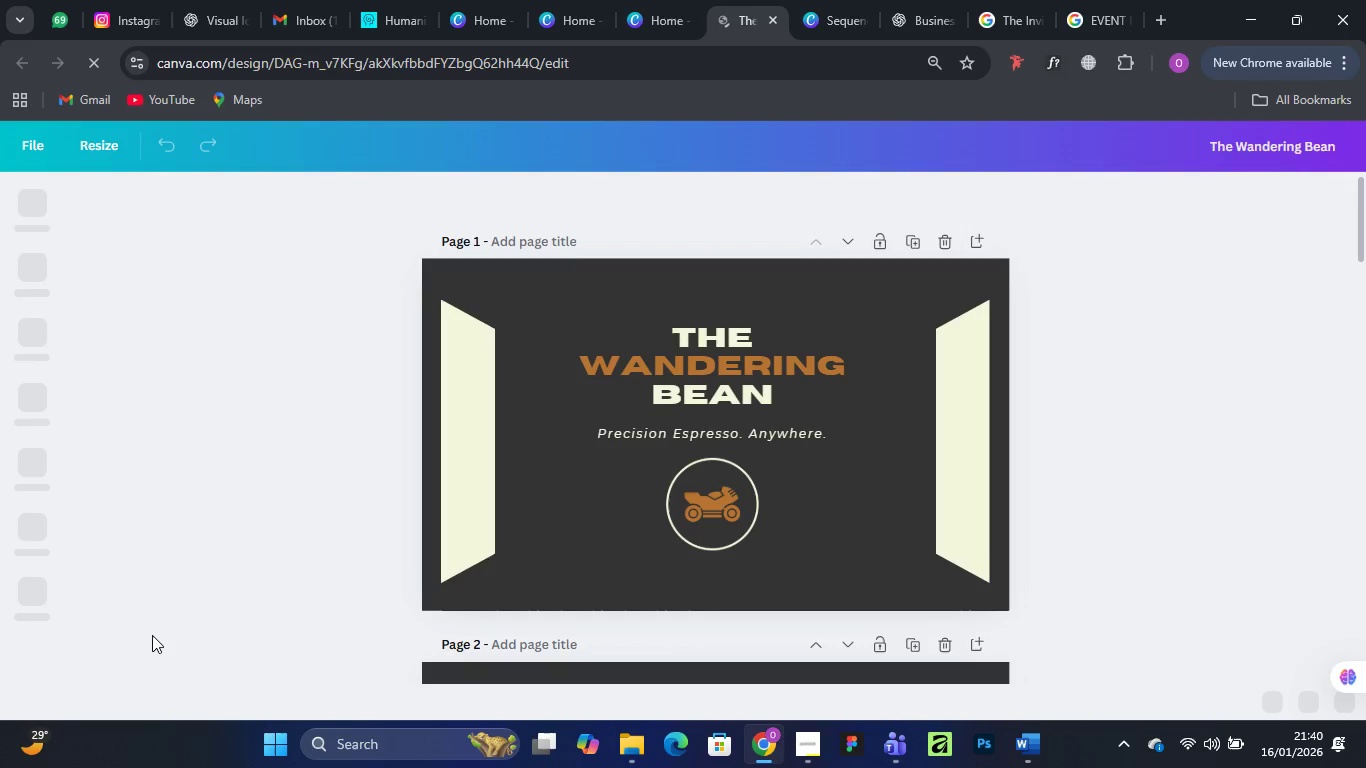 
scroll: coordinate [1086, 449], scroll_direction: down, amount: 6.0
 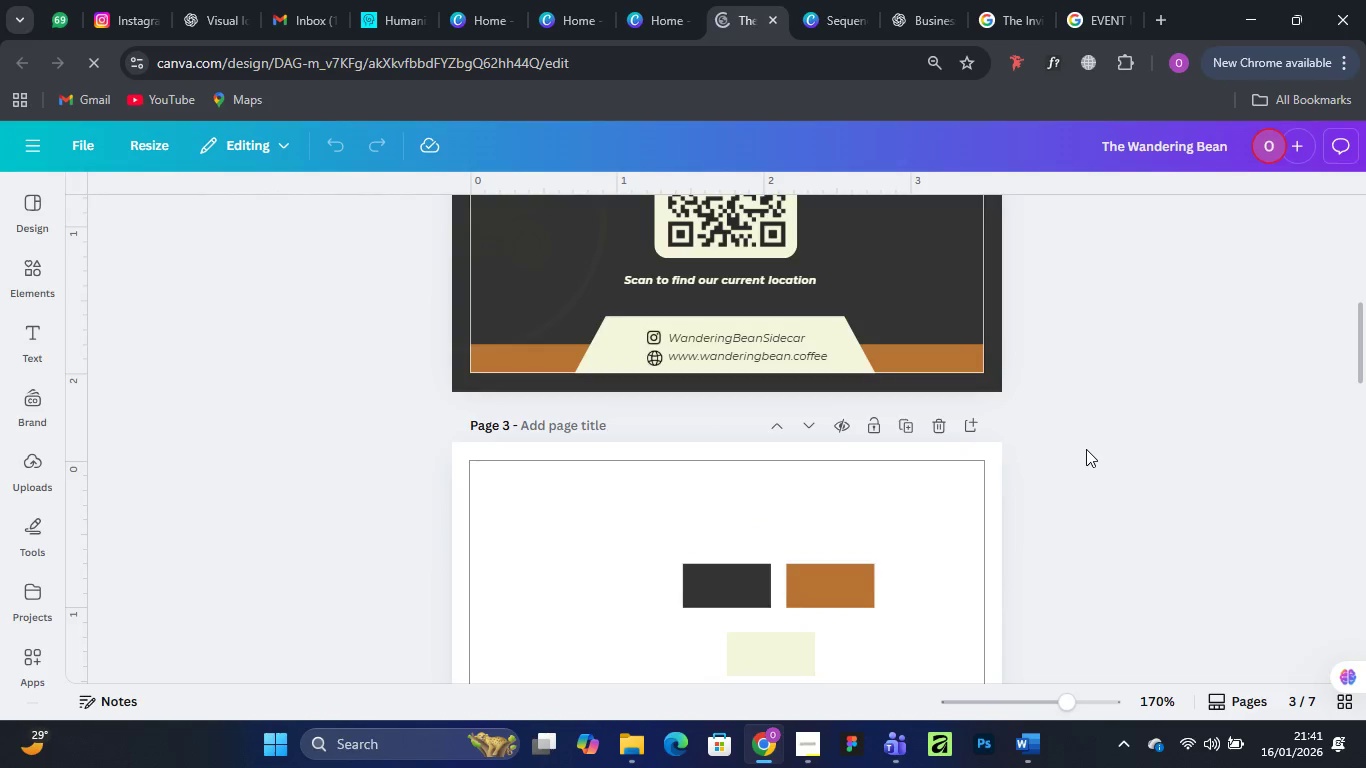 
scroll: coordinate [1086, 449], scroll_direction: up, amount: 5.0
 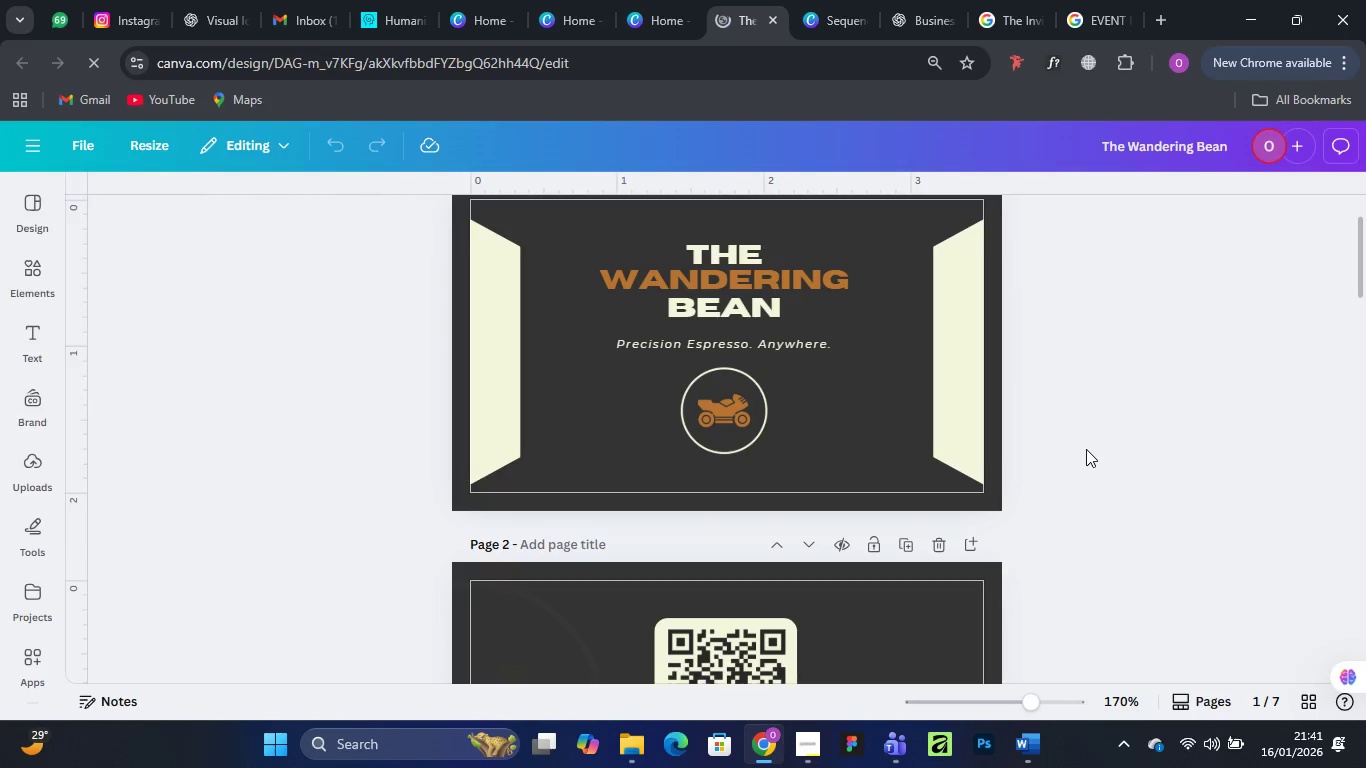 
scroll: coordinate [1086, 449], scroll_direction: down, amount: 1.0
 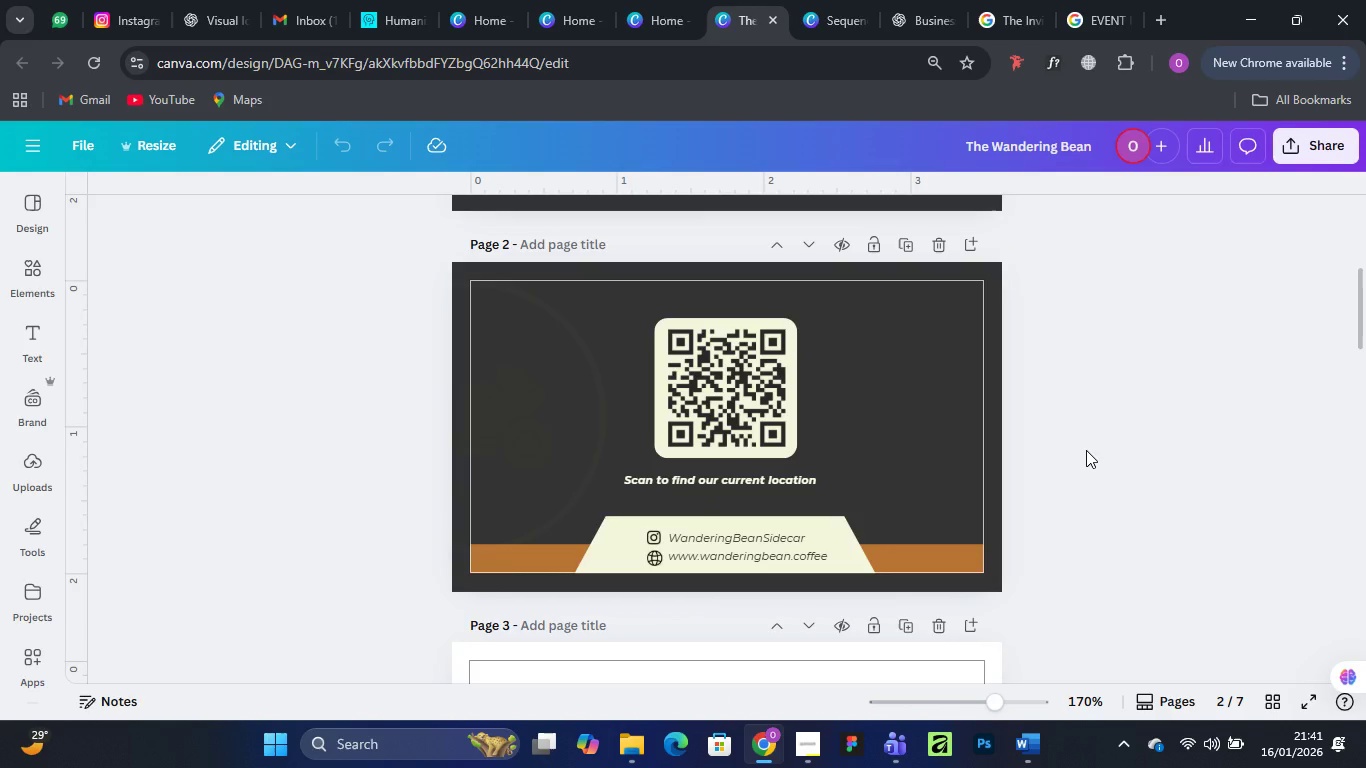 
wait(10.58)
 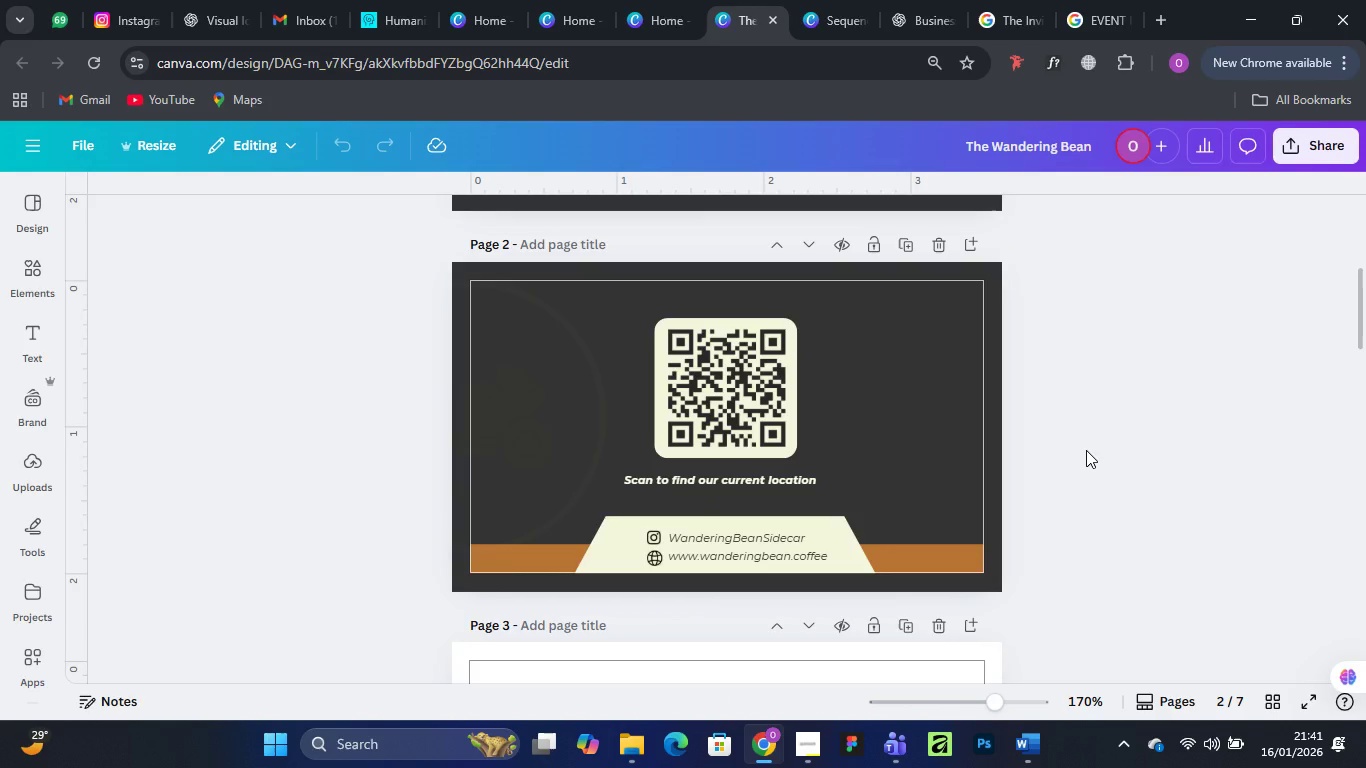 
scroll: coordinate [1086, 450], scroll_direction: down, amount: 1.0
 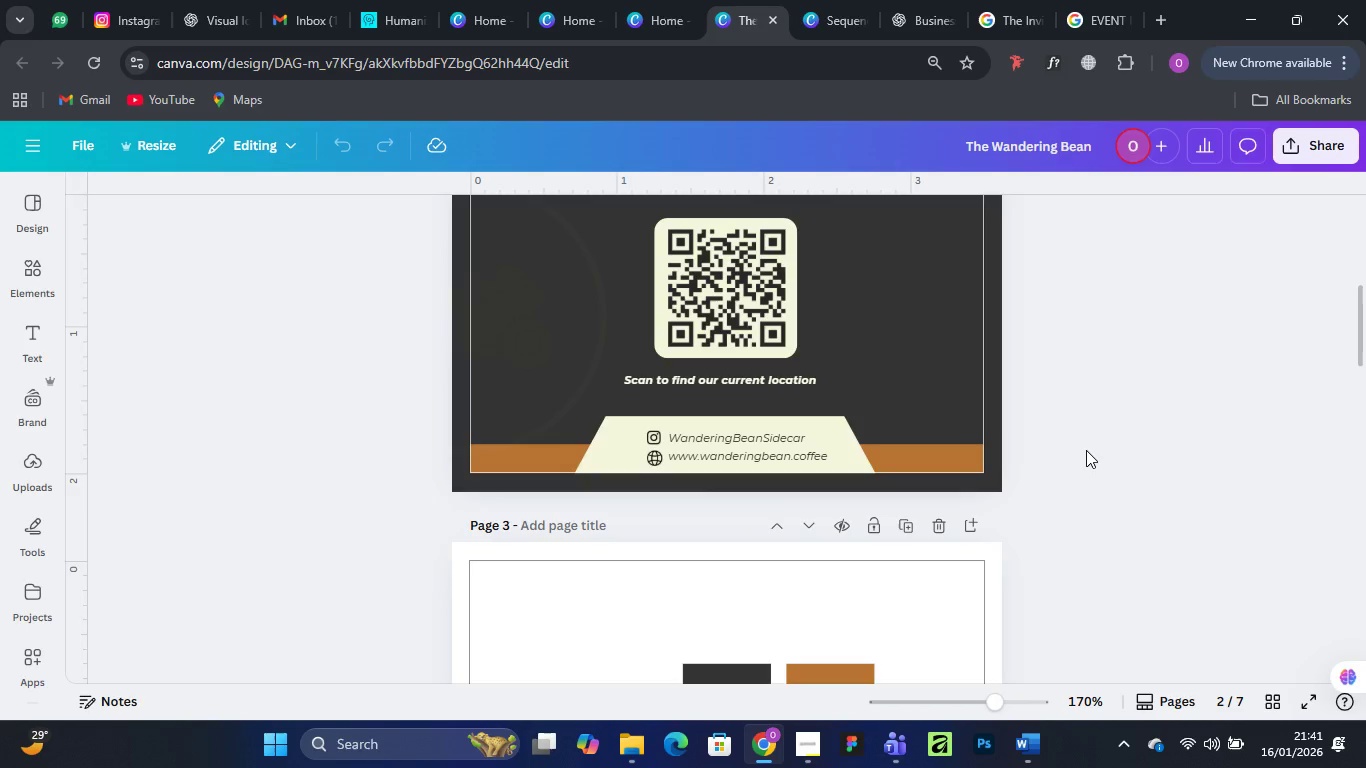 
wait(9.73)
 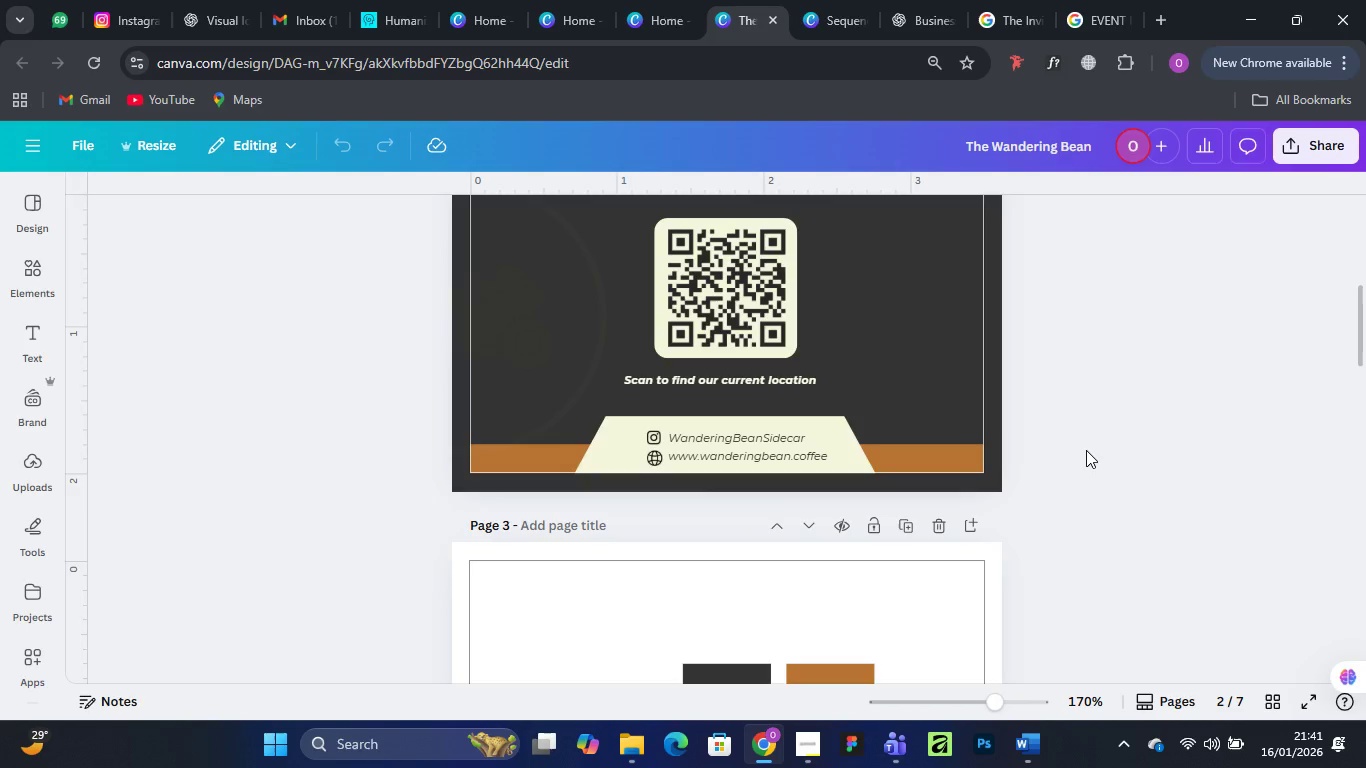 
scroll: coordinate [1086, 450], scroll_direction: down, amount: 4.0
 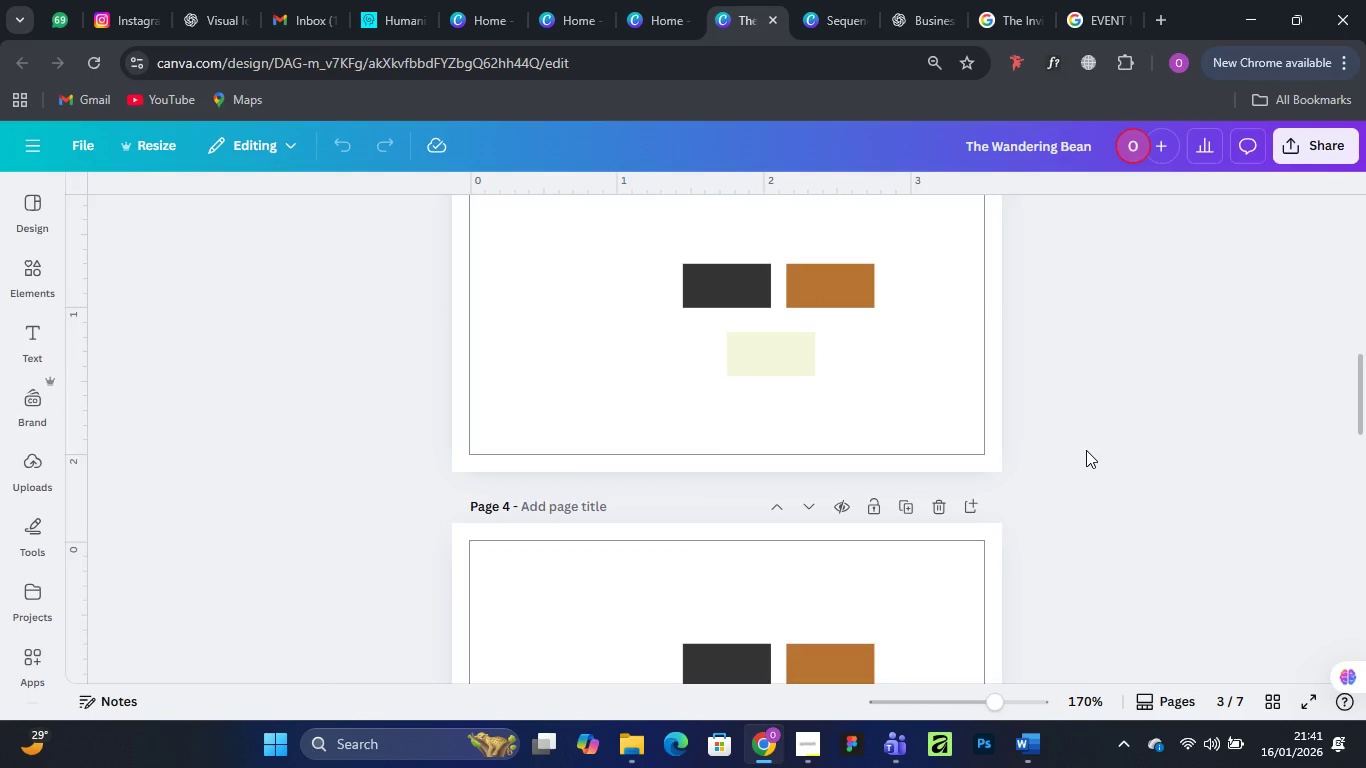 
wait(20.86)
 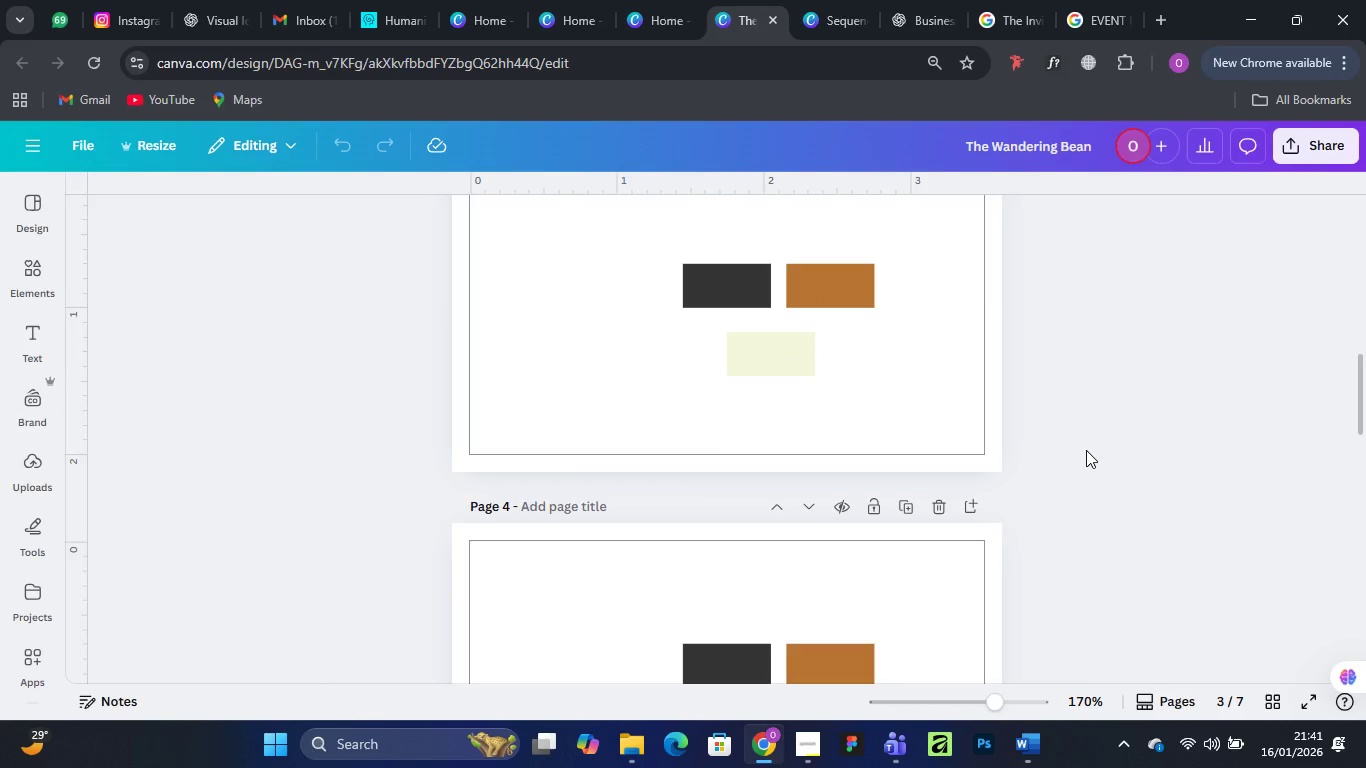 
scroll: coordinate [1179, 220], scroll_direction: down, amount: 3.0
 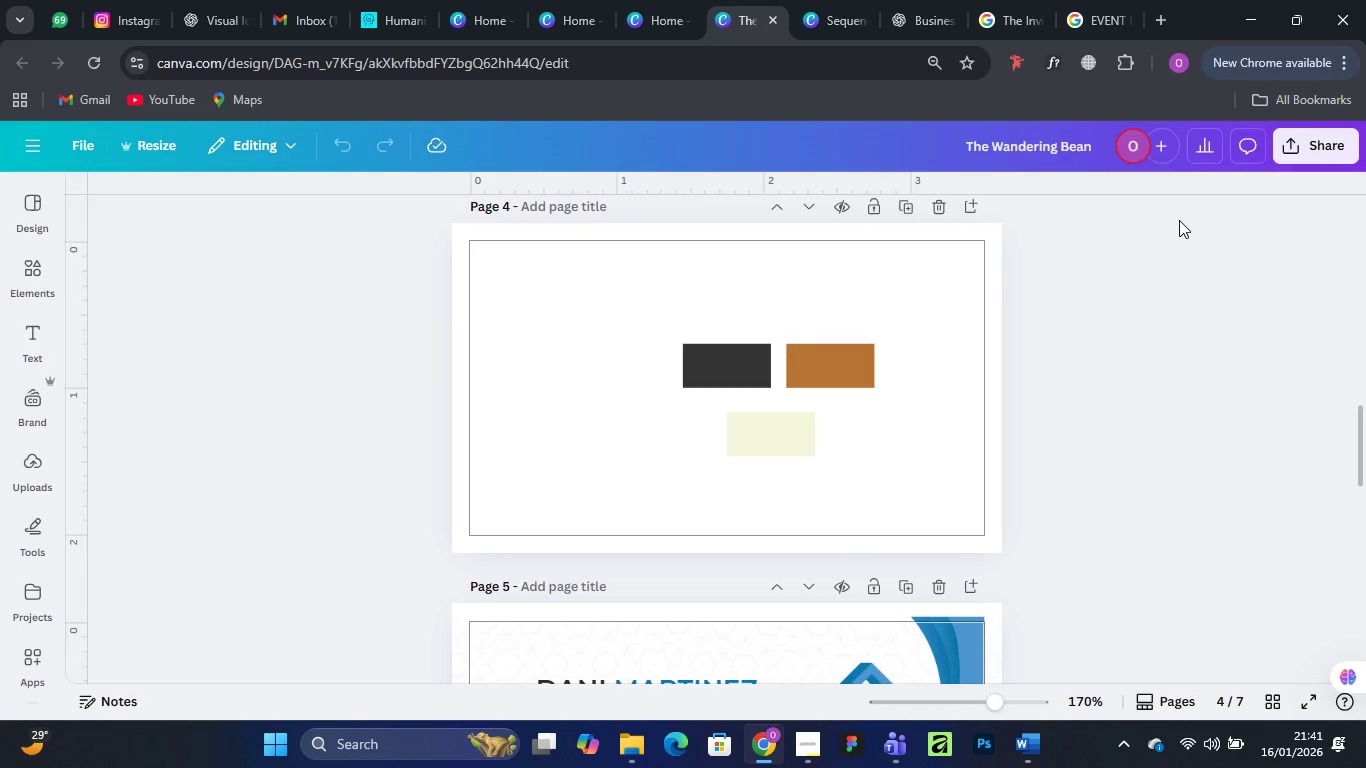 
scroll: coordinate [1179, 218], scroll_direction: up, amount: 16.0
 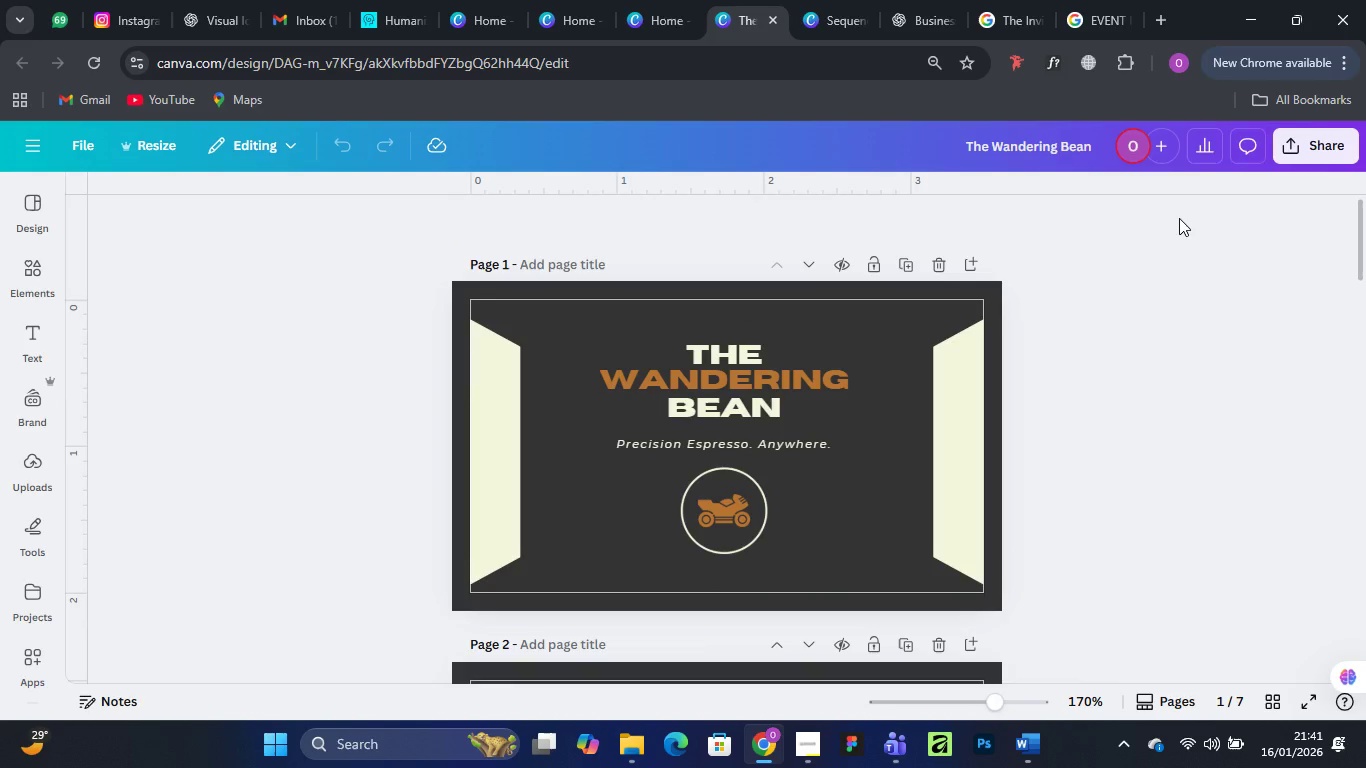 
scroll: coordinate [1179, 218], scroll_direction: down, amount: 2.0
 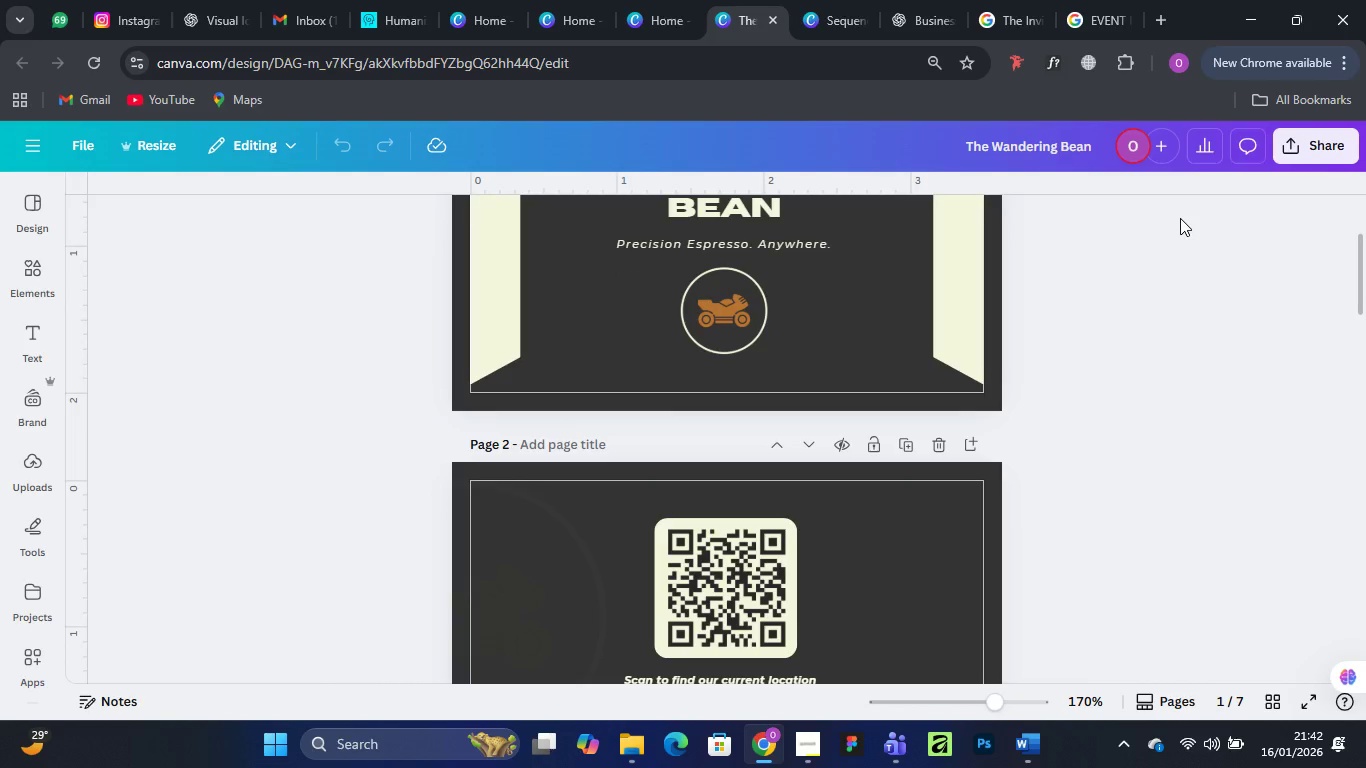 
wait(6.0)
 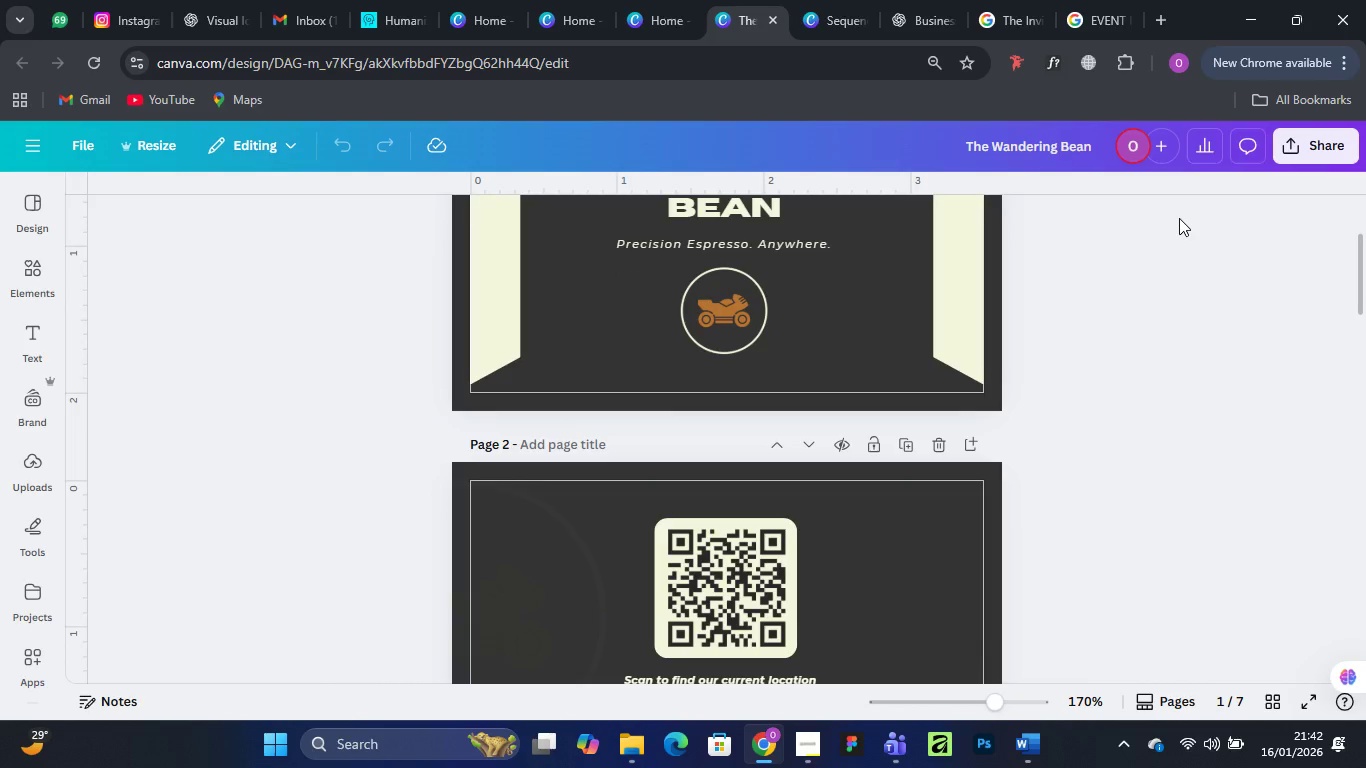 
scroll: coordinate [1180, 218], scroll_direction: down, amount: 5.0
 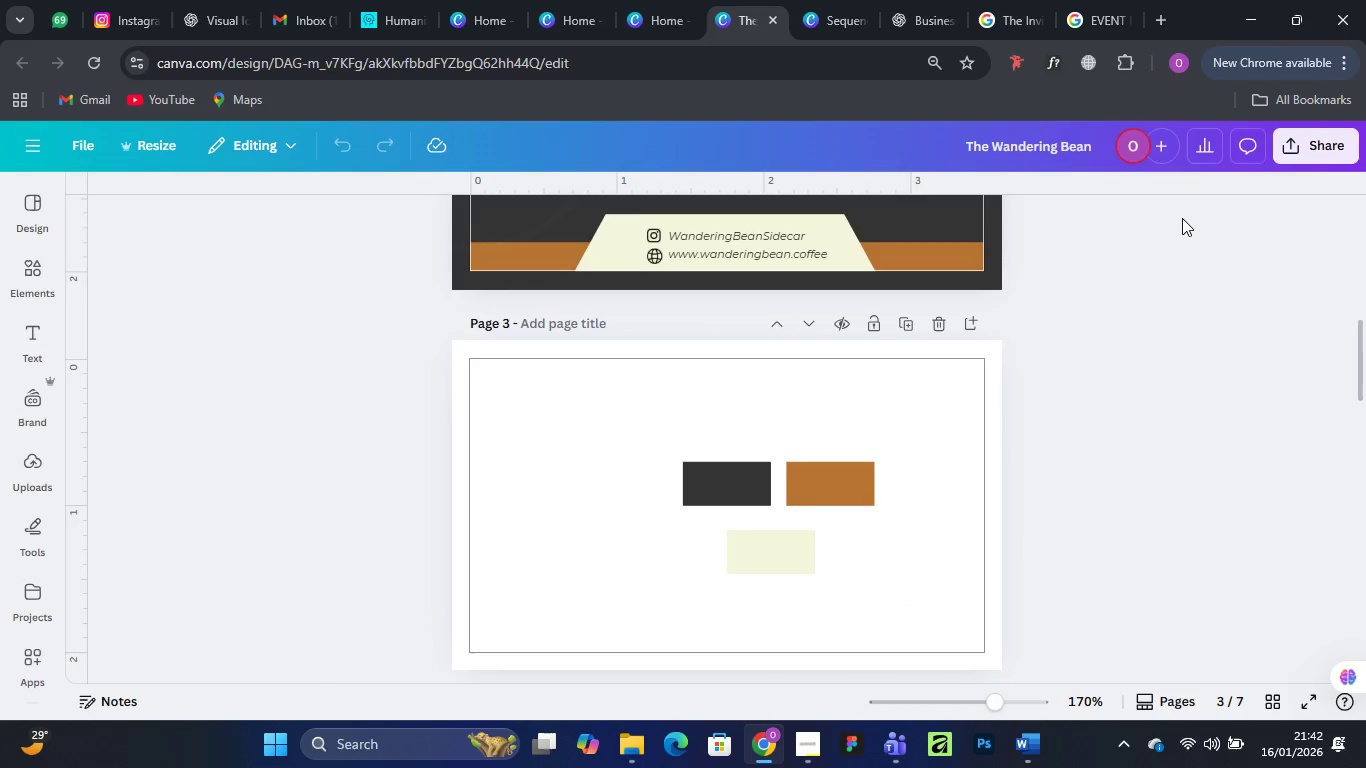 
scroll: coordinate [1184, 221], scroll_direction: up, amount: 8.0
 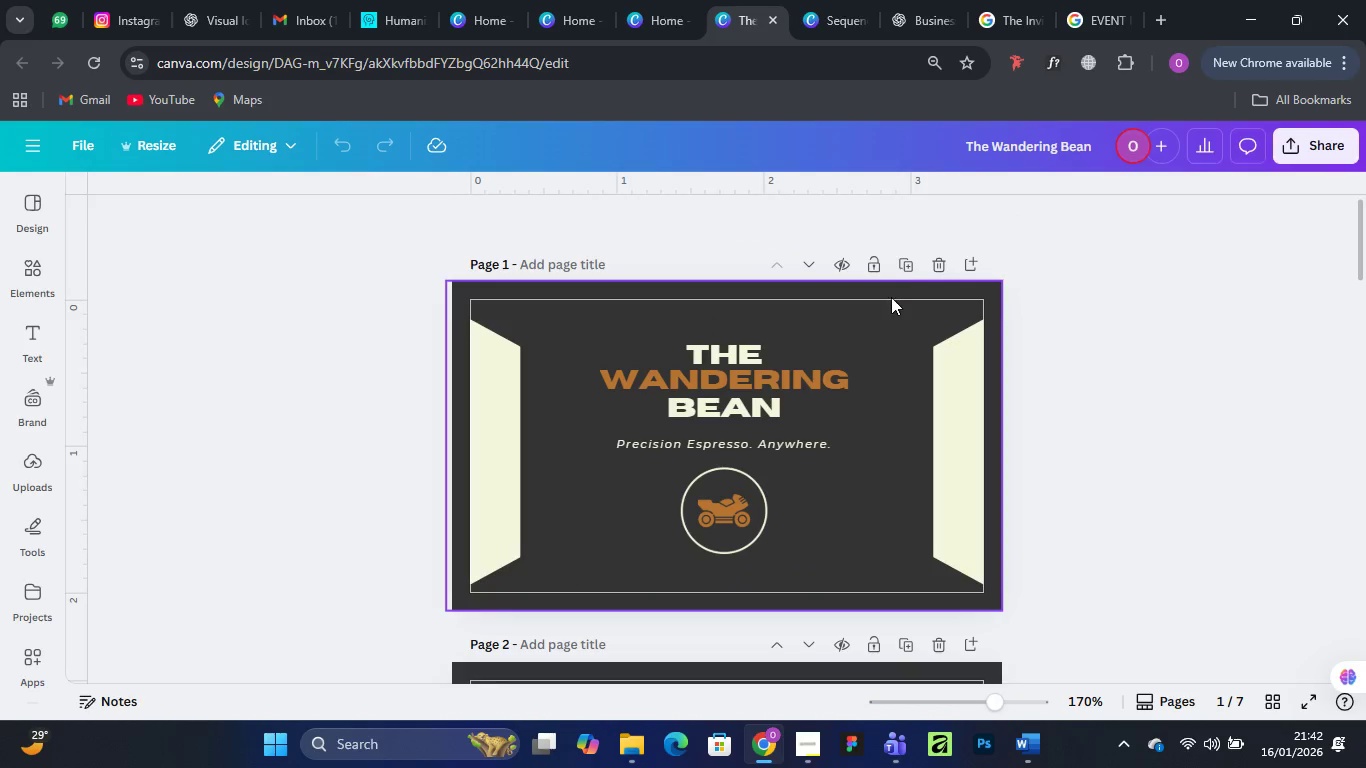 
left_click([909, 261])
 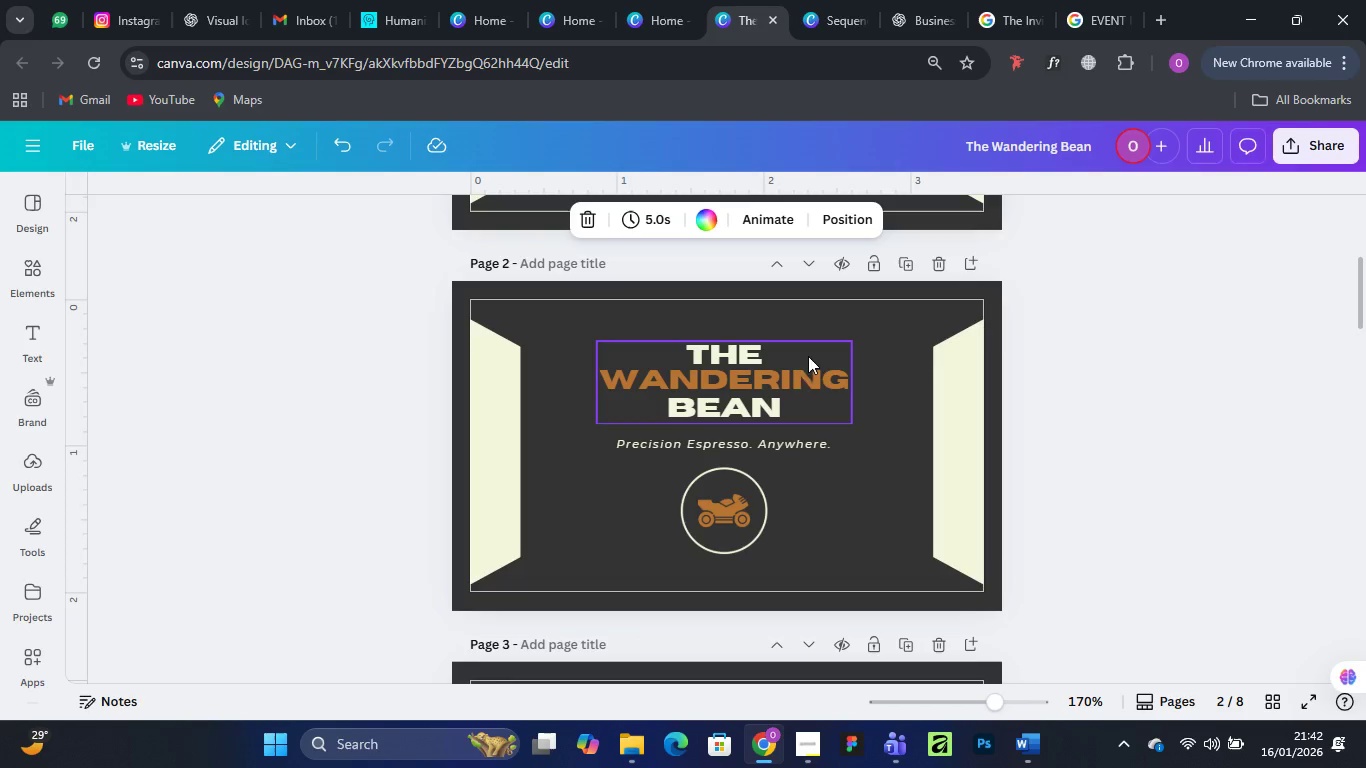 
scroll: coordinate [834, 349], scroll_direction: down, amount: 4.0
 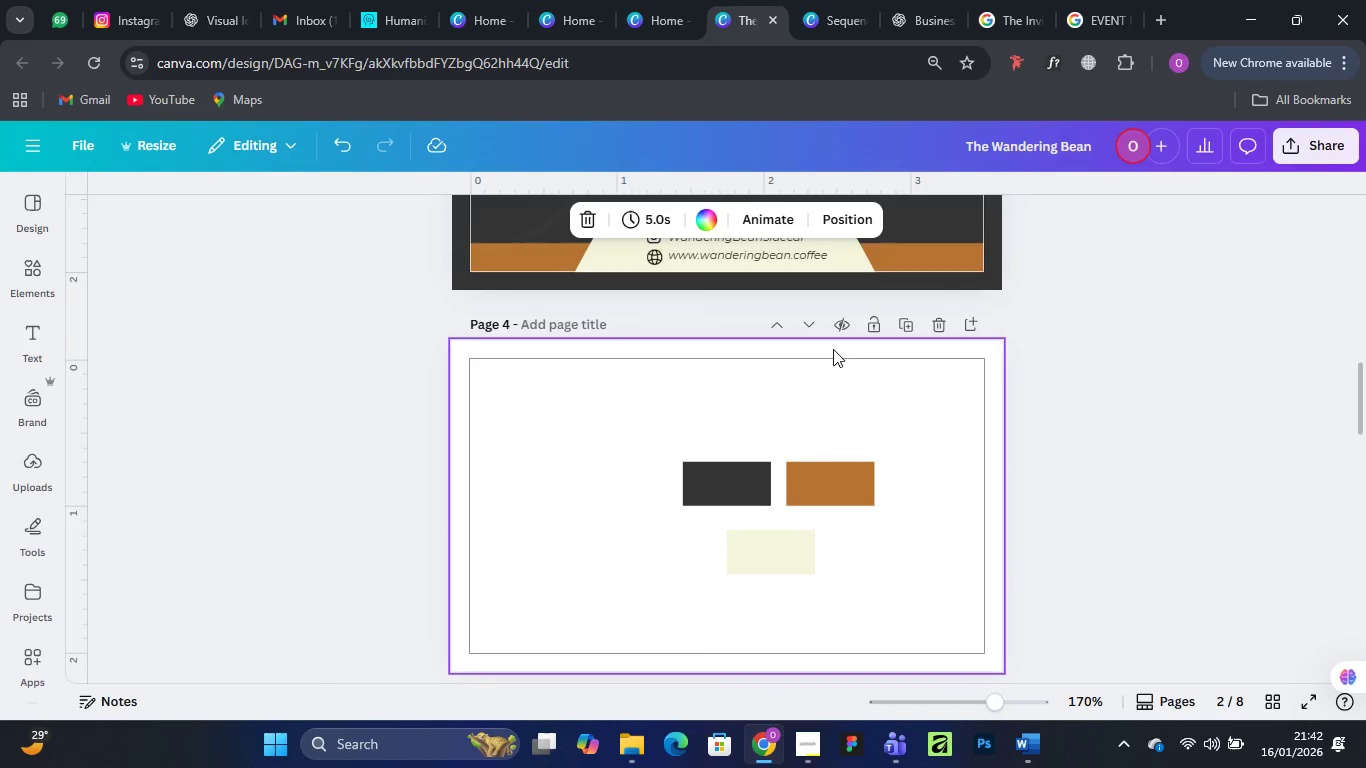 
scroll: coordinate [831, 343], scroll_direction: up, amount: 6.0
 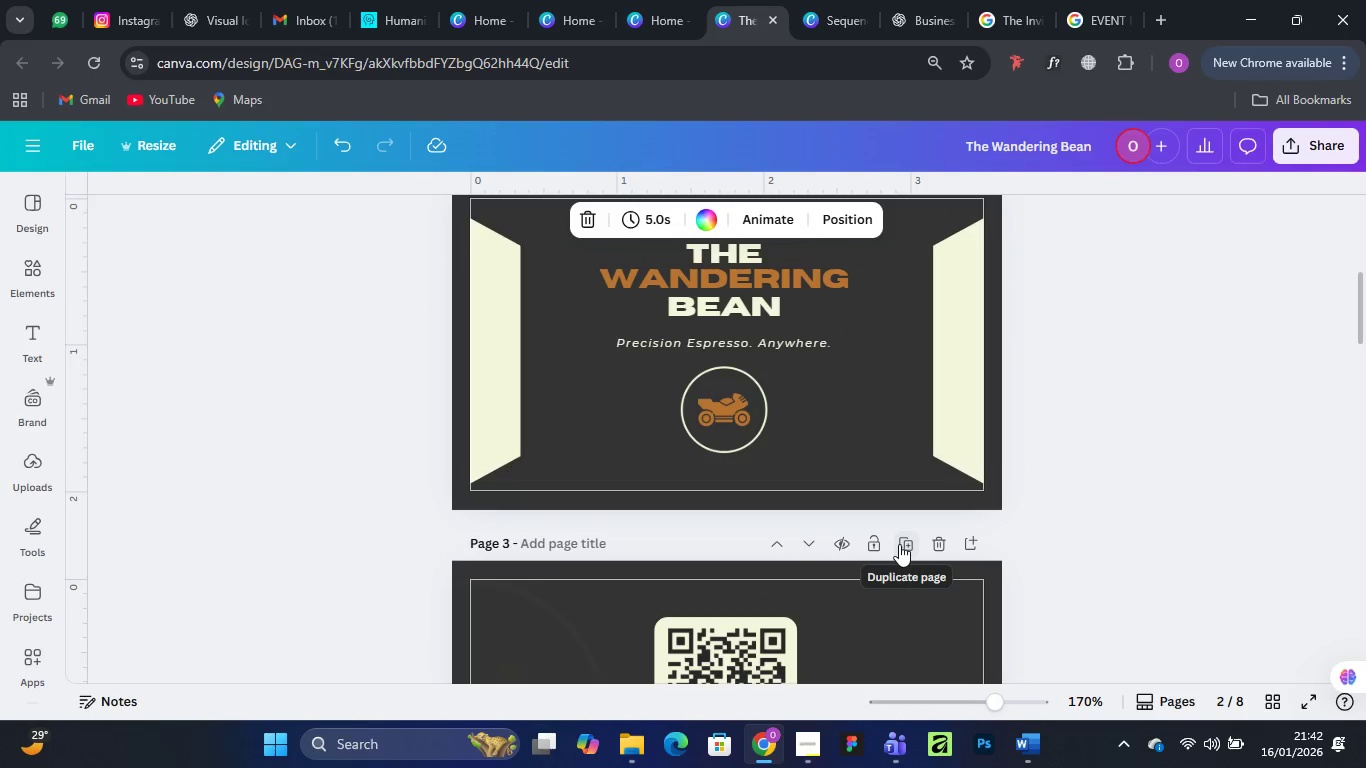 
left_click([904, 540])
 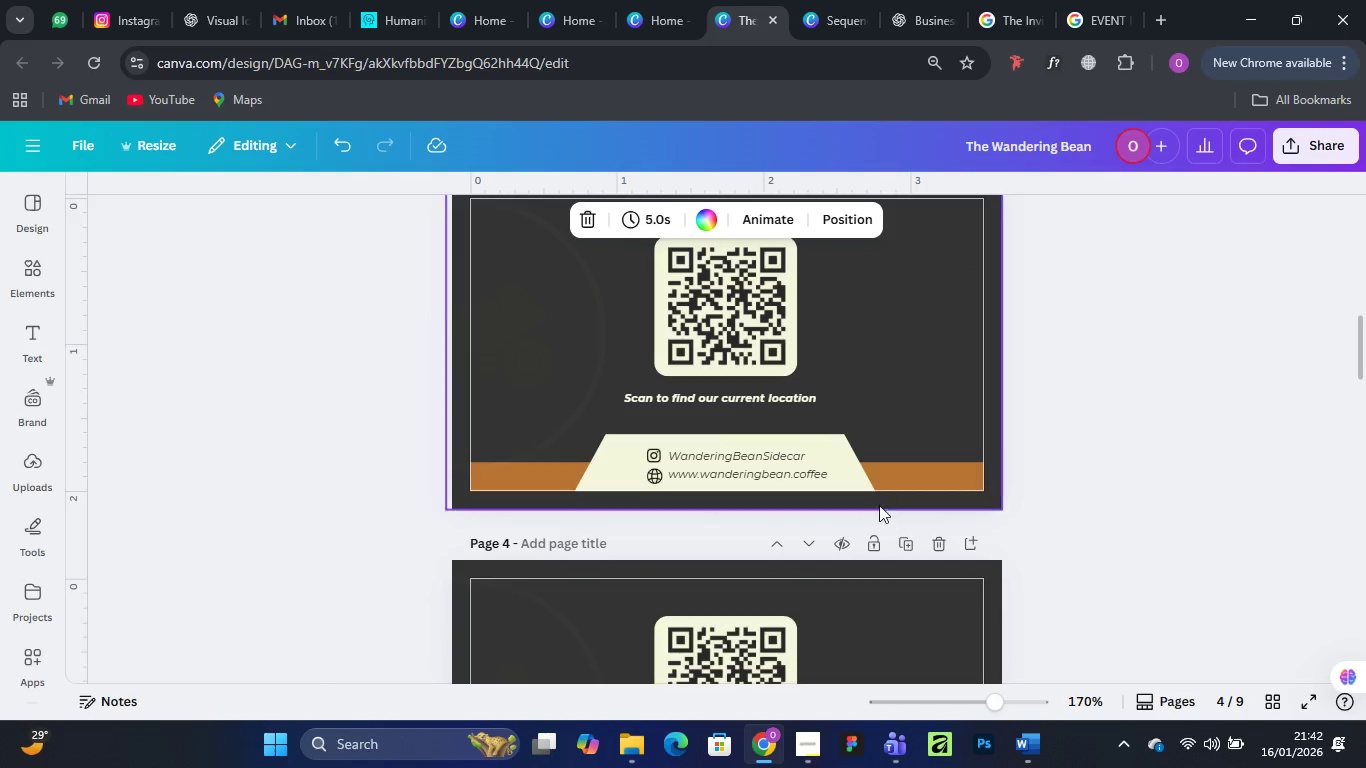 
scroll: coordinate [880, 485], scroll_direction: up, amount: 5.0
 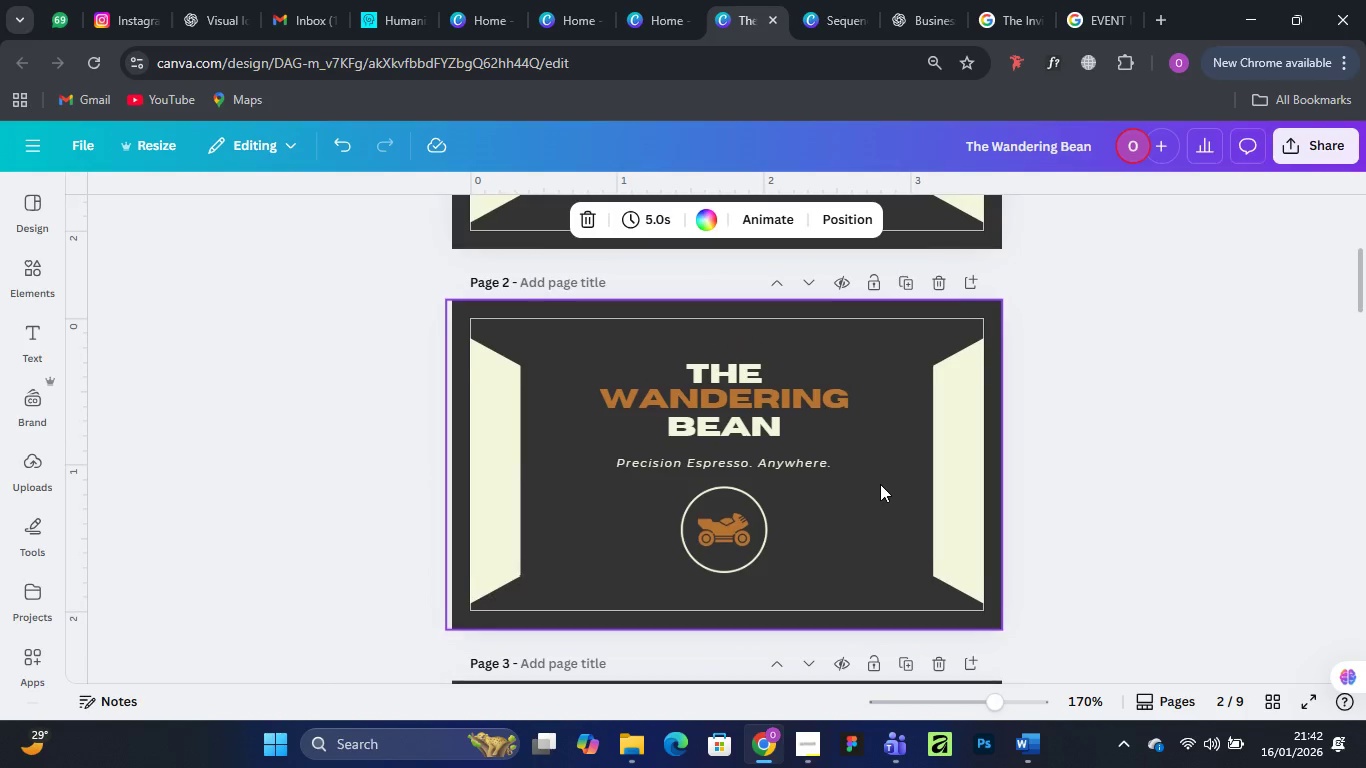 
scroll: coordinate [880, 484], scroll_direction: none, amount: 0.0
 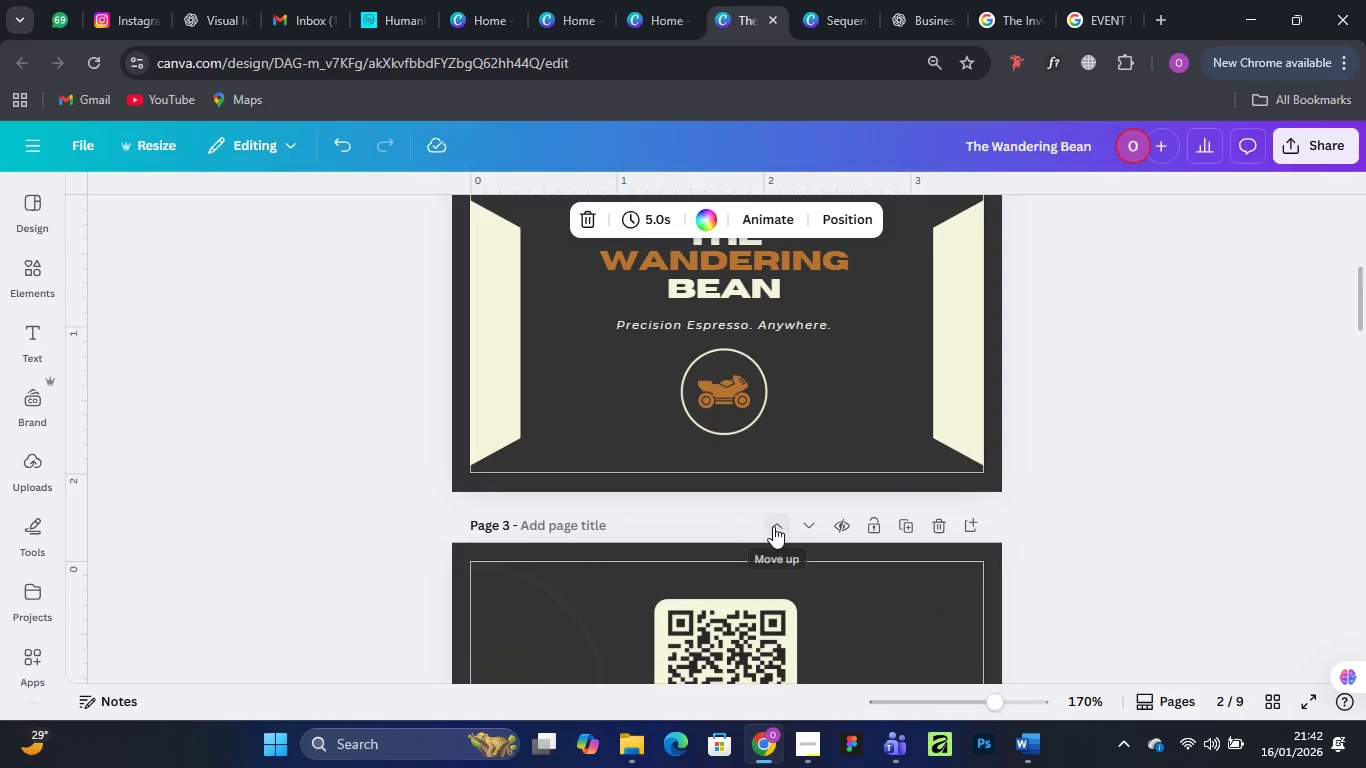 
left_click([775, 526])
 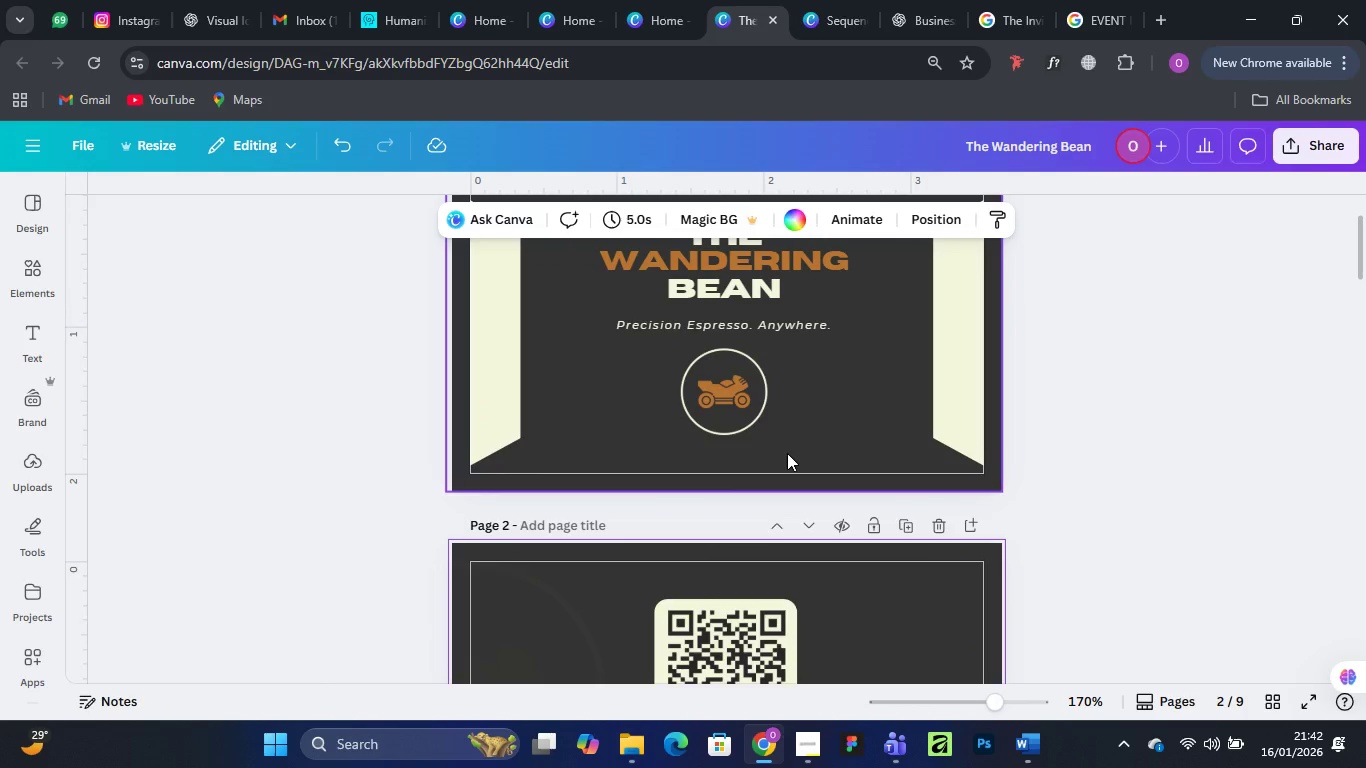 
scroll: coordinate [787, 453], scroll_direction: down, amount: 4.0
 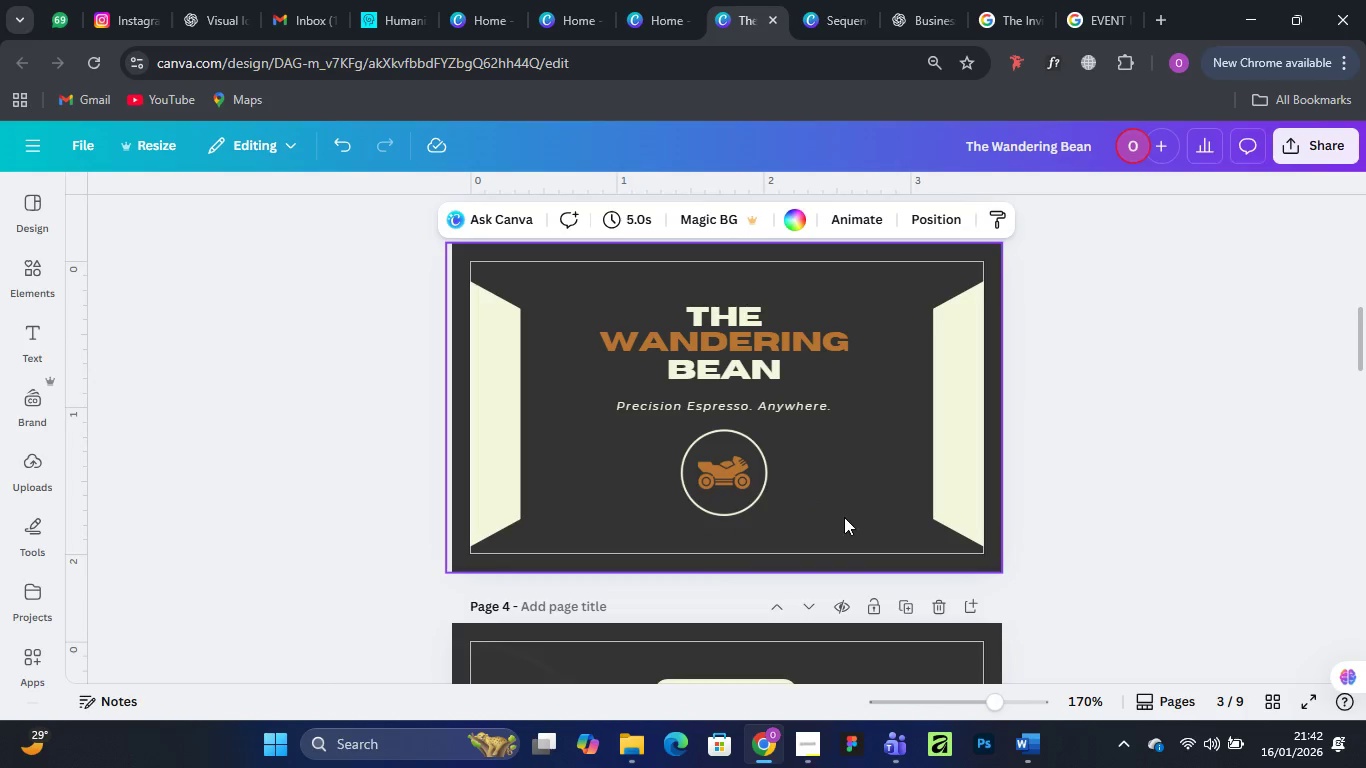 
left_click([844, 517])
 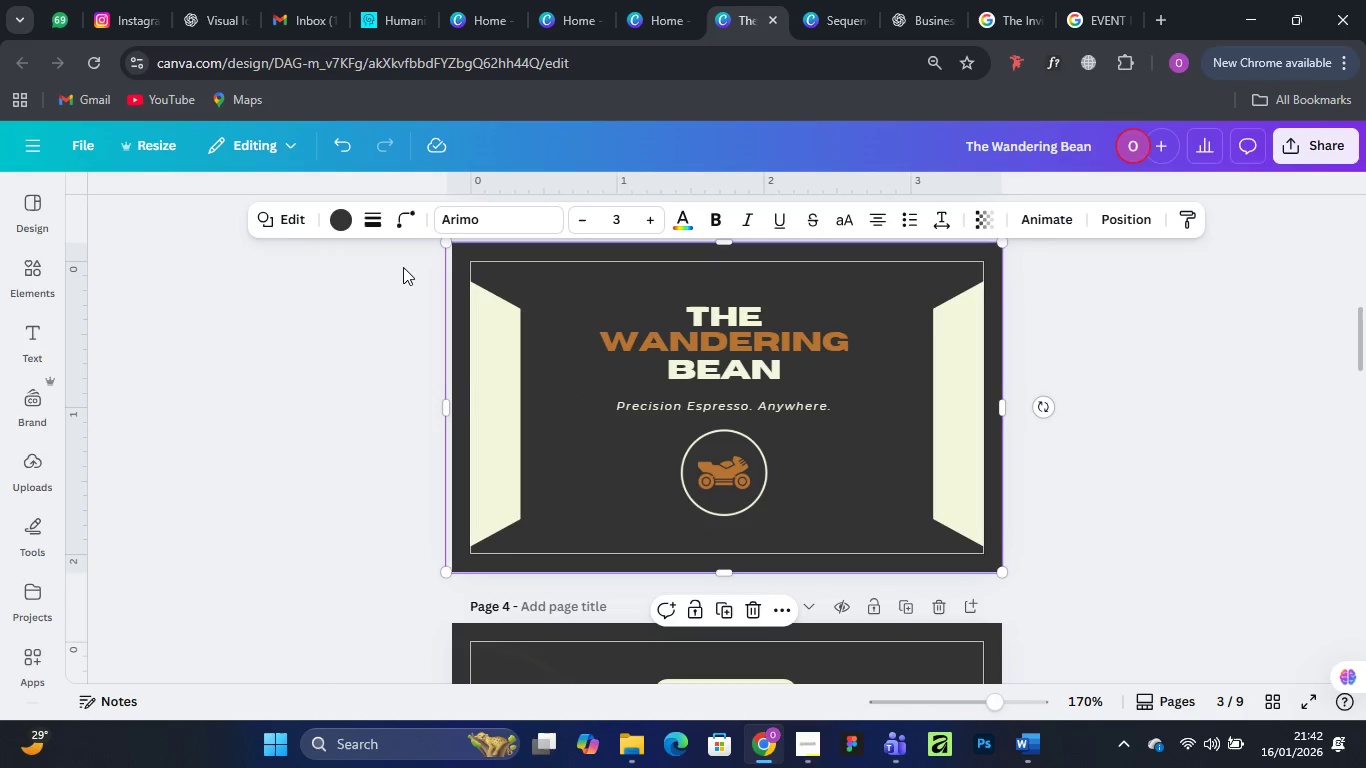 
left_click([343, 218])
 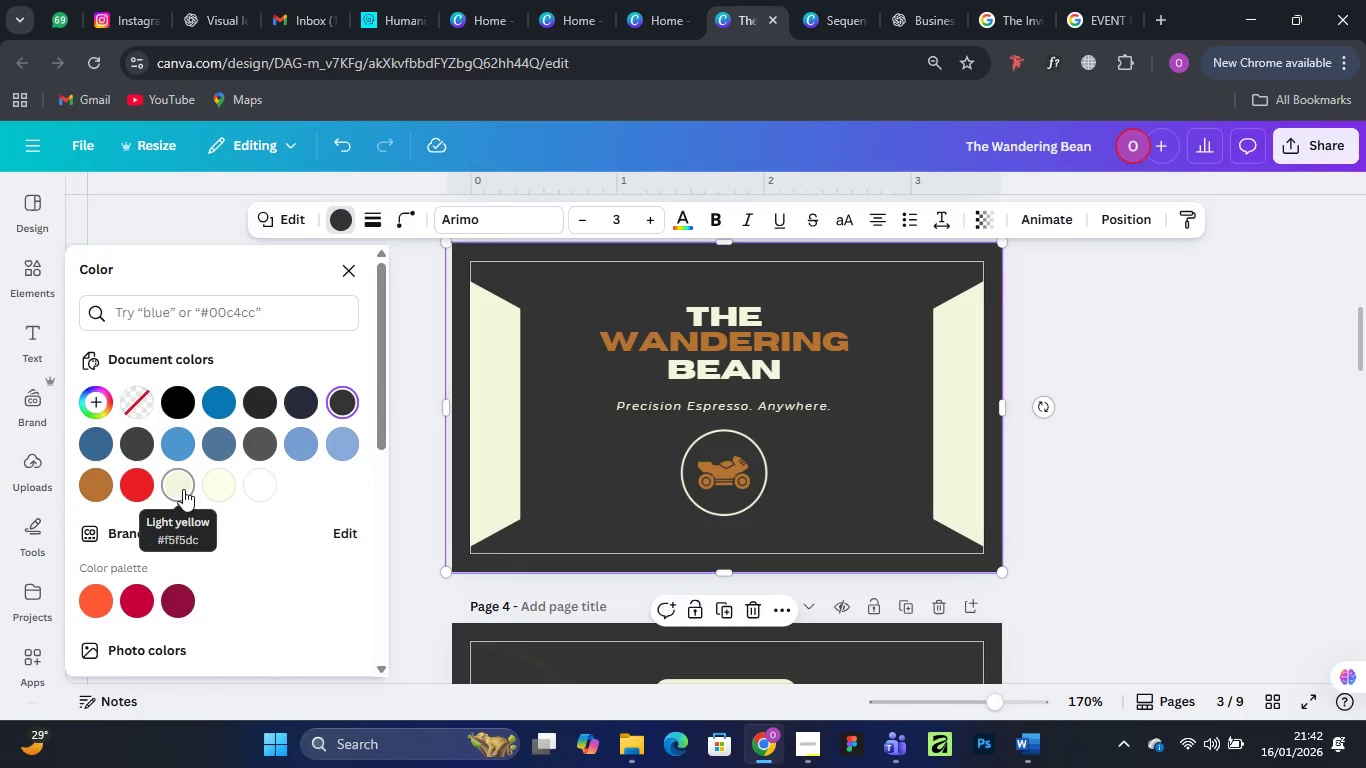 
left_click([180, 489])
 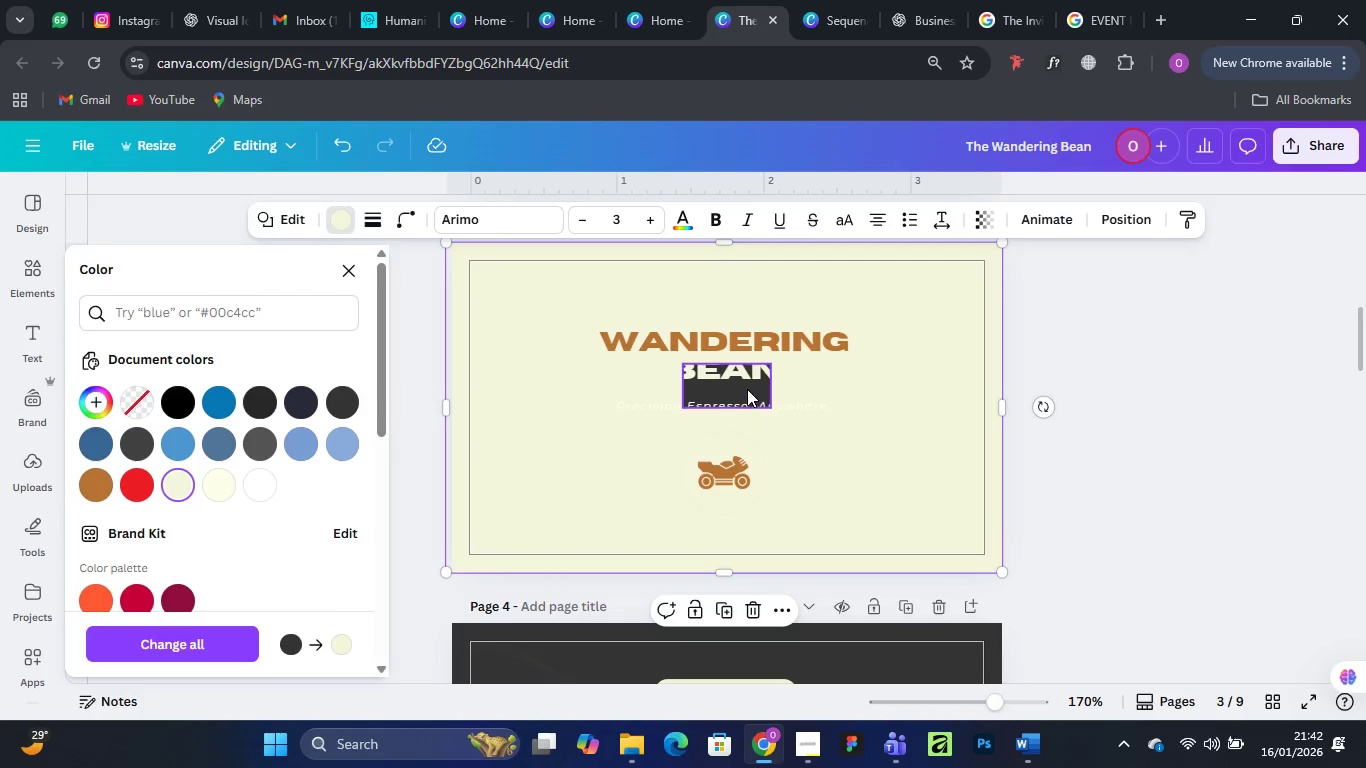 
left_click([747, 387])
 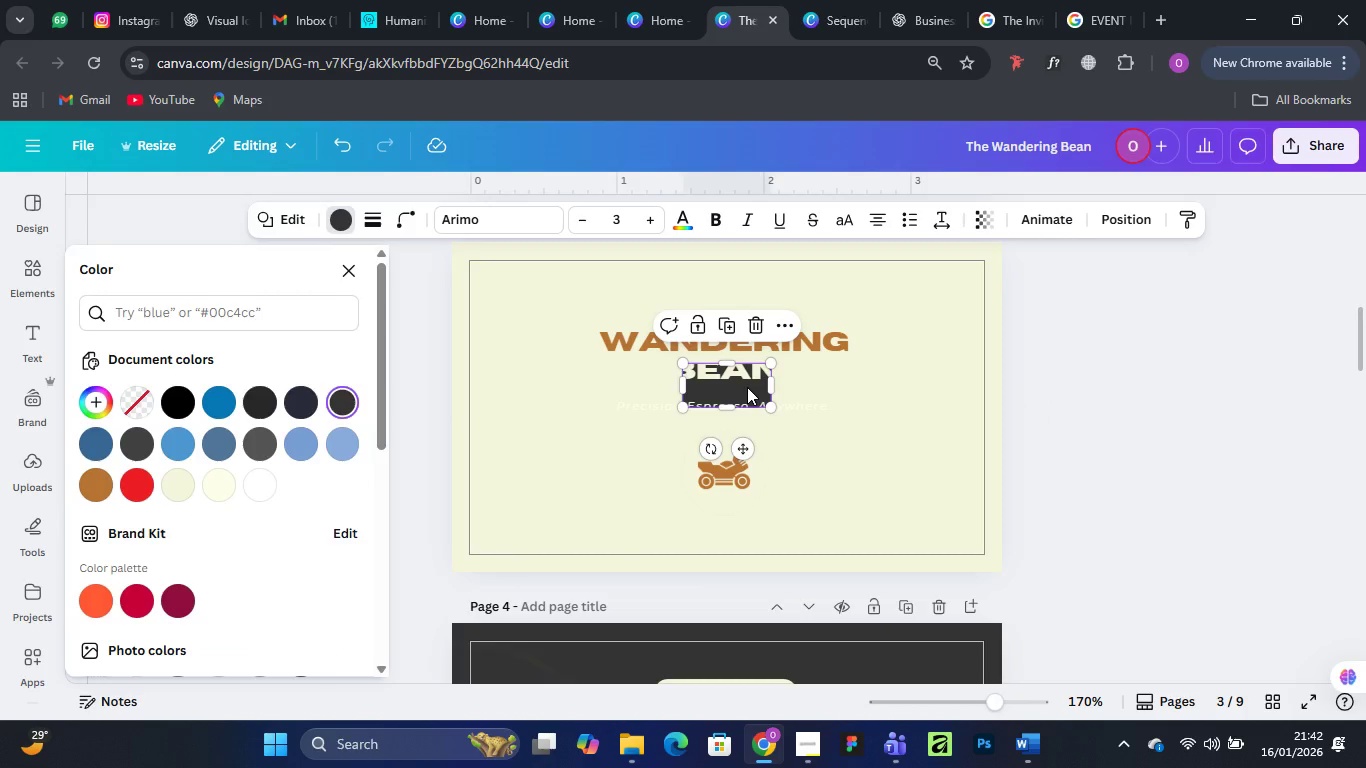 
key(Delete)
 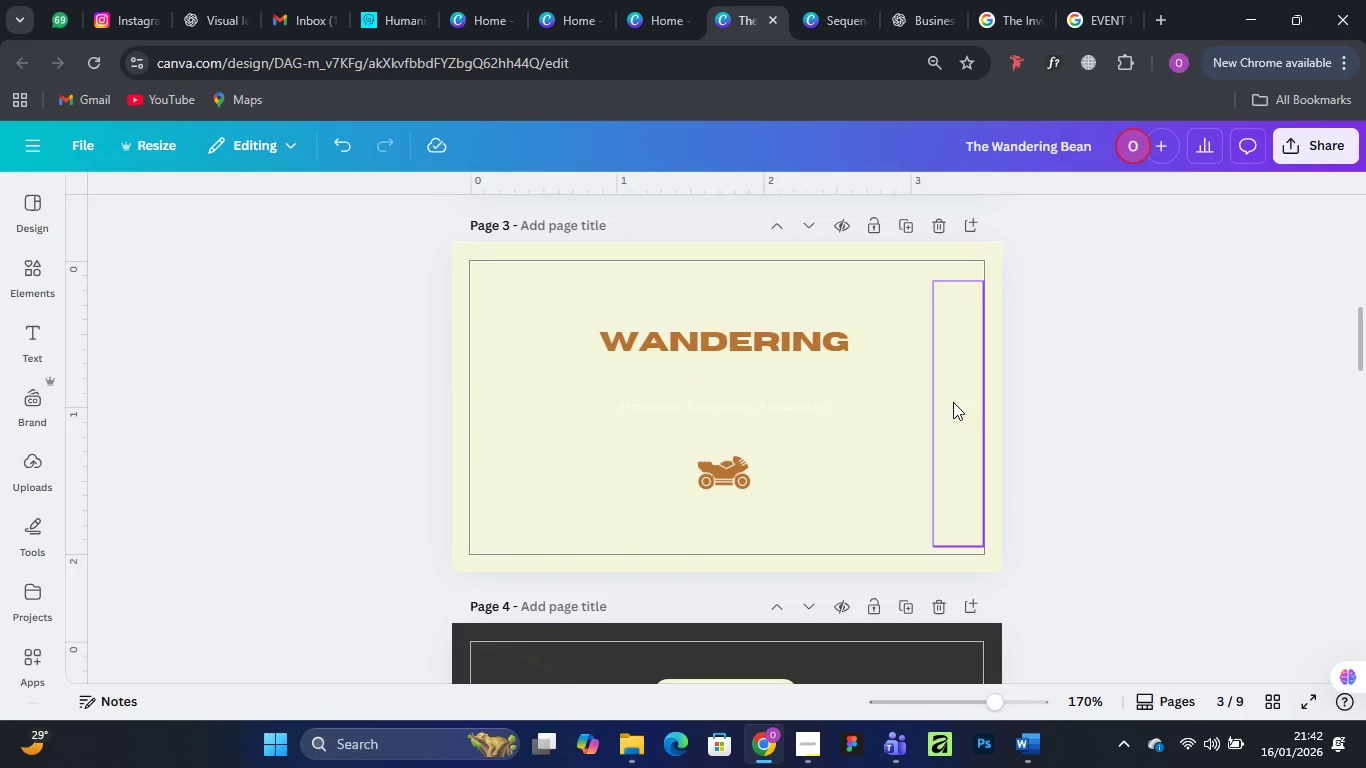 
left_click([951, 402])
 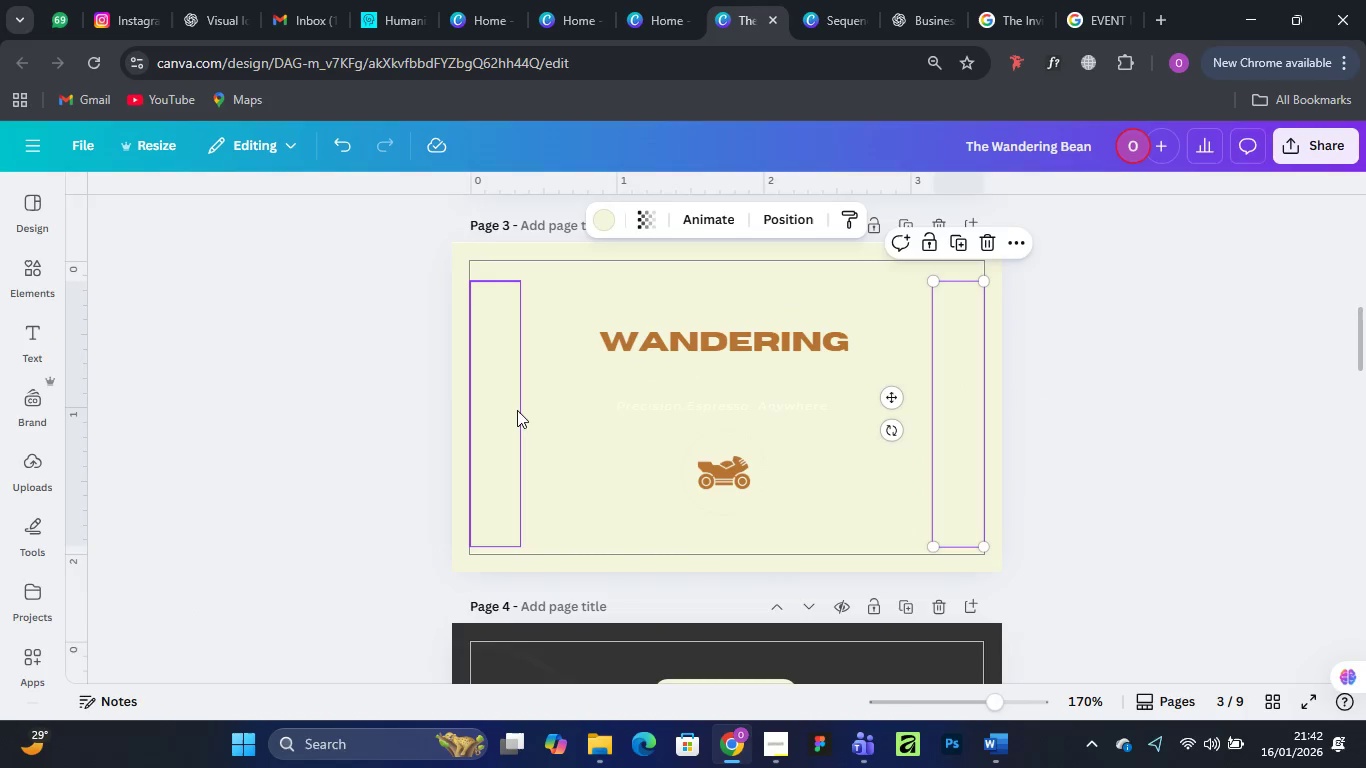 
hold_key(key=ShiftLeft, duration=0.55)
left_click([517, 410])
 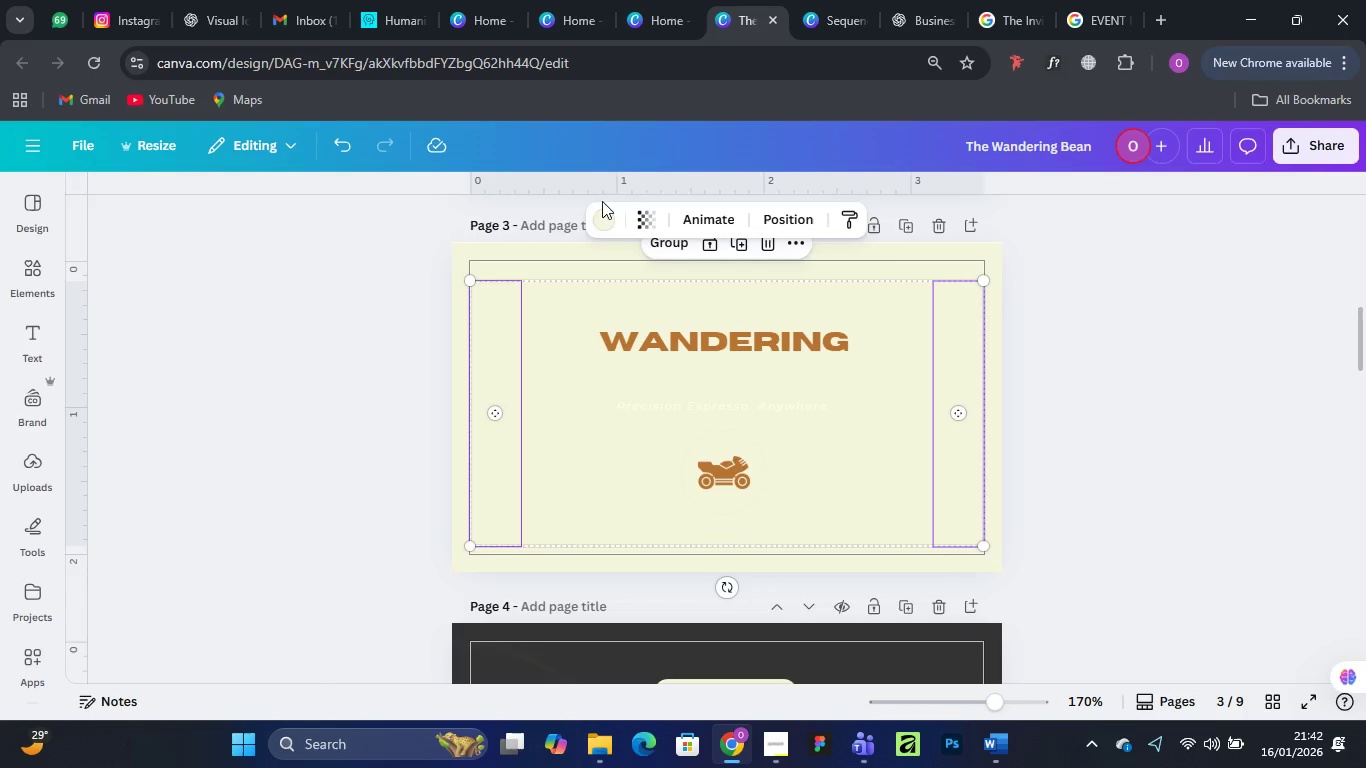 
left_click([600, 225])
 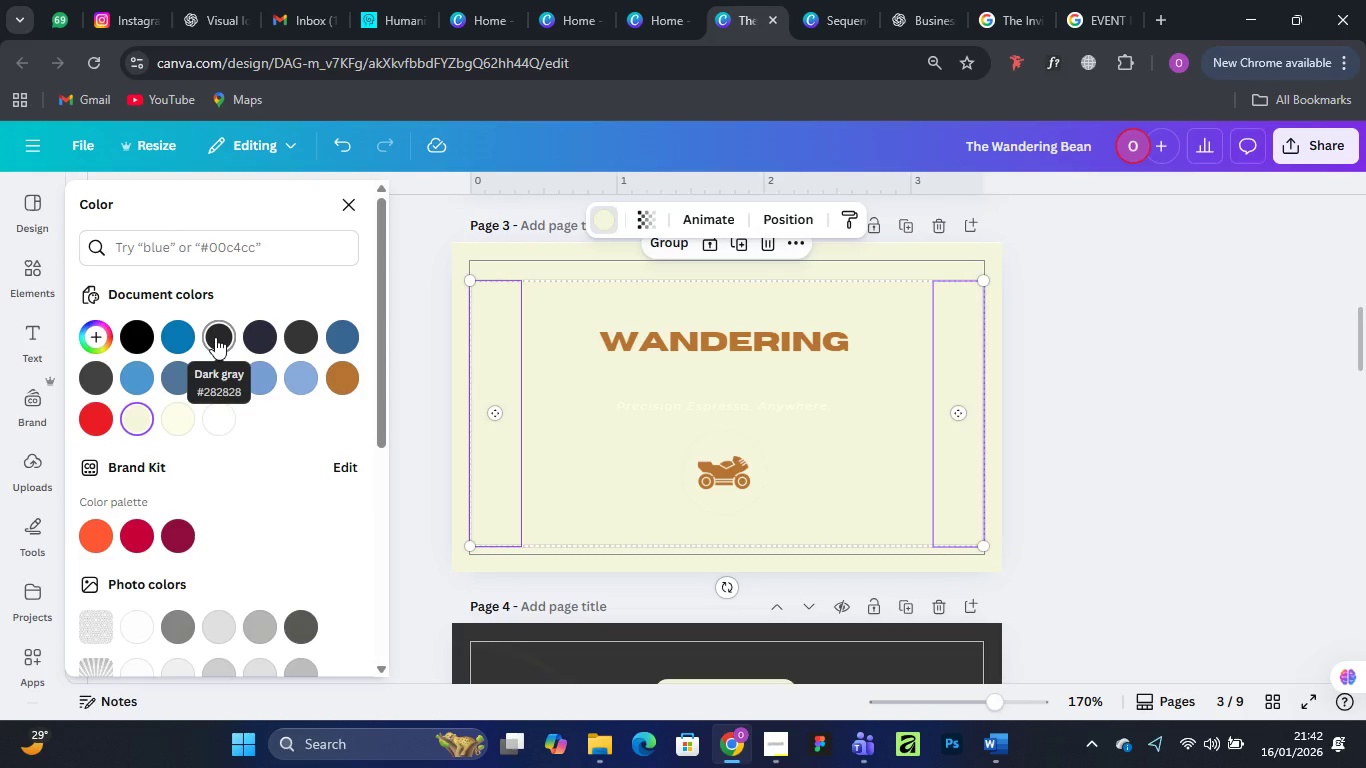 
wait(6.85)
 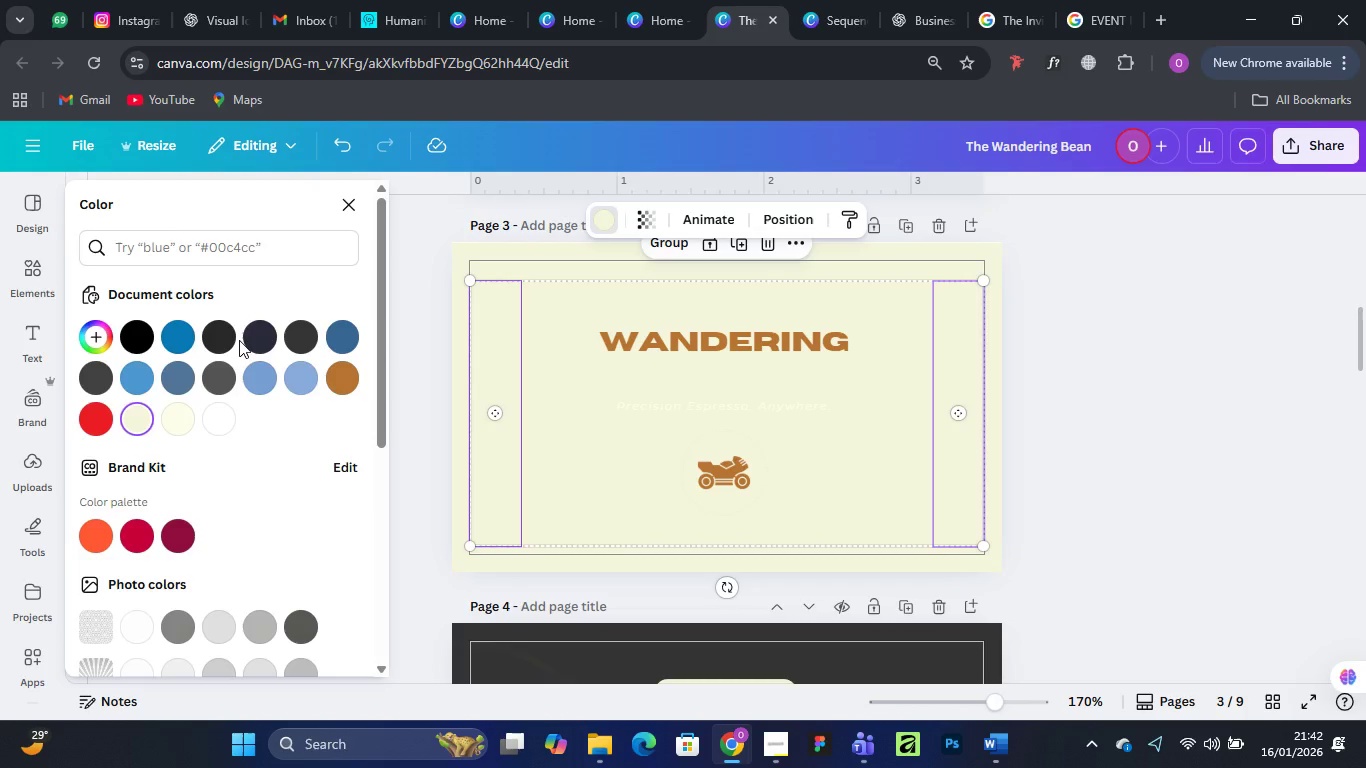 
mouse_move([241, 339])
 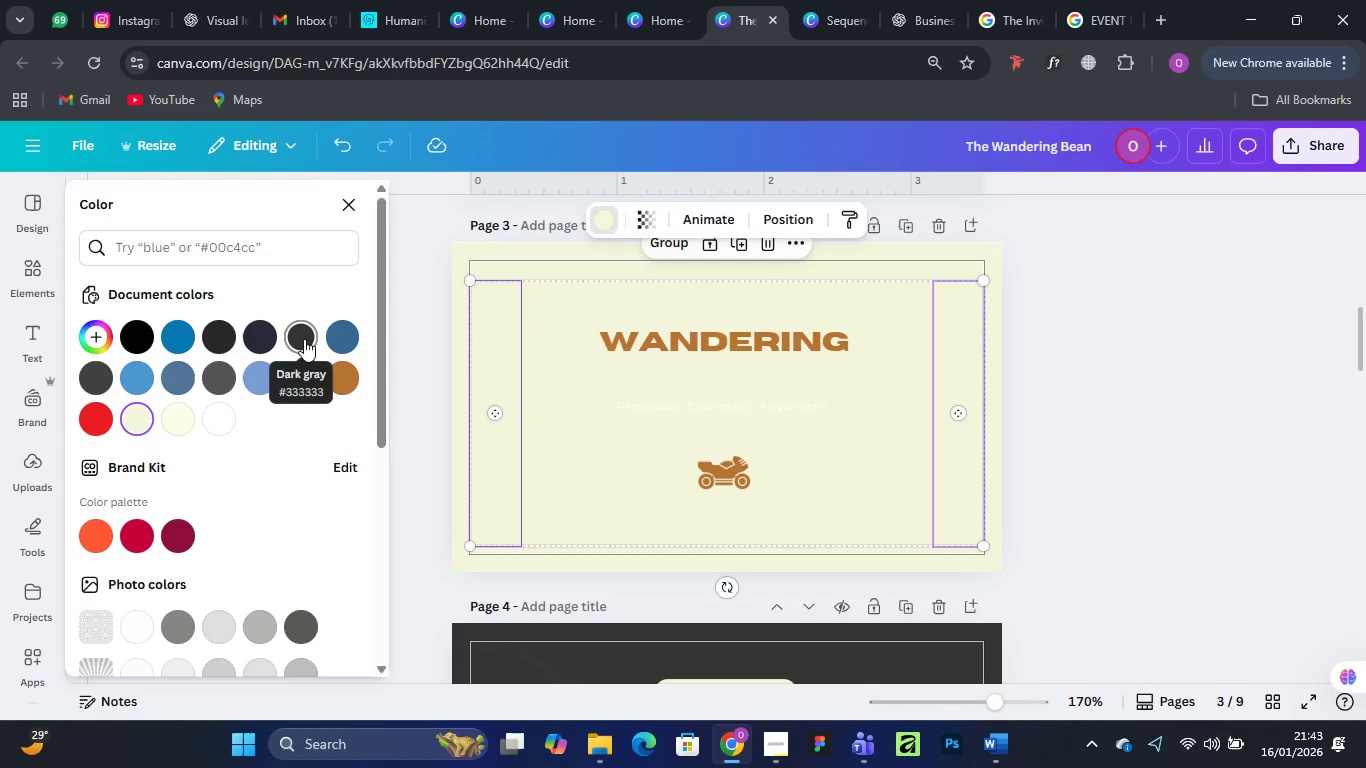 
left_click([304, 339])
 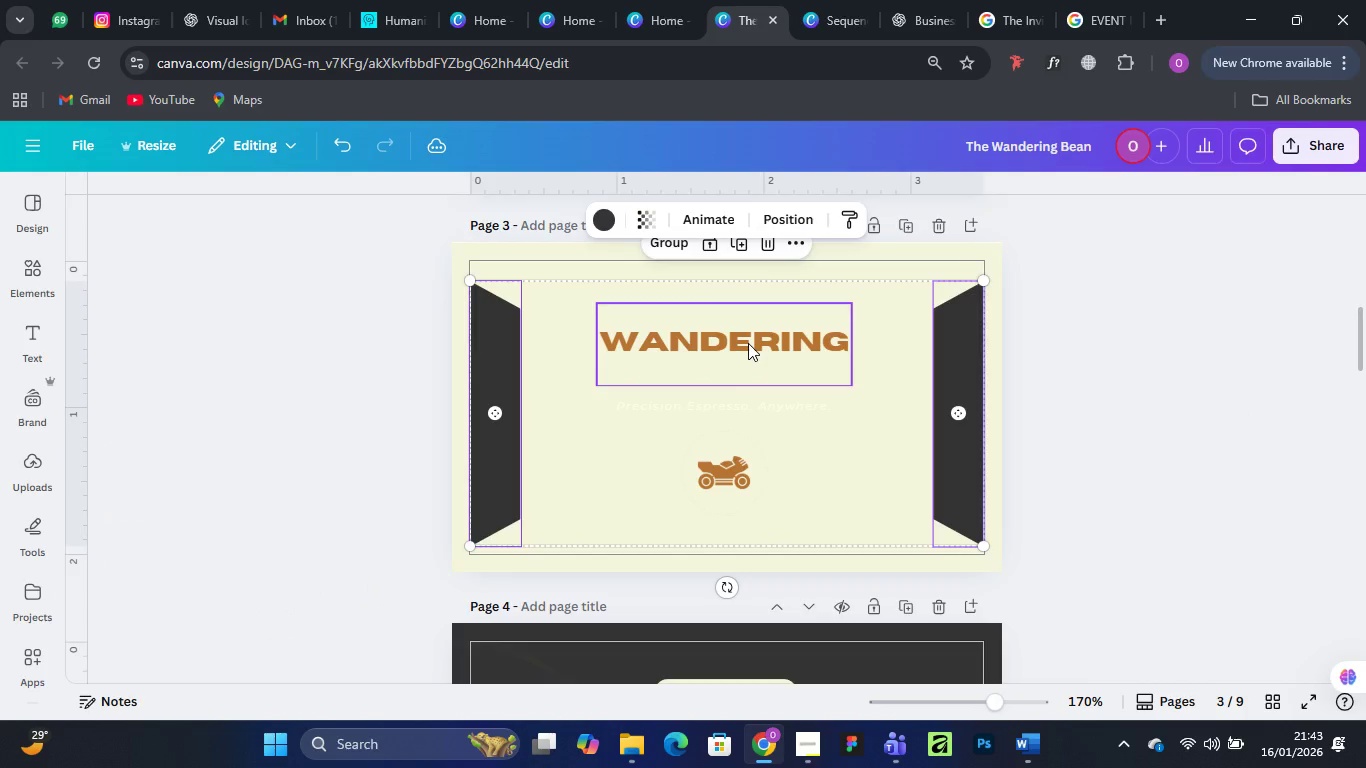 
left_click([748, 343])
 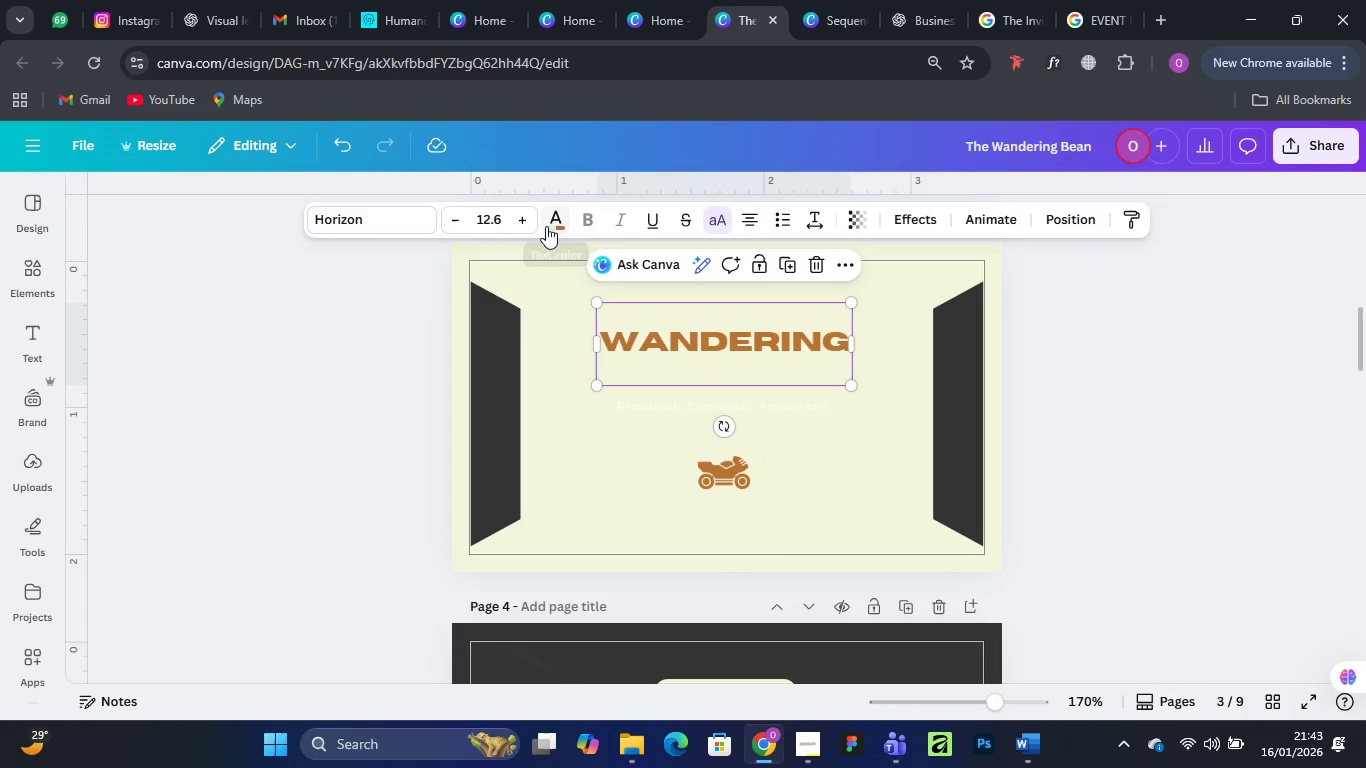 
left_click([711, 319])
 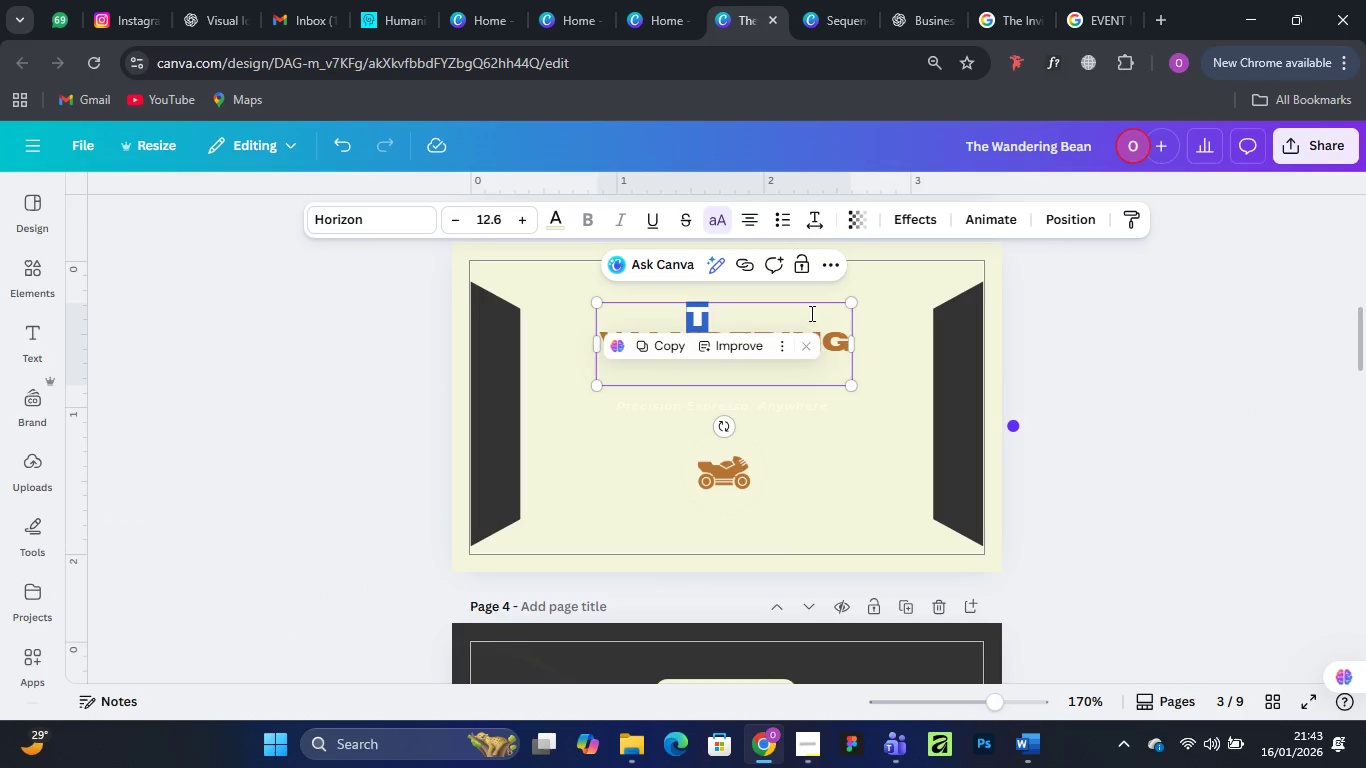 
left_click_drag(start_coordinate=[810, 313], to_coordinate=[644, 315])
 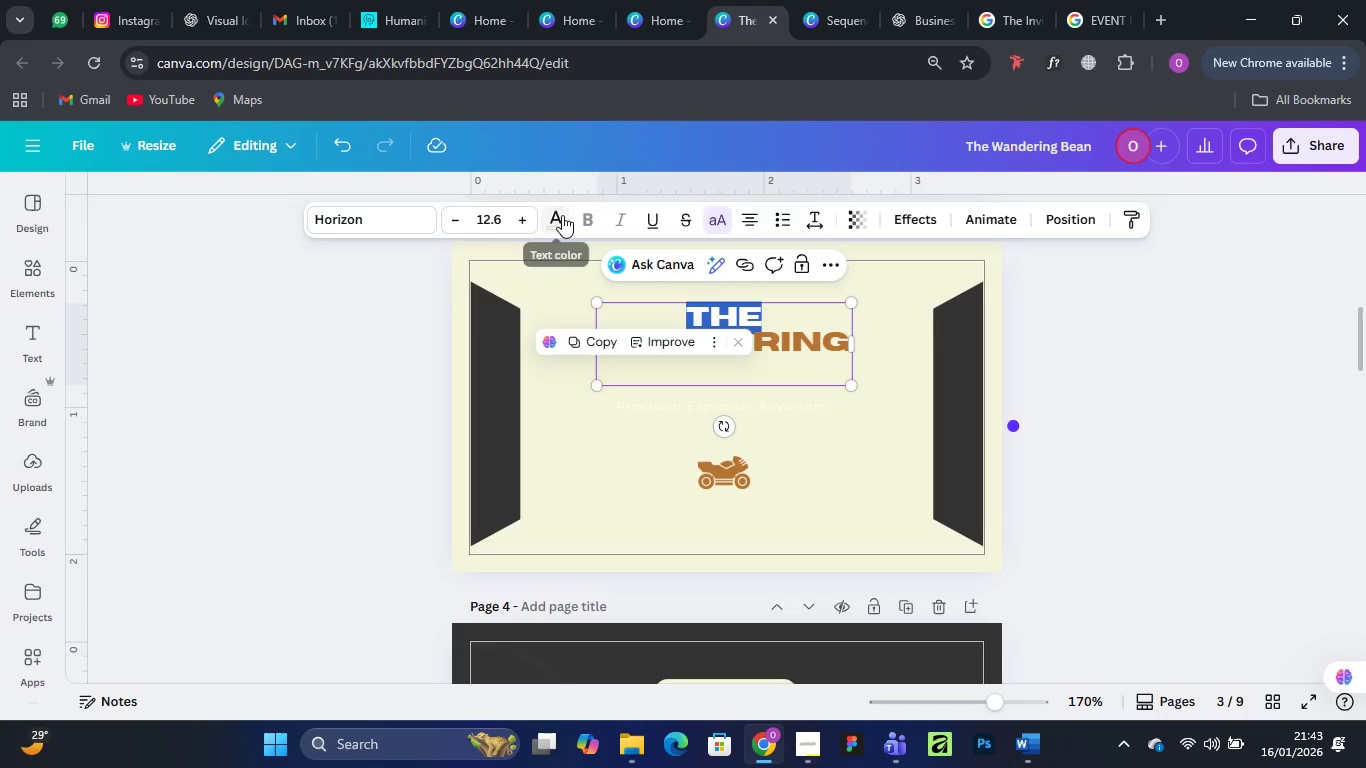 
left_click([562, 215])
 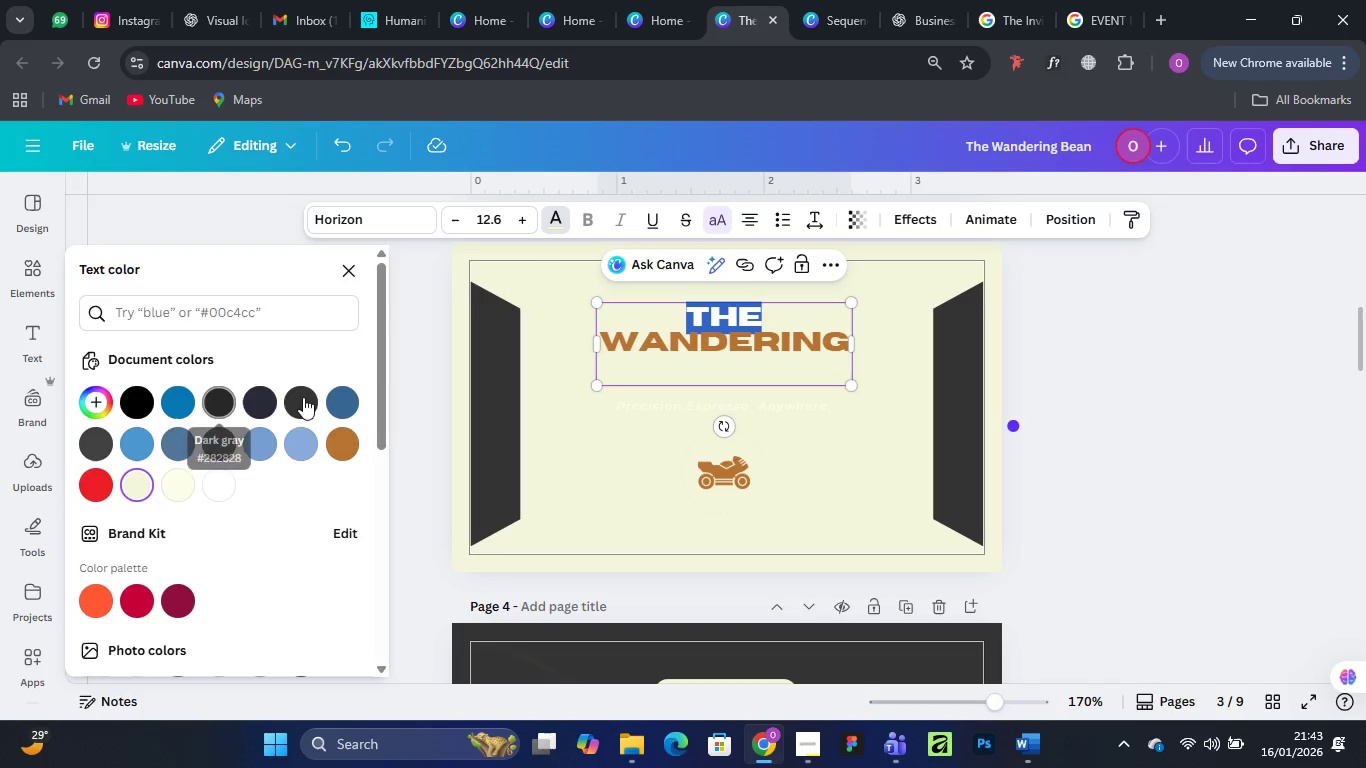 
left_click([303, 397])
 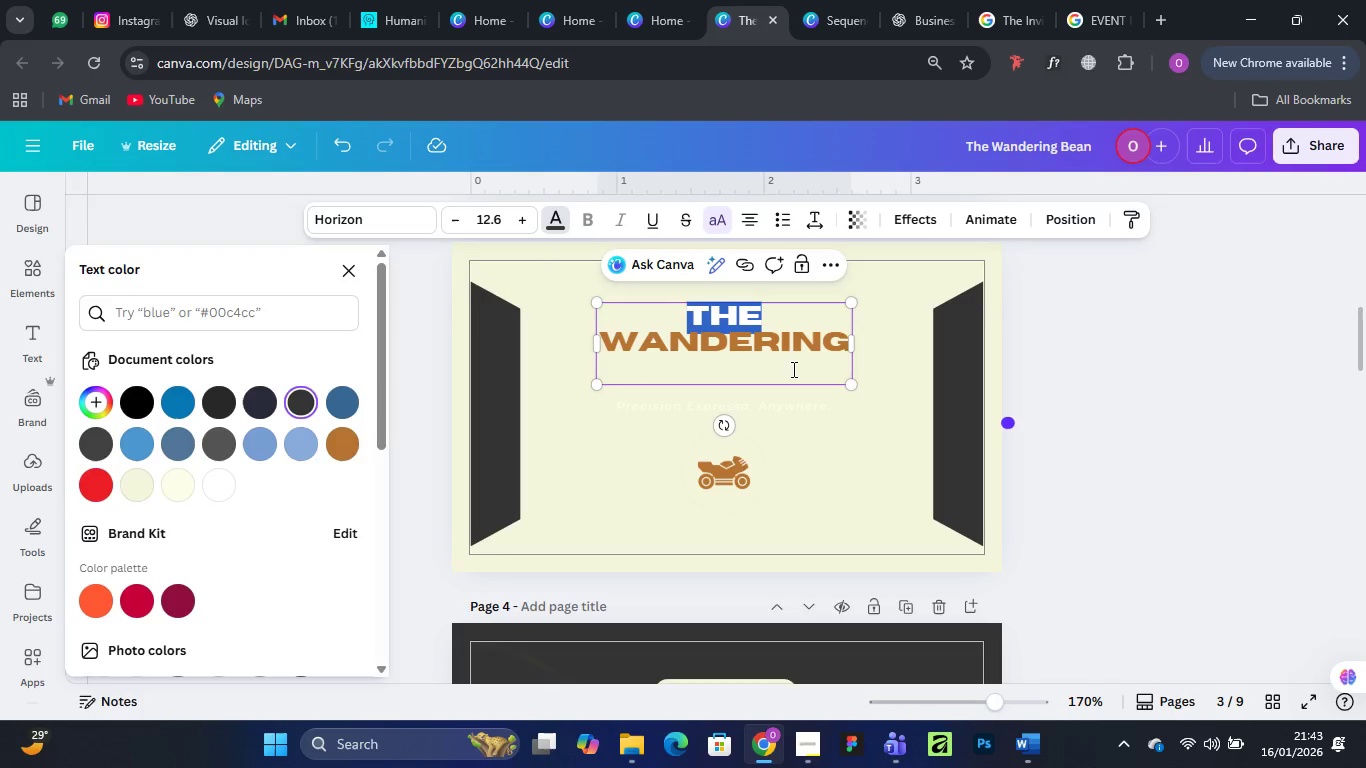 
left_click_drag(start_coordinate=[805, 366], to_coordinate=[609, 371])
 